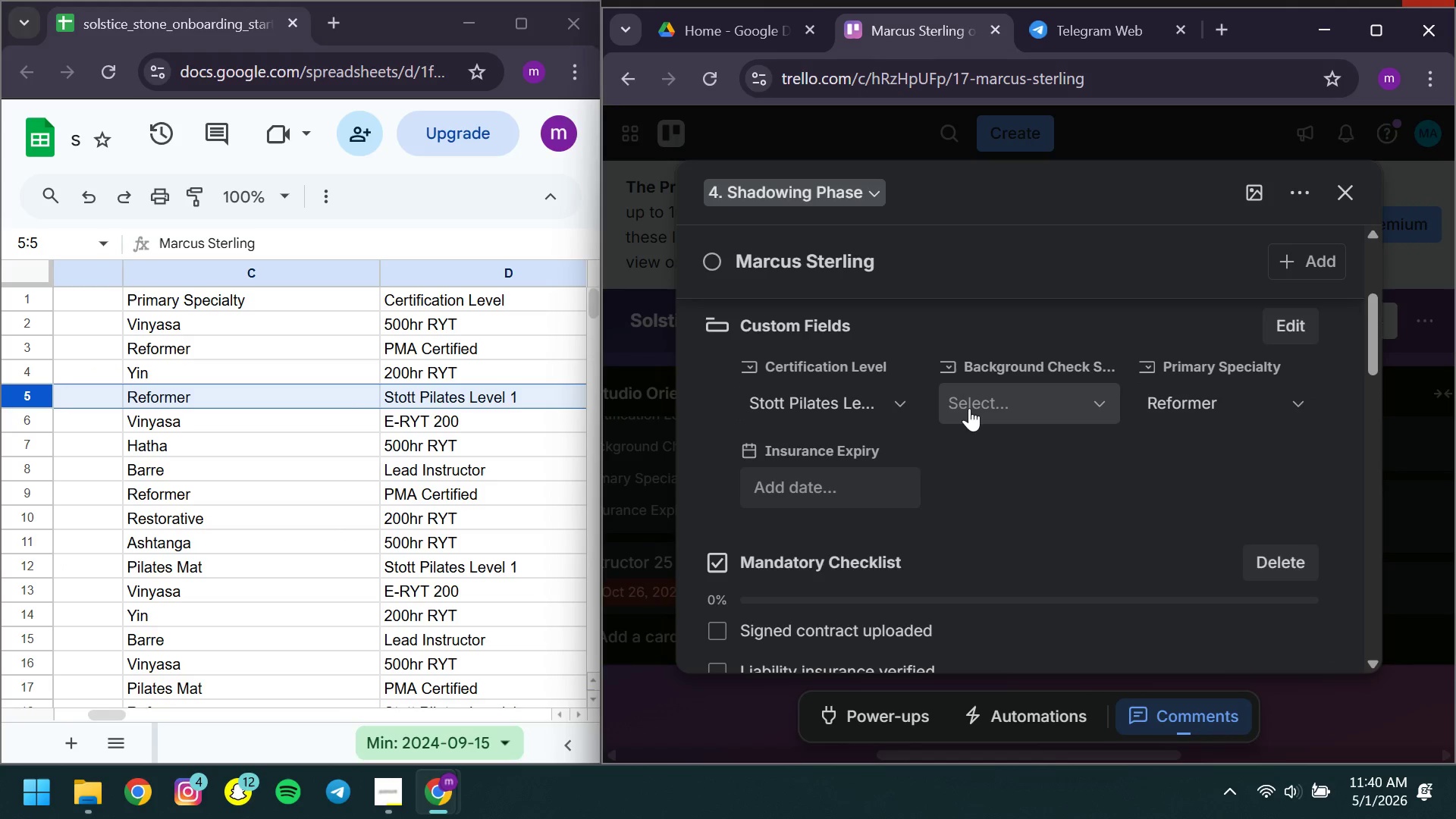 
left_click([969, 408])
 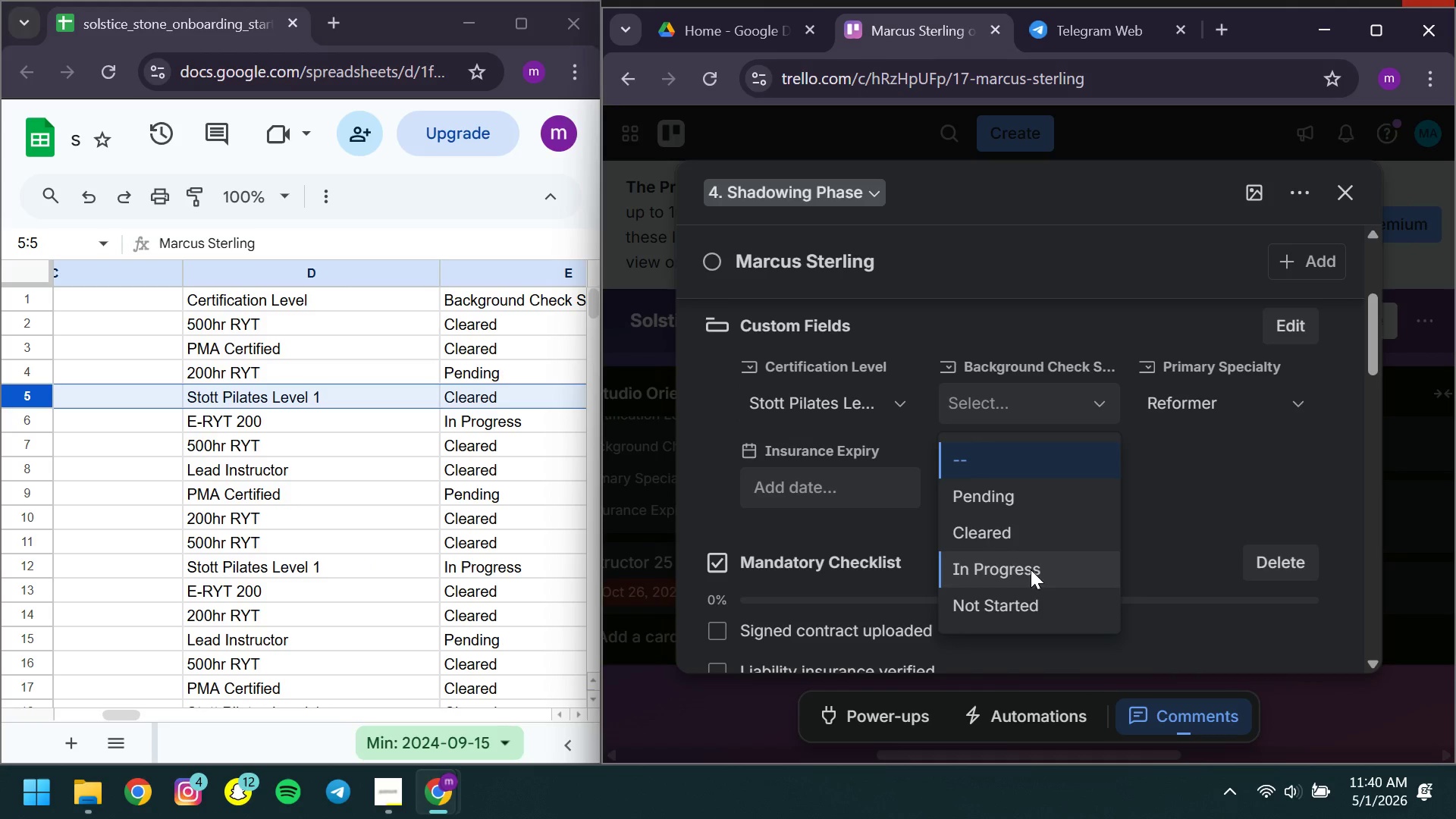 
left_click([977, 528])
 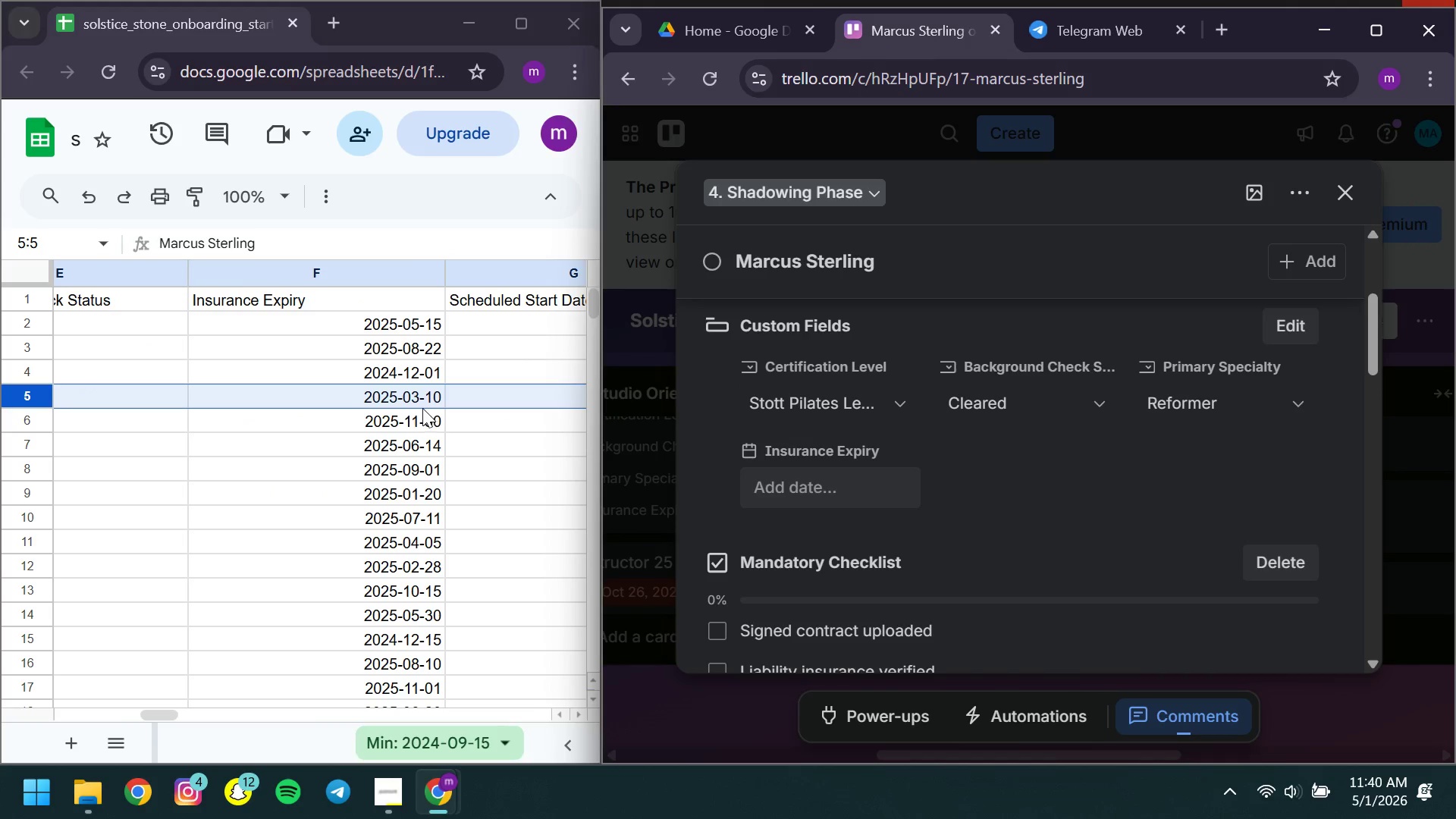 
double_click([419, 406])
 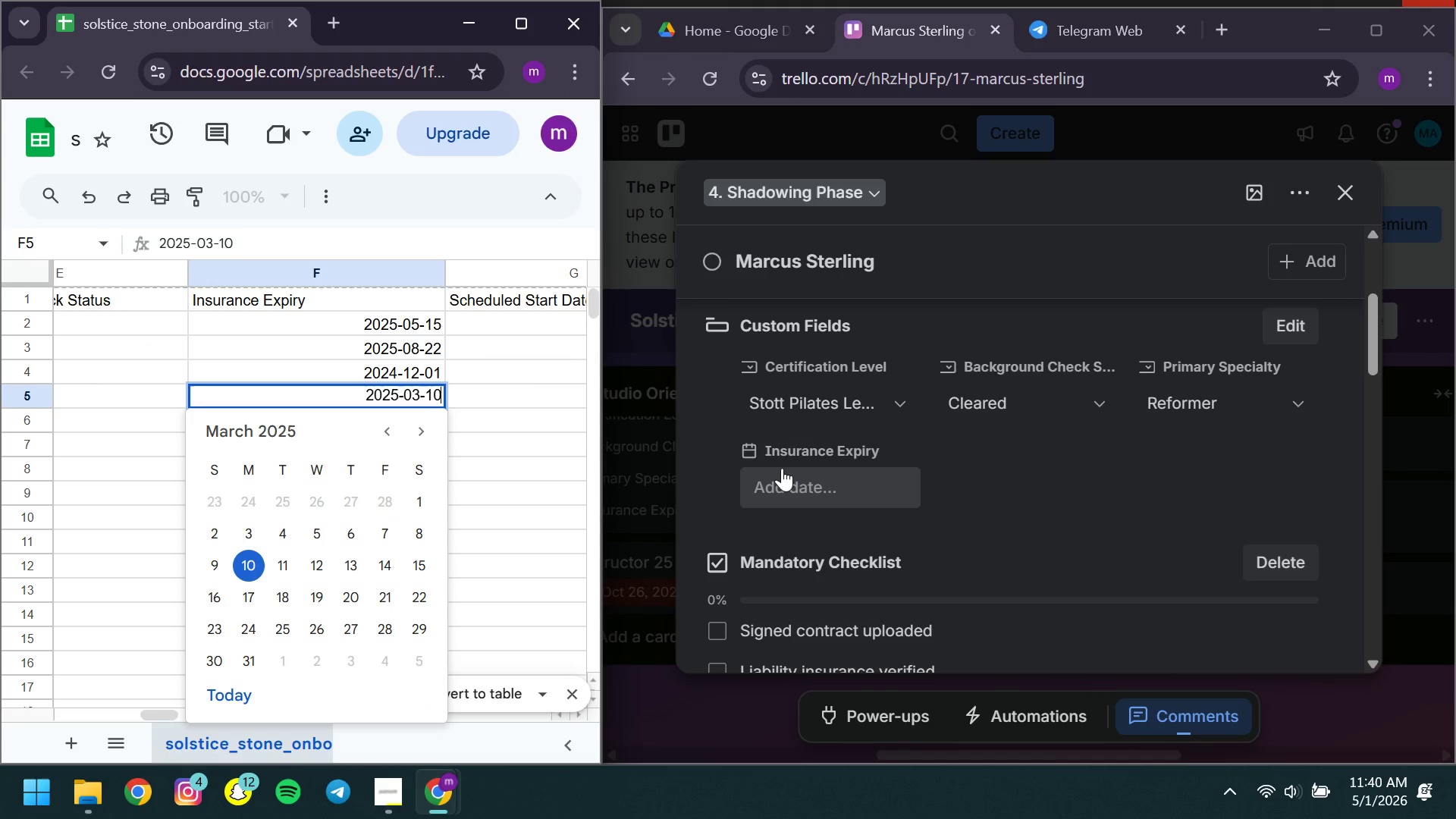 
left_click([782, 468])
 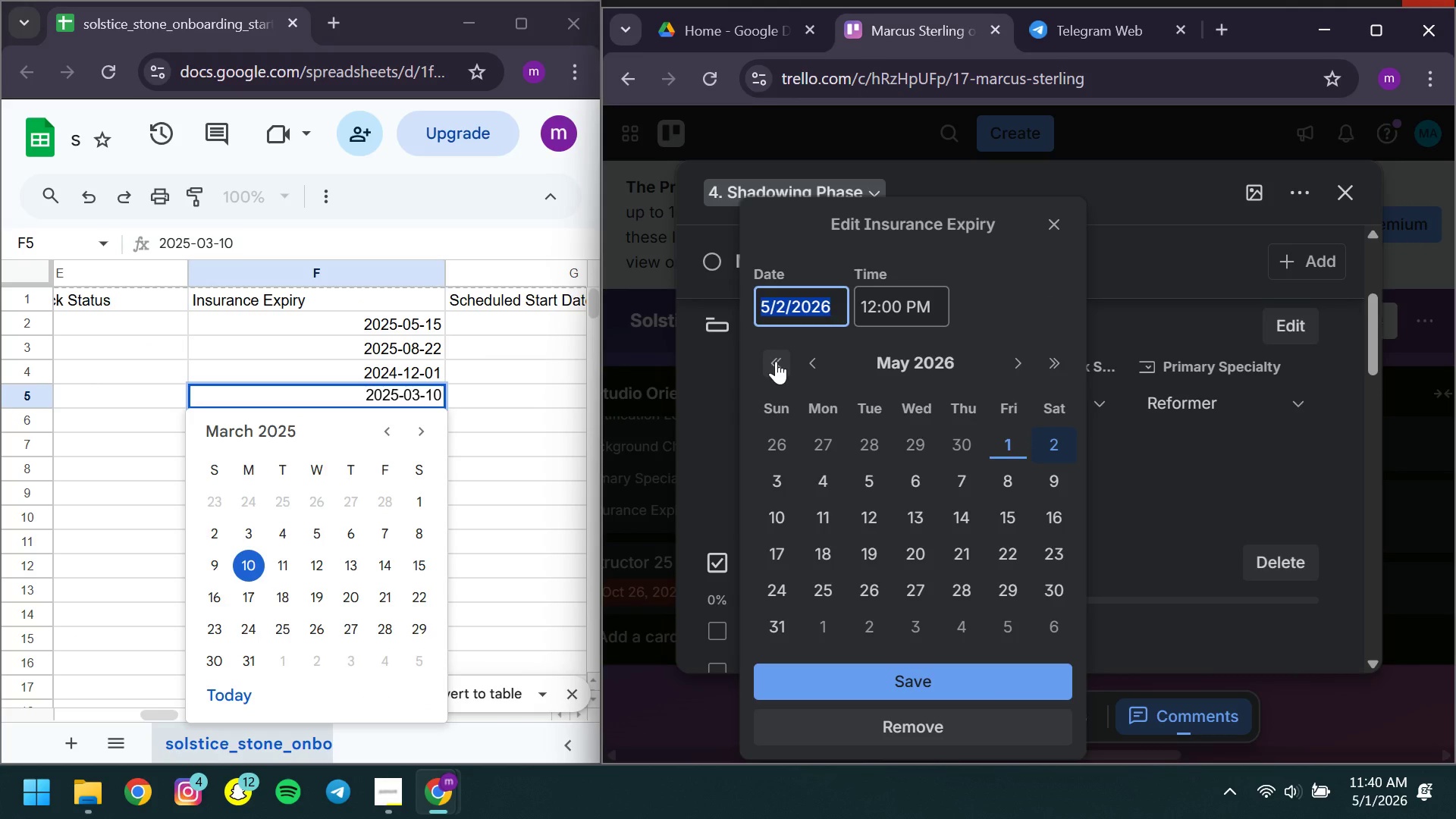 
left_click([776, 361])
 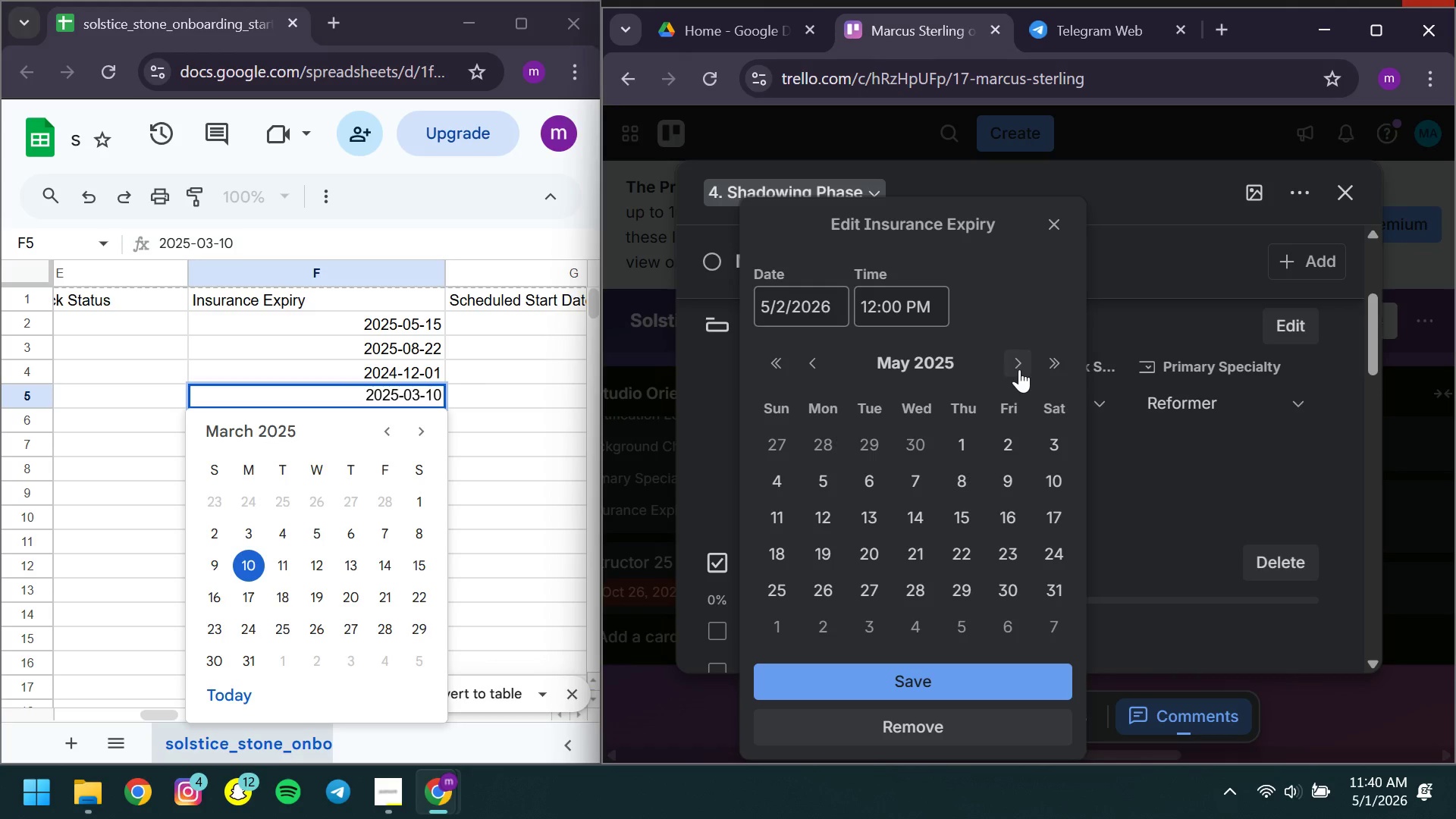 
left_click([1019, 369])
 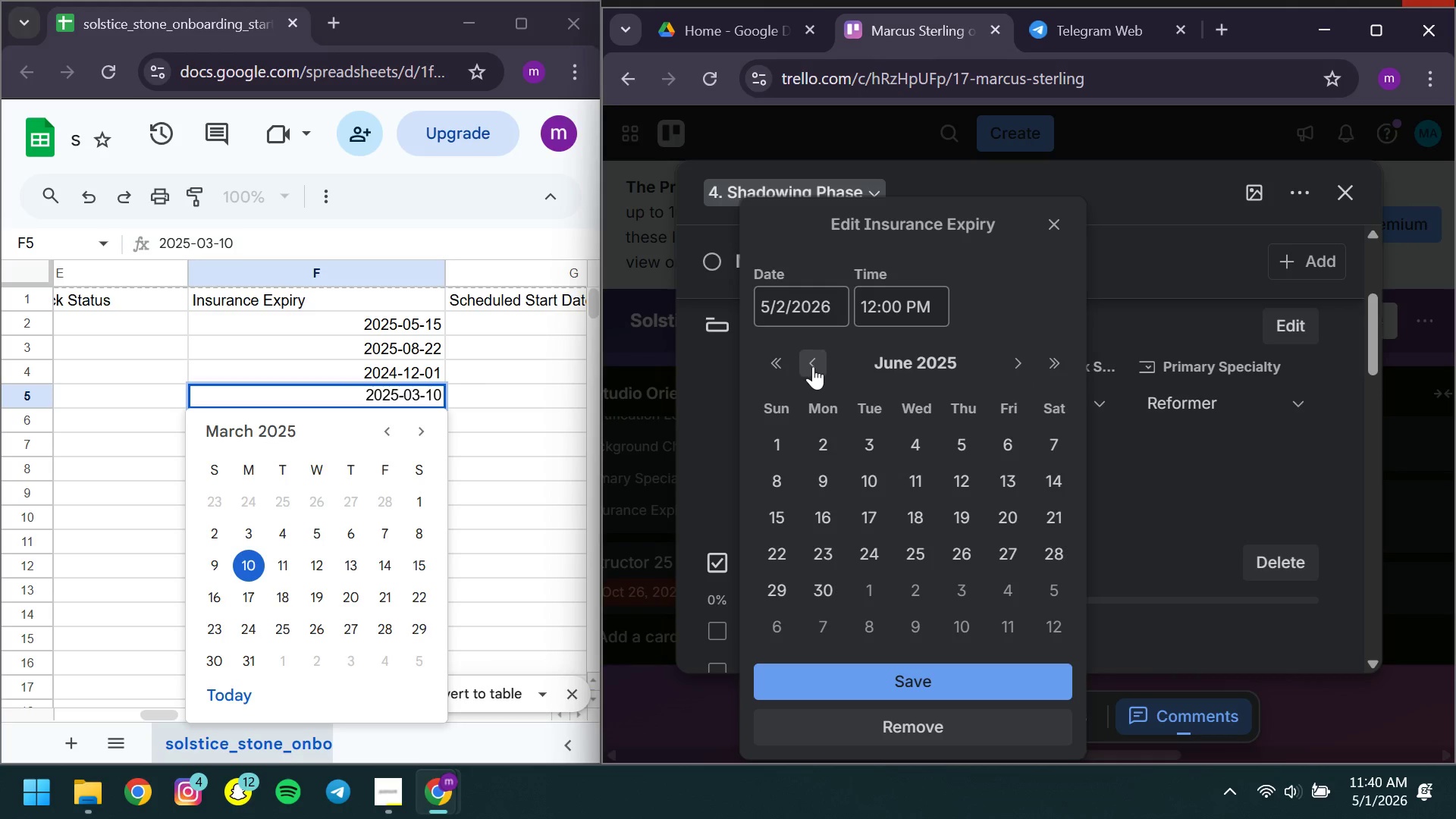 
double_click([813, 366])
 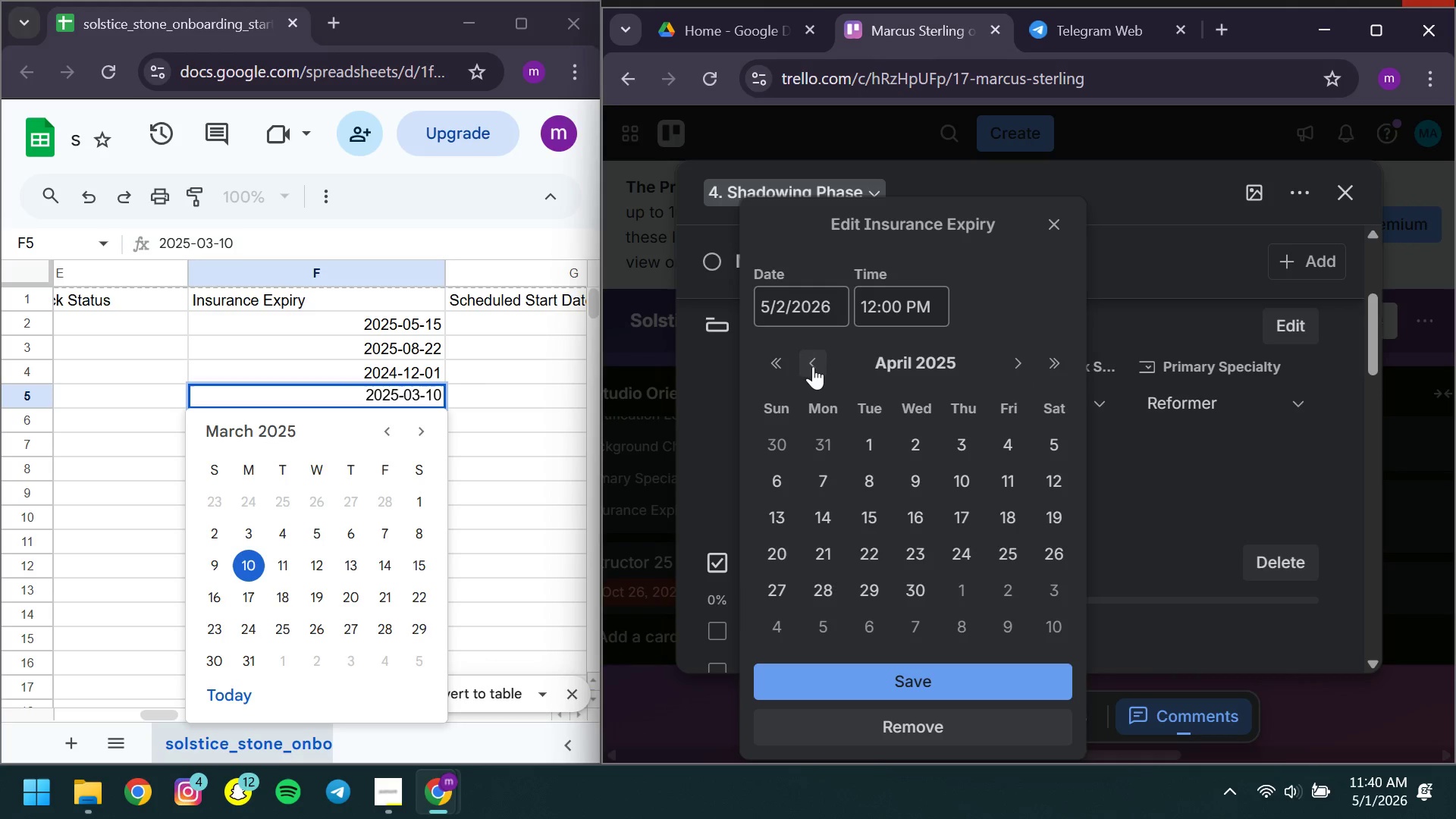 
left_click([813, 366])
 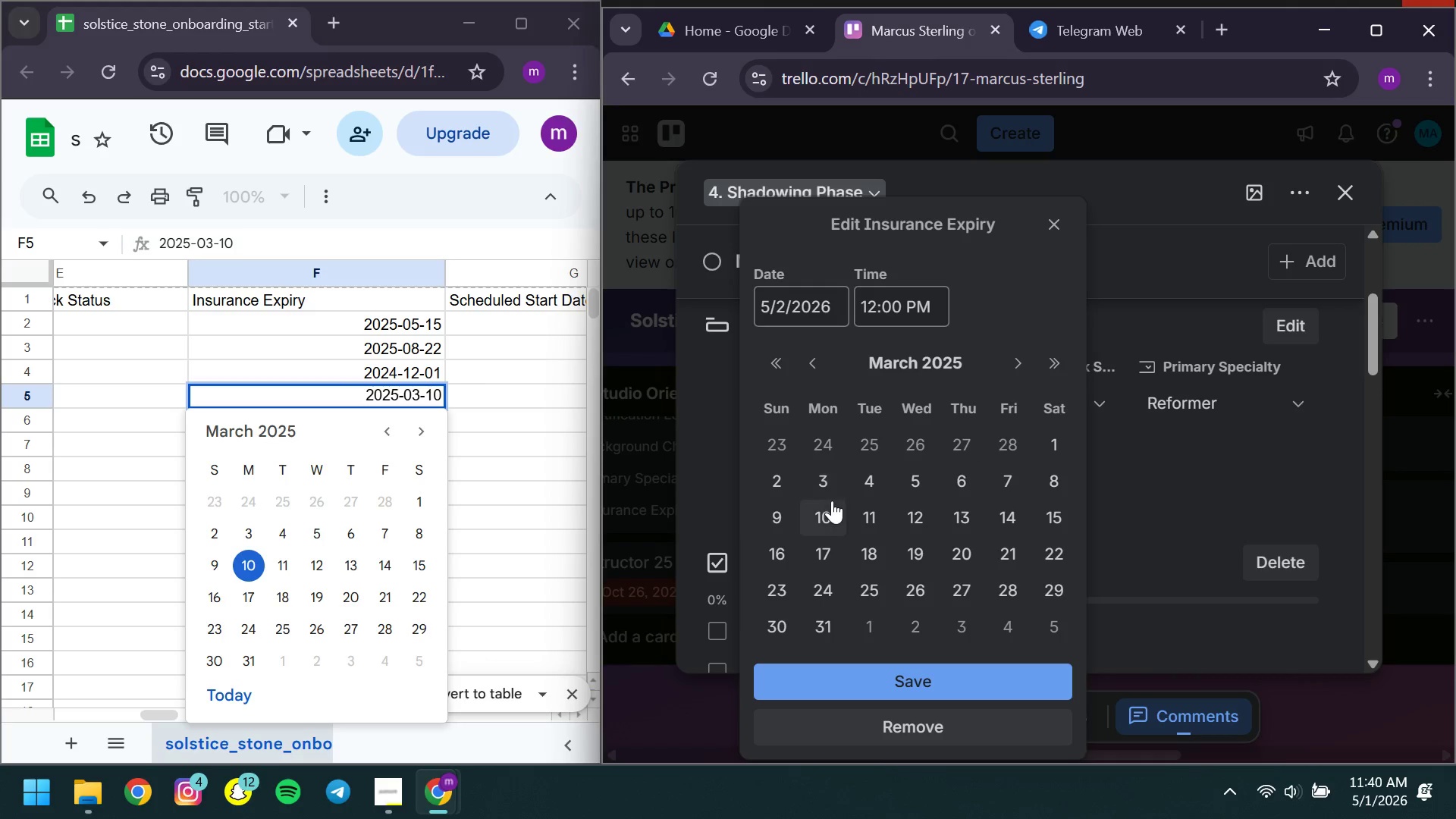 
left_click([834, 523])
 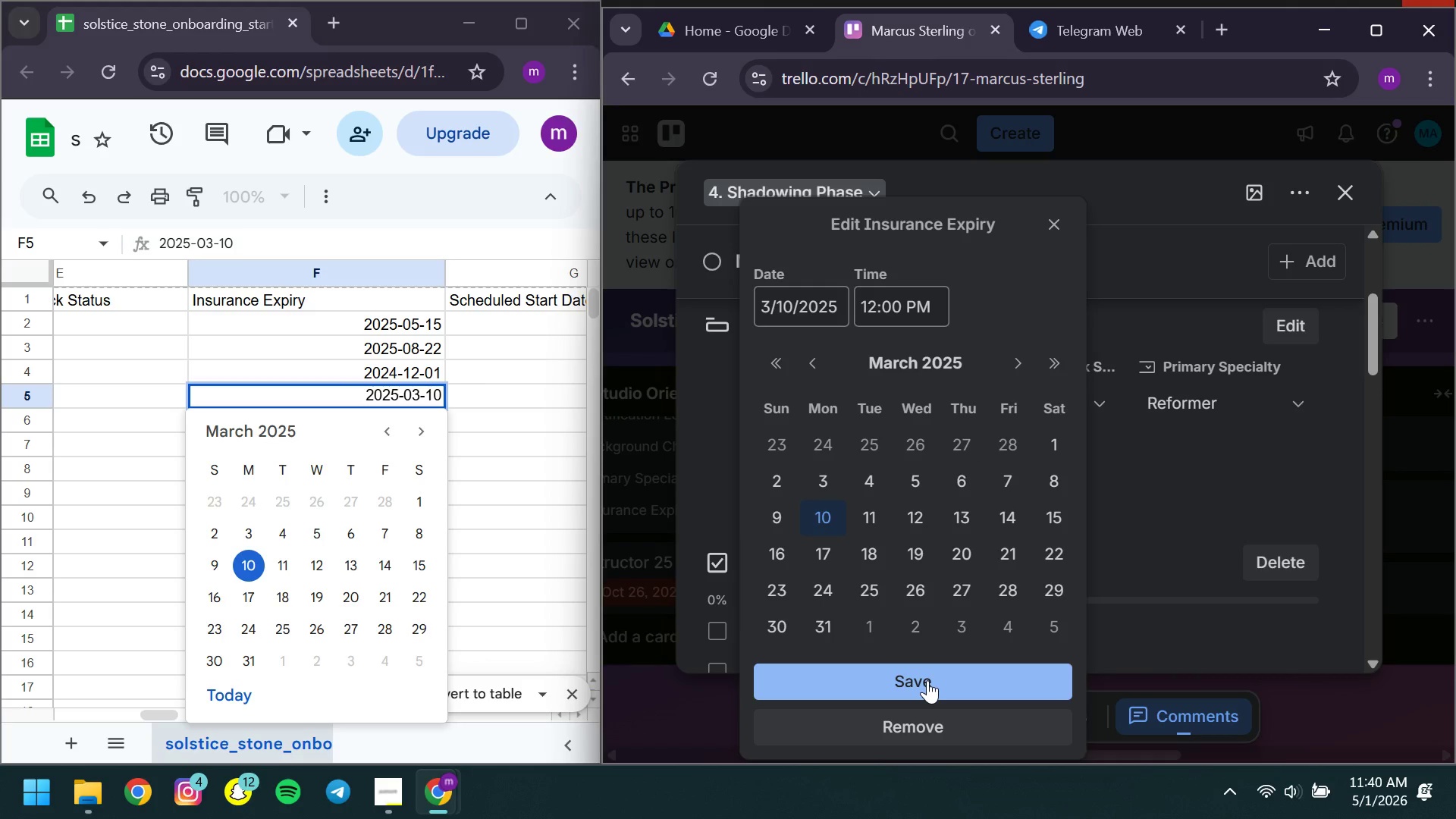 
left_click([927, 680])
 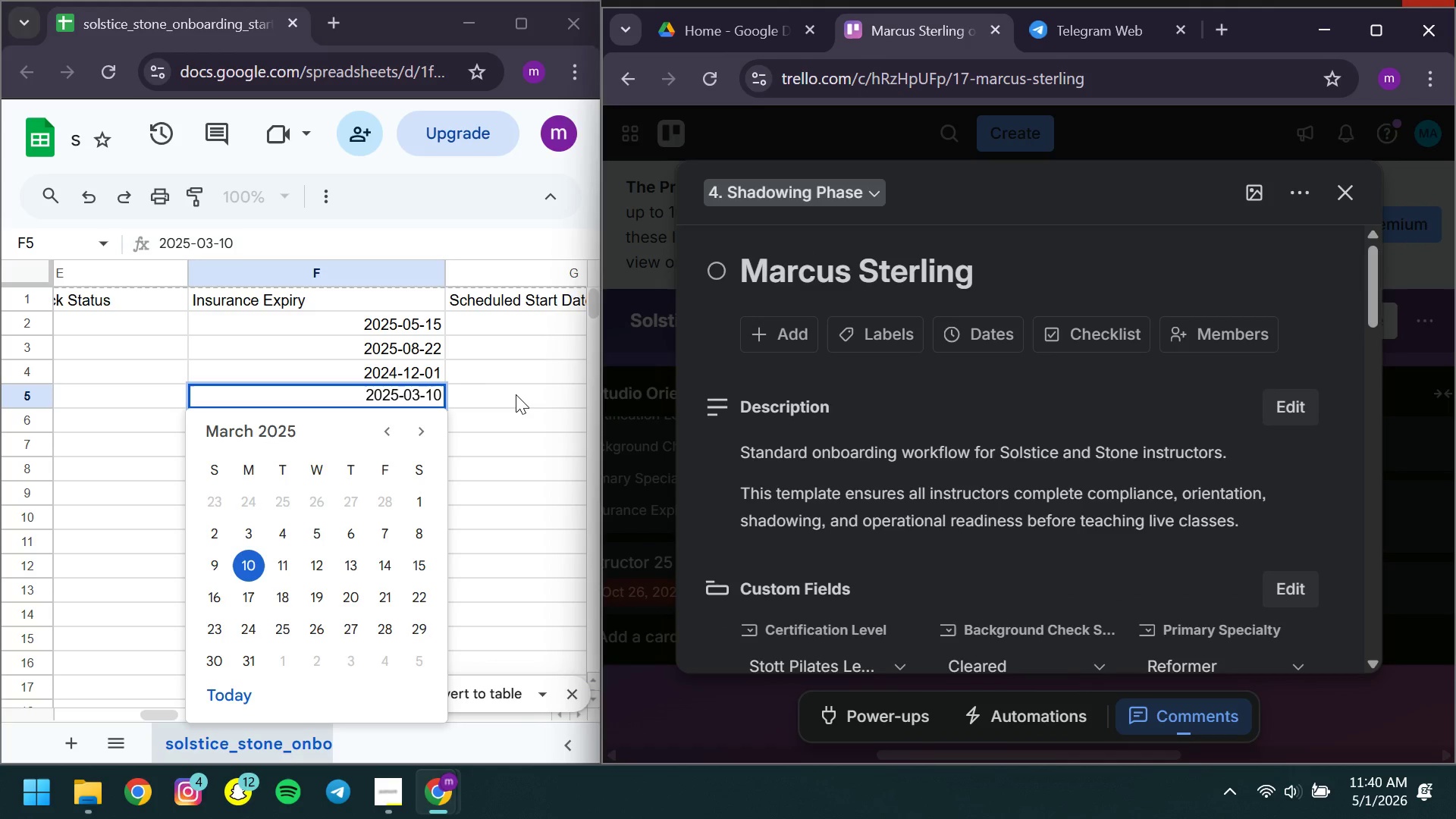 
double_click([516, 394])
 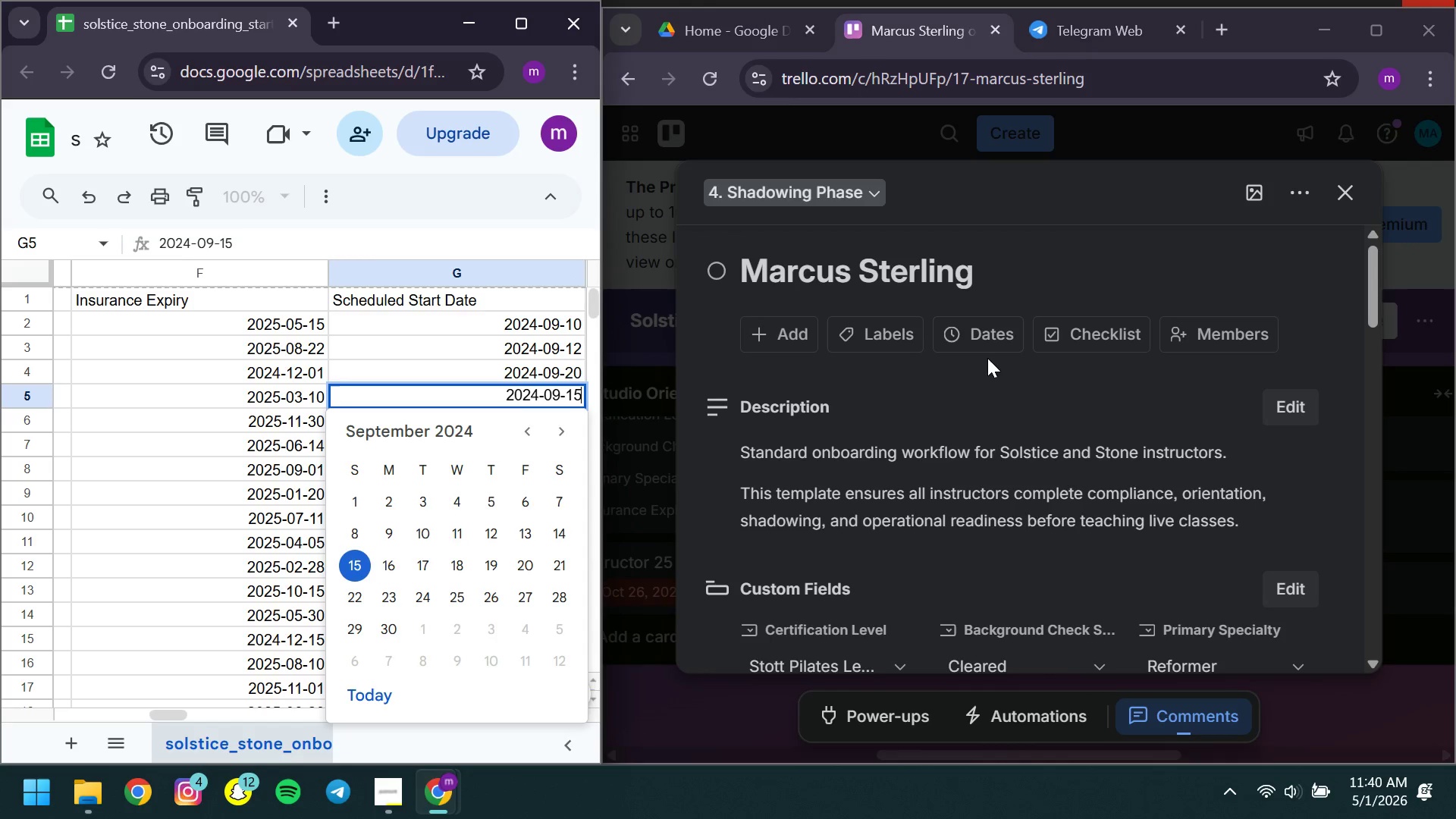 
left_click([981, 340])
 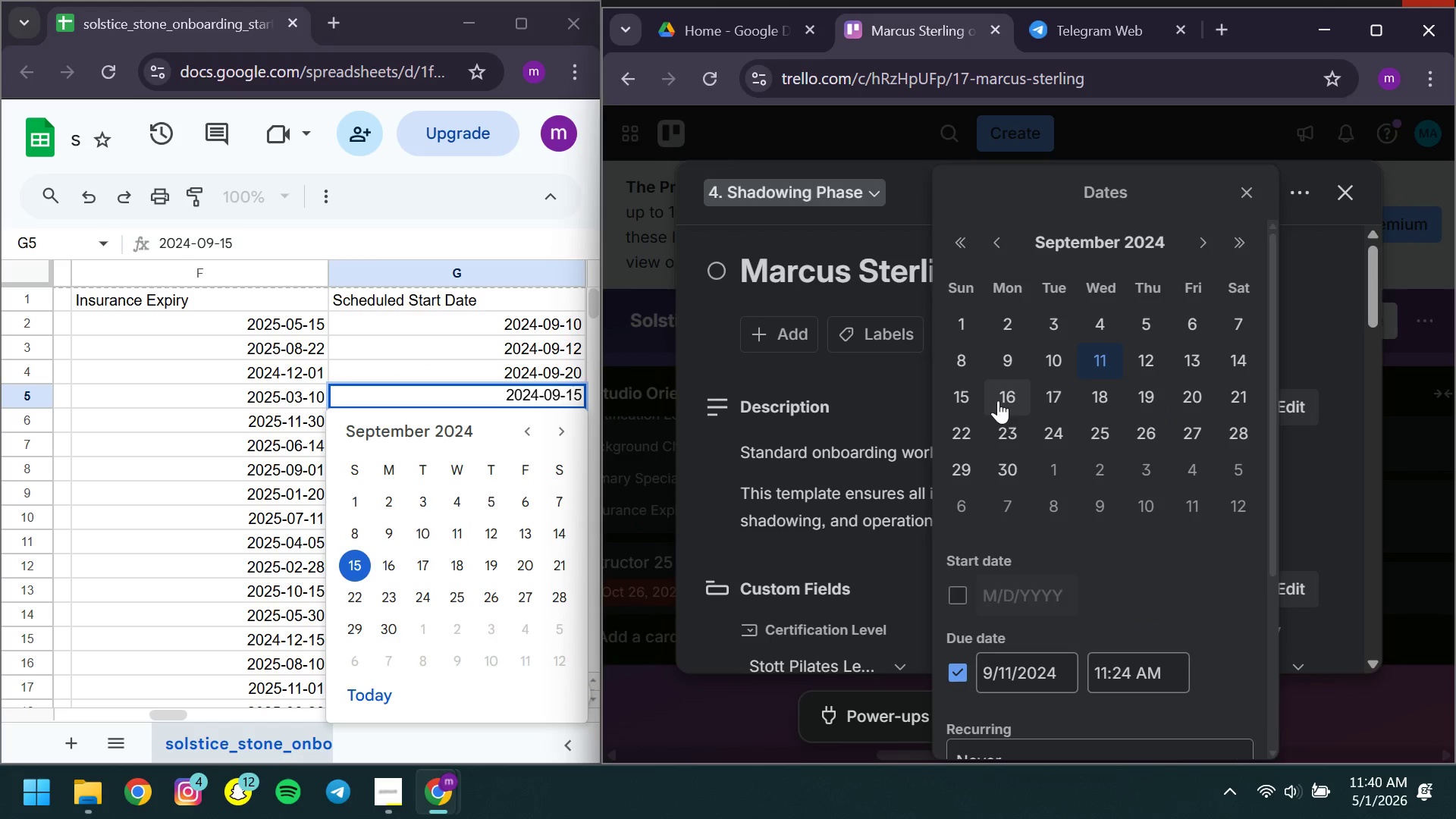 
left_click([978, 400])
 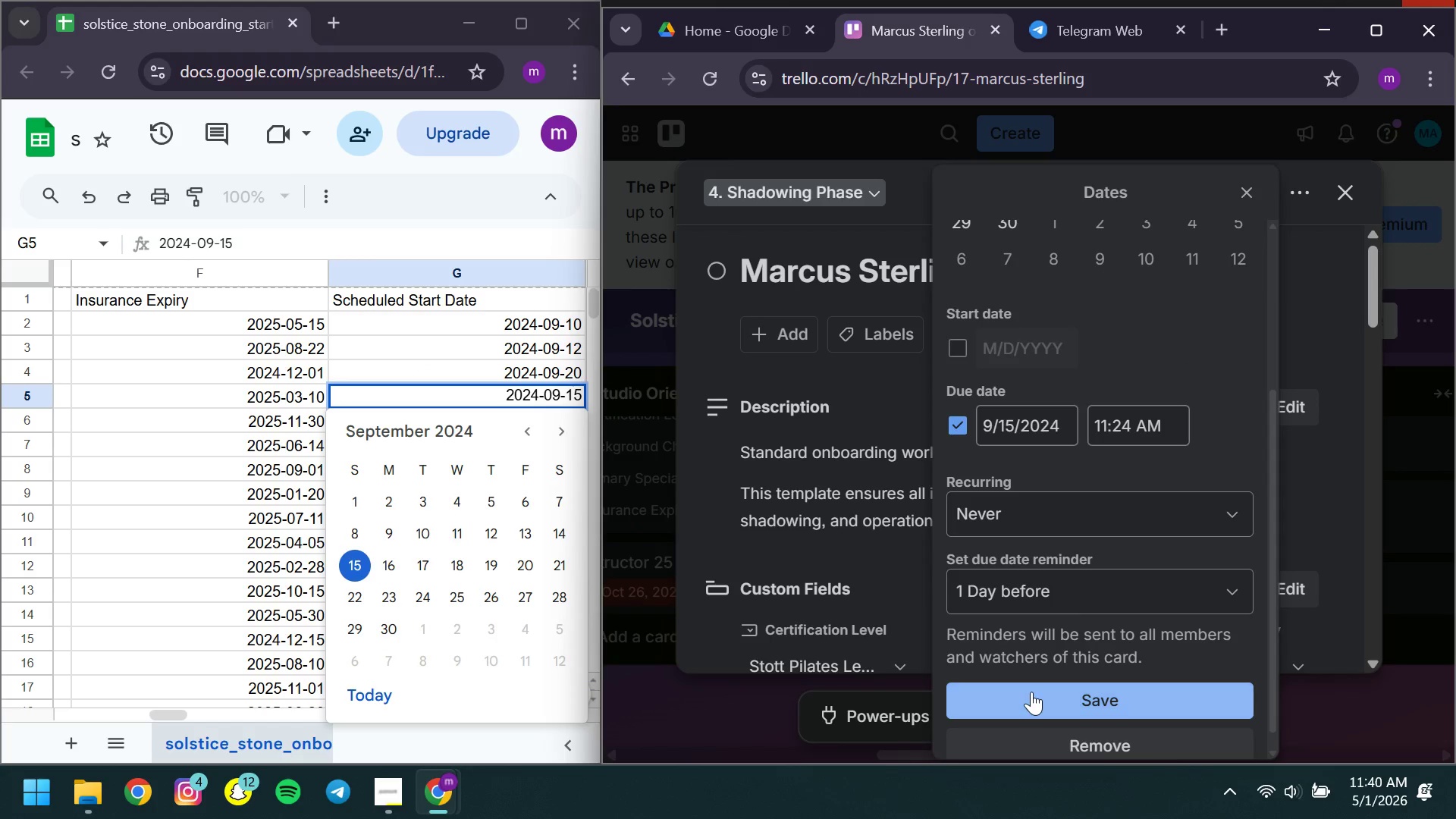 
left_click([1031, 692])
 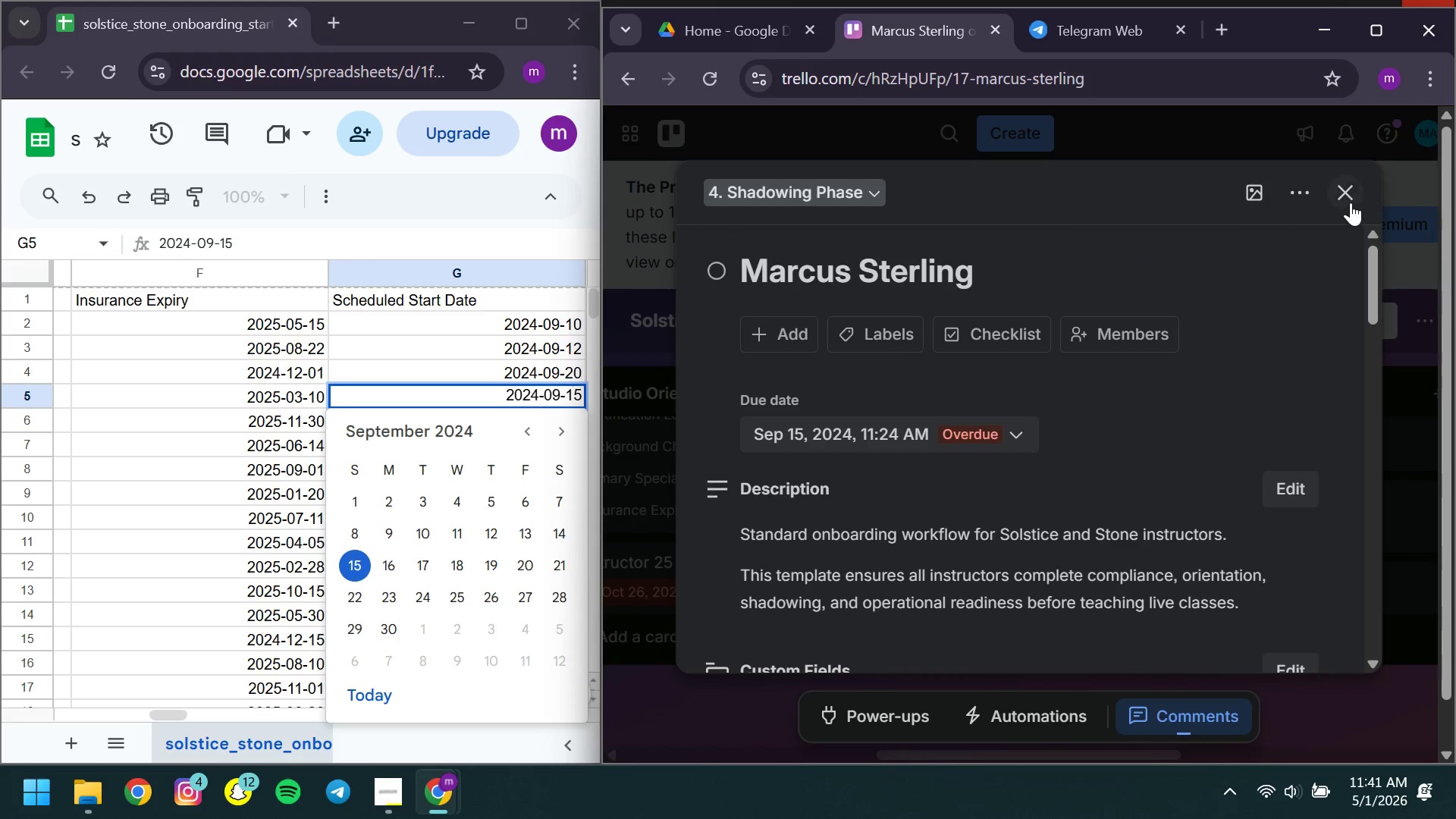 
left_click([1351, 202])
 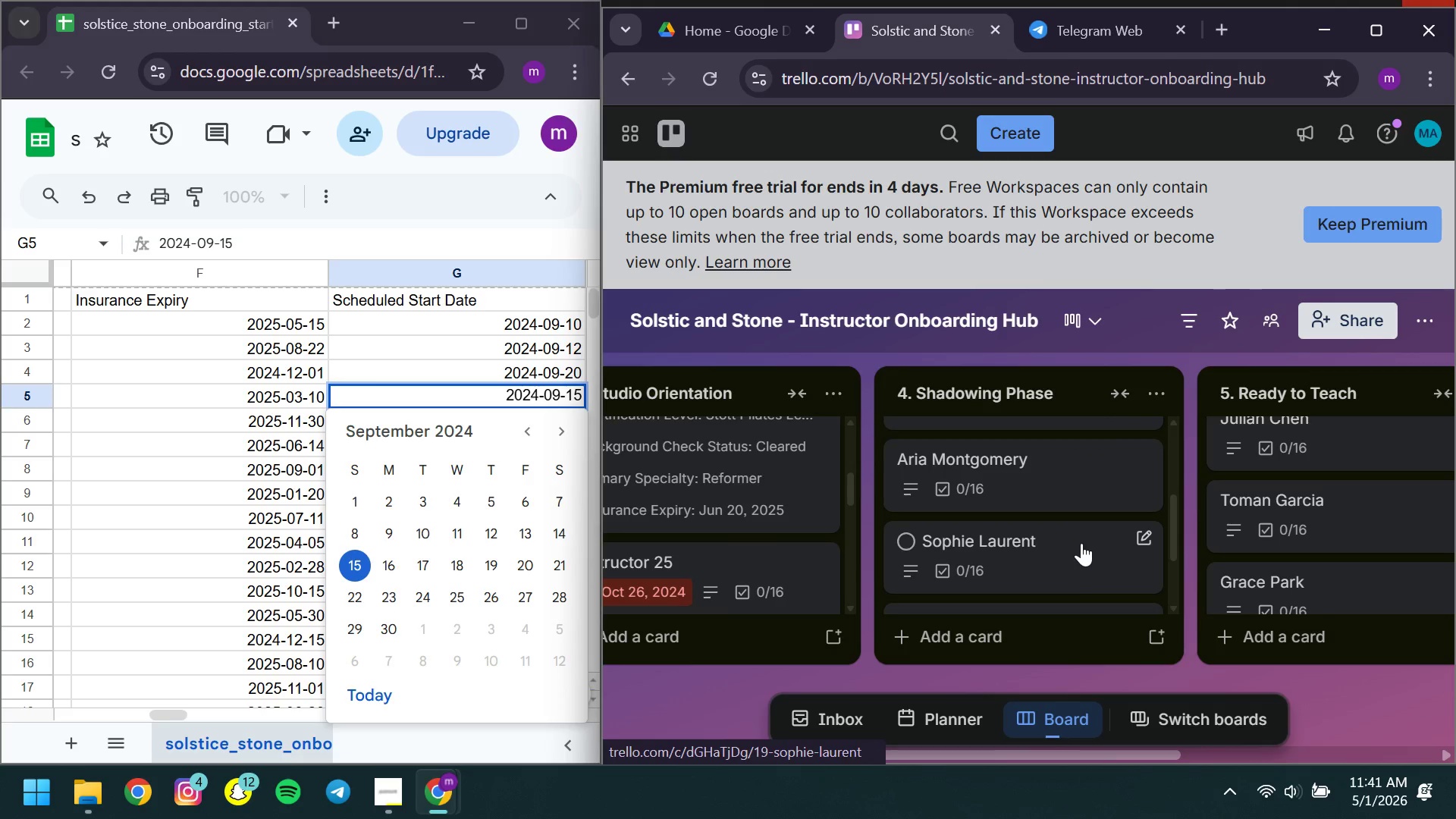 
left_click([1035, 460])
 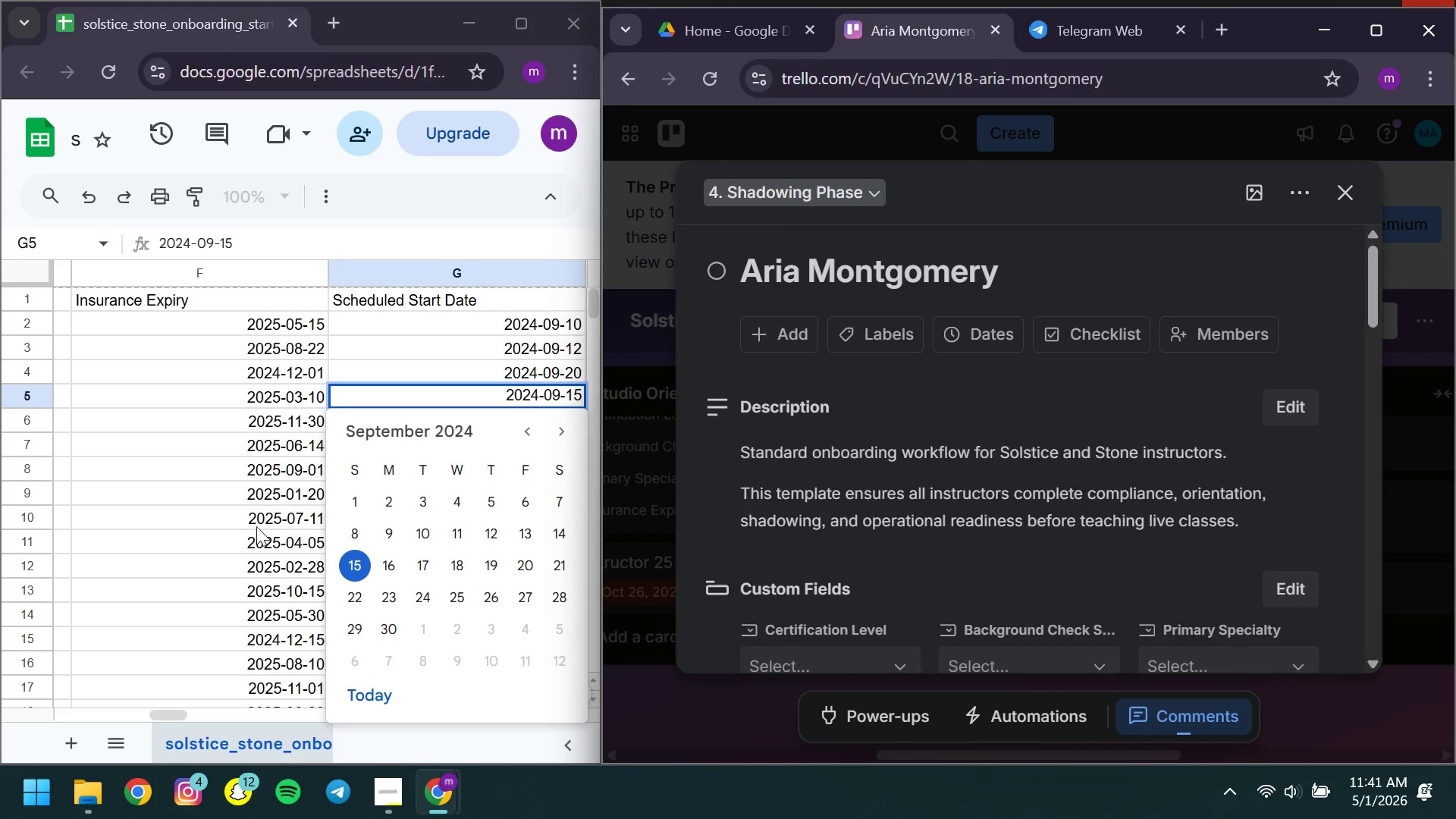 
left_click([247, 531])
 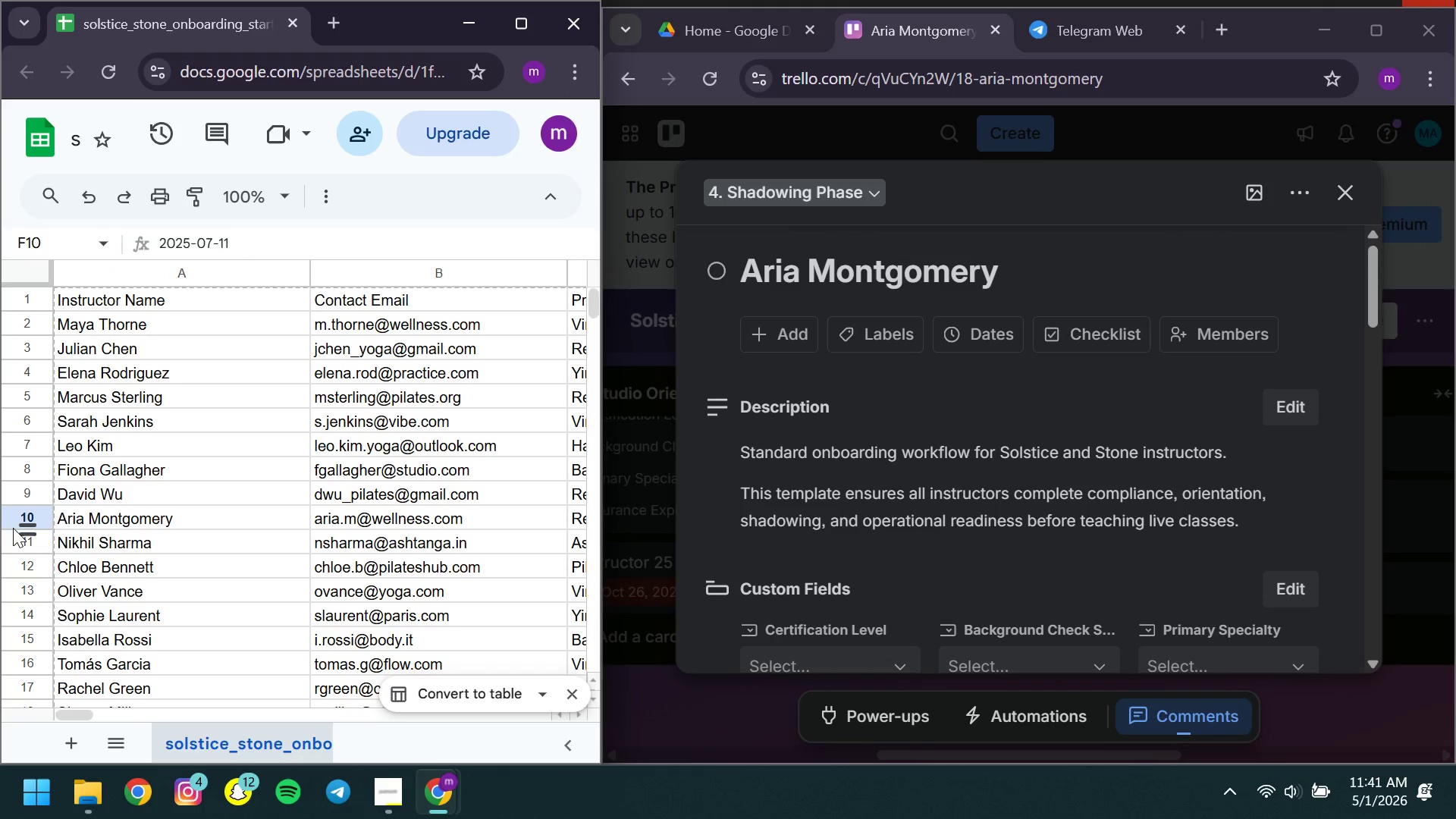 
wait(5.14)
 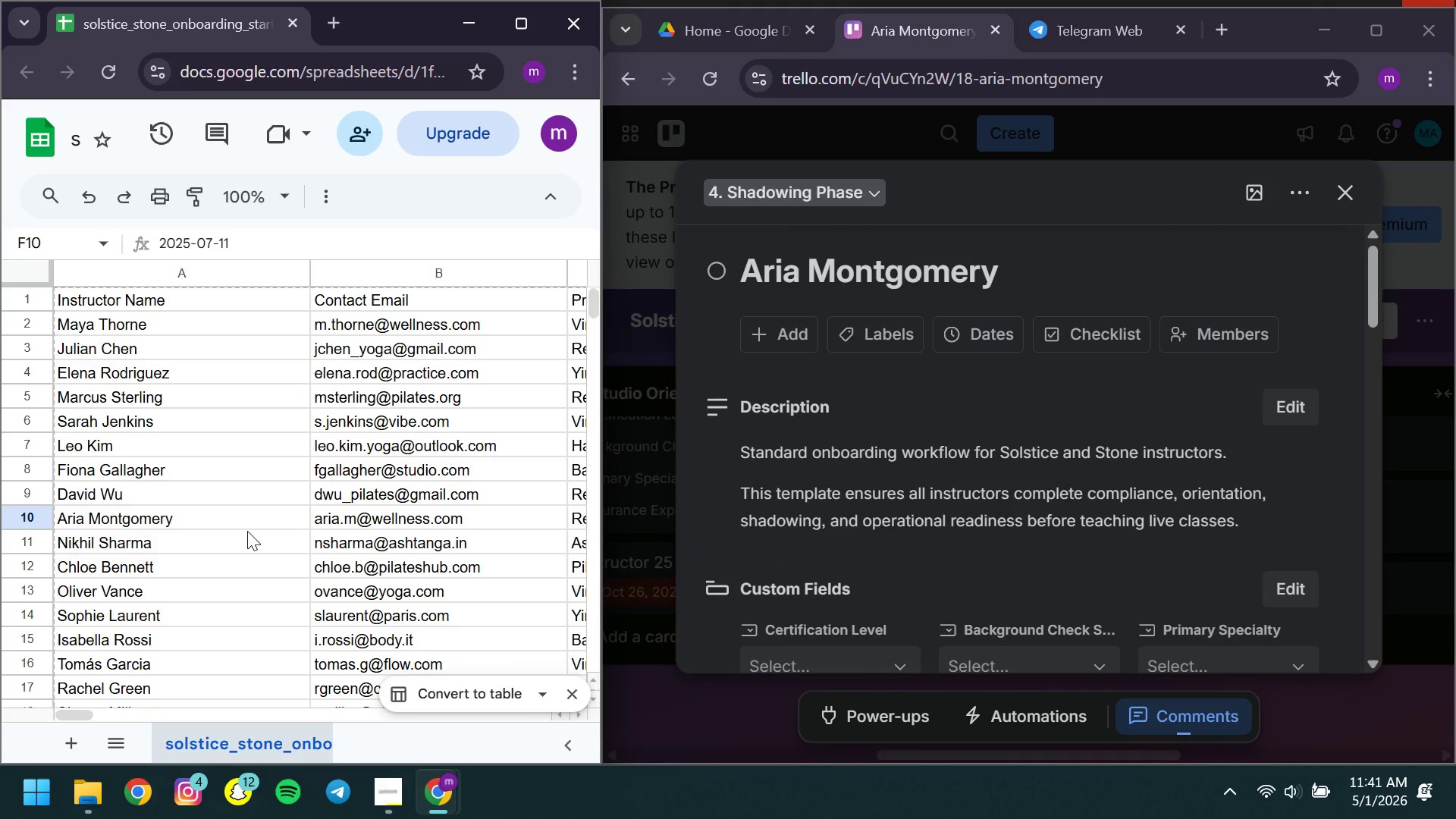 
left_click([12, 514])
 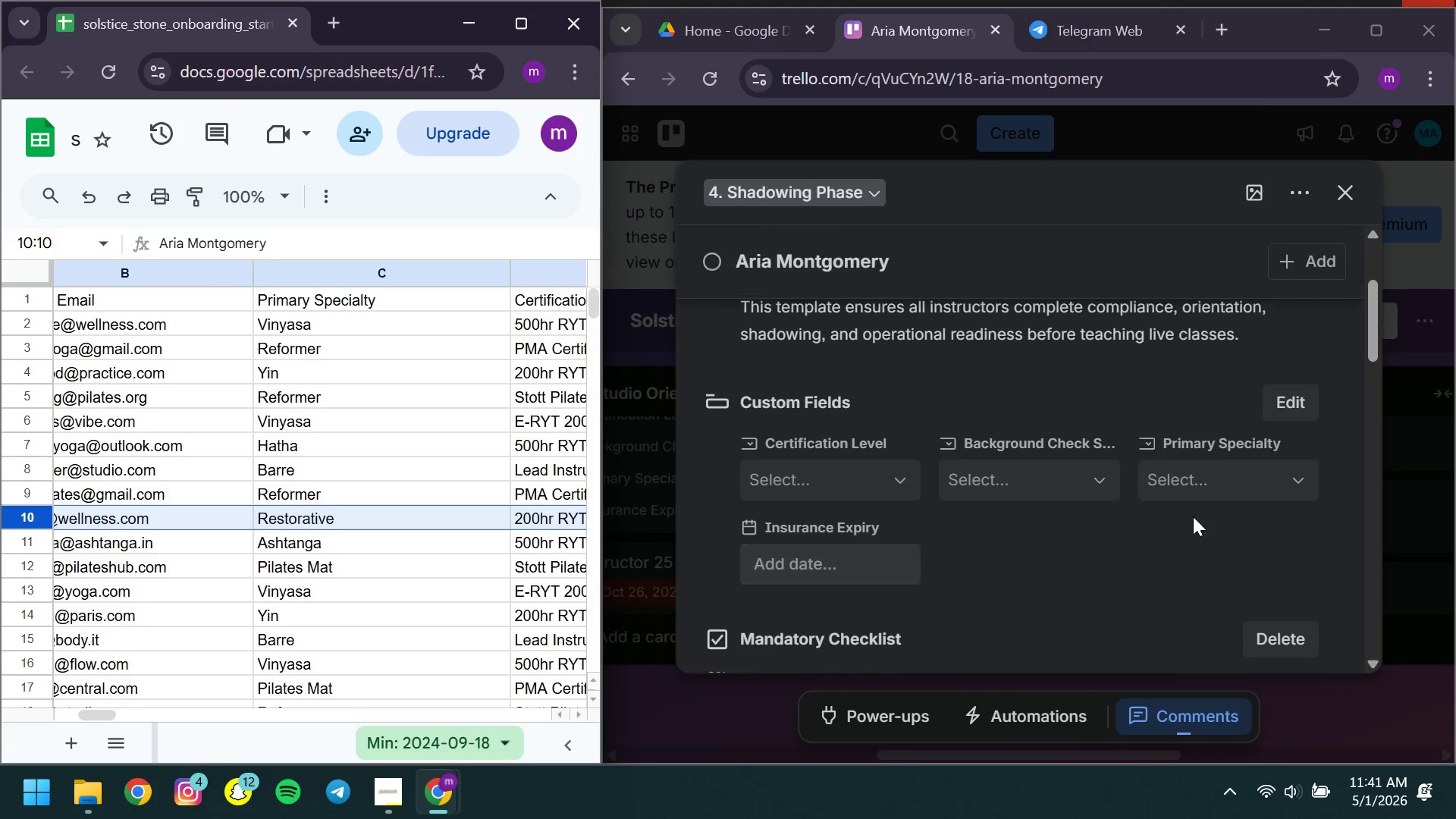 
left_click([1200, 466])
 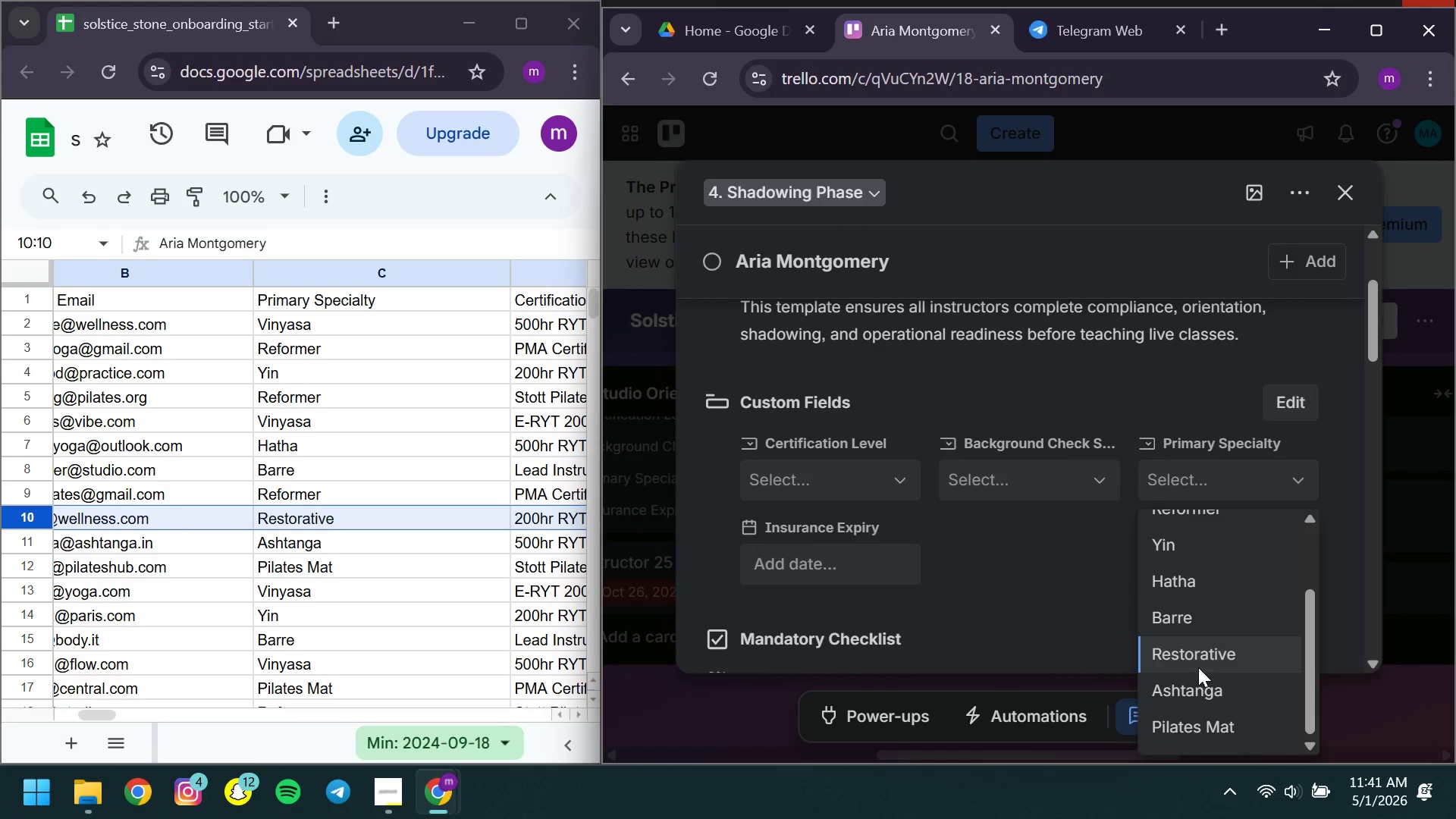 
left_click([1219, 653])
 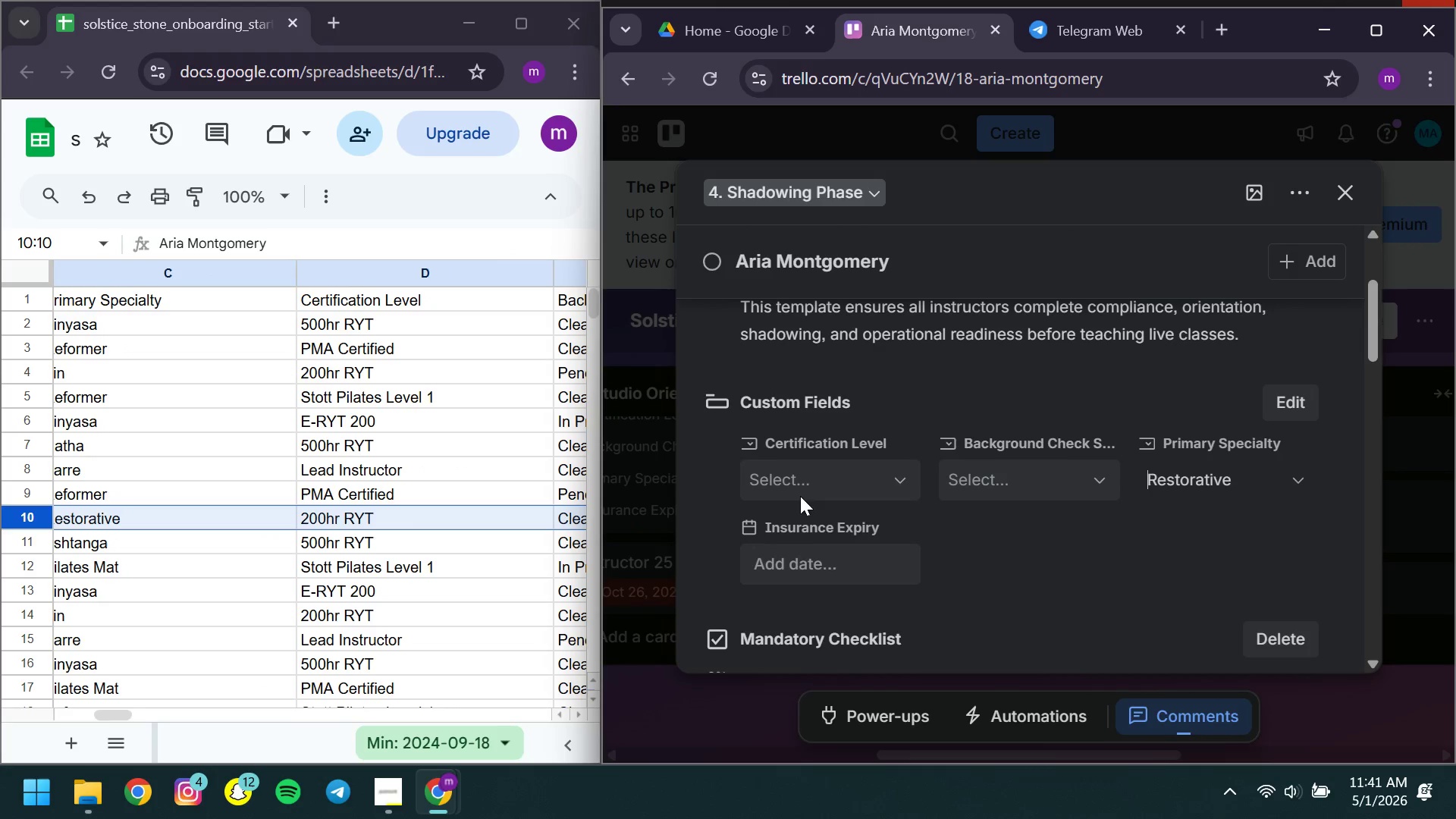 
left_click([816, 488])
 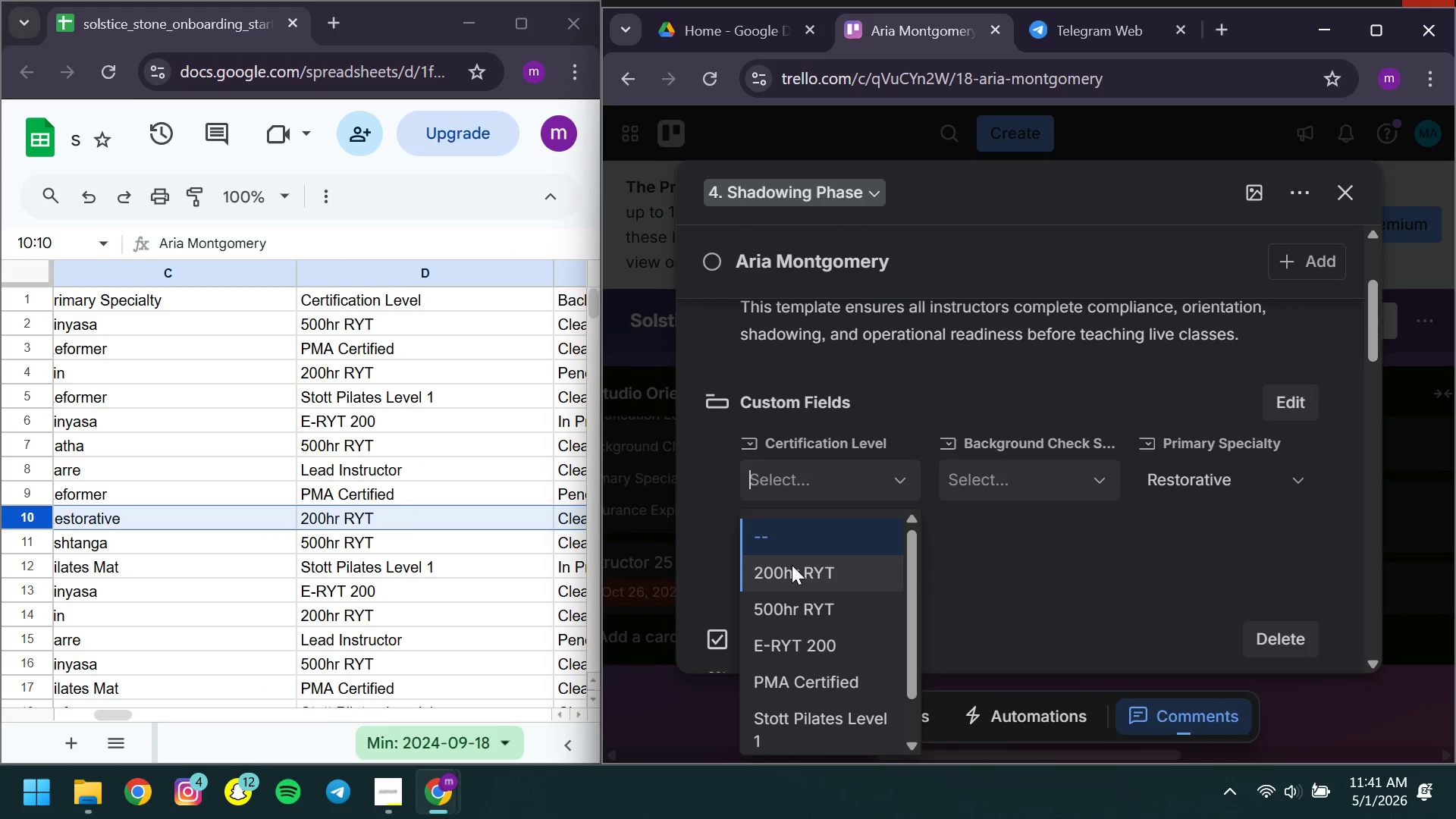 
left_click([792, 565])
 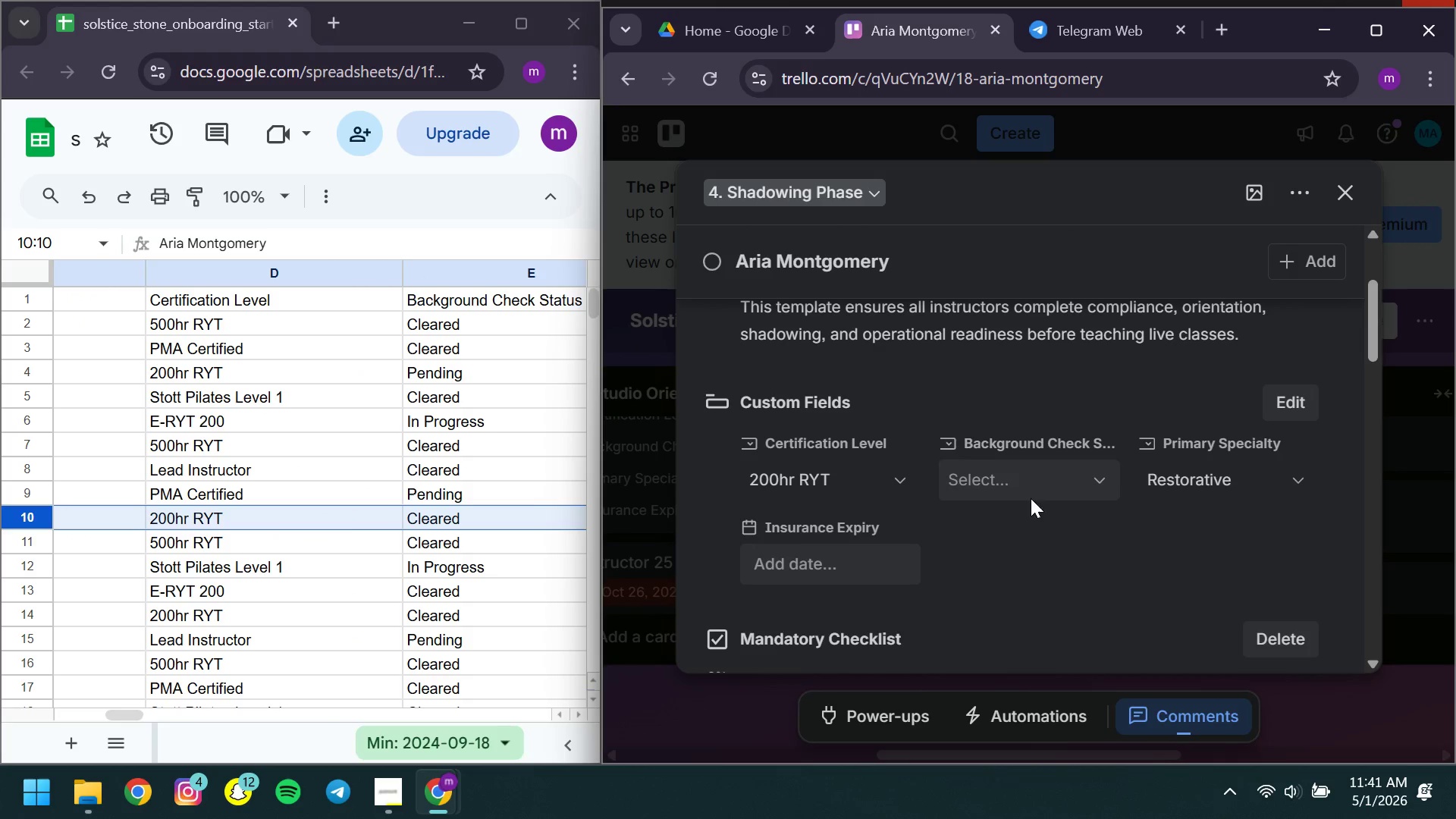 
left_click([1050, 493])
 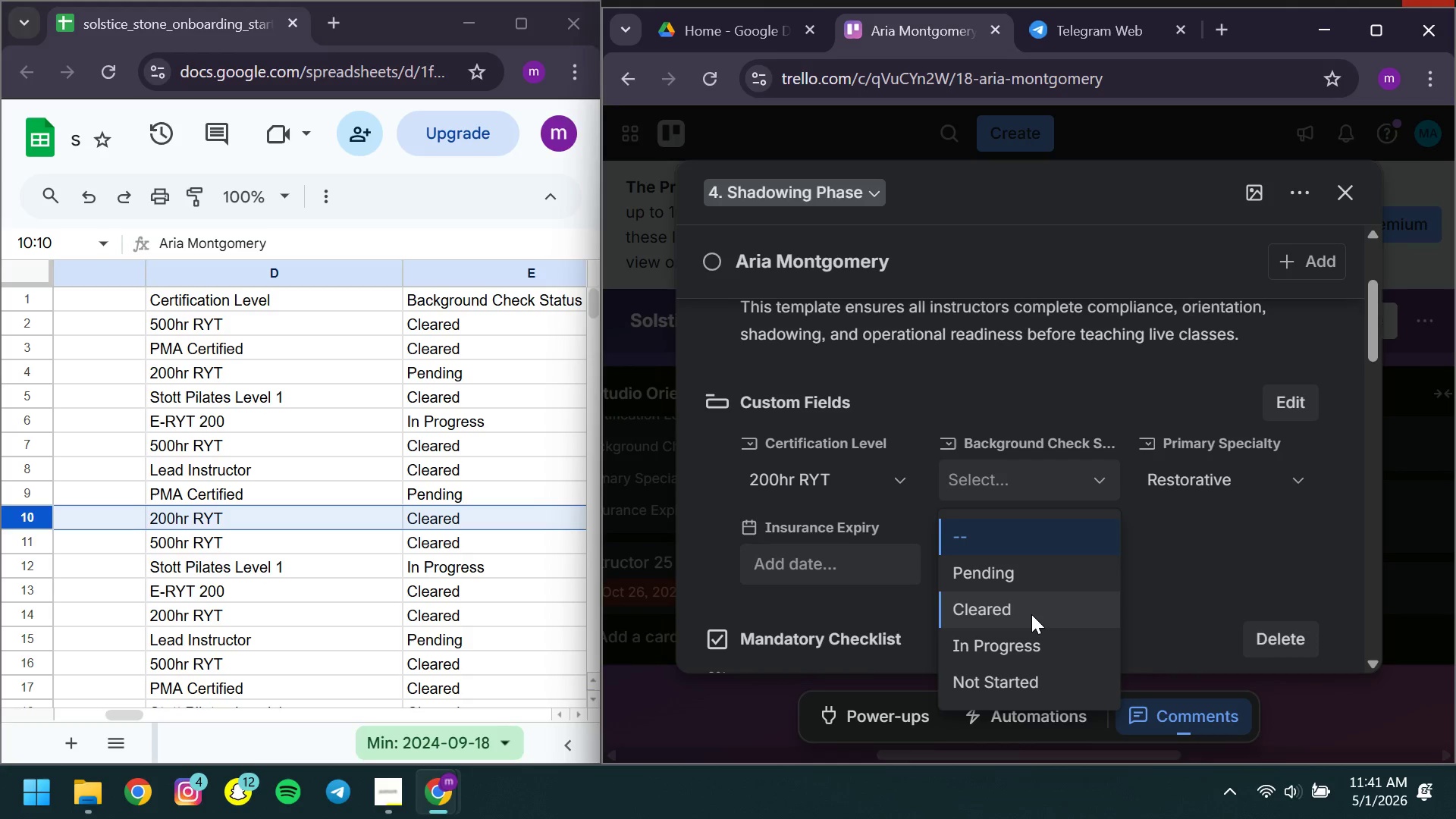 
left_click([1031, 614])
 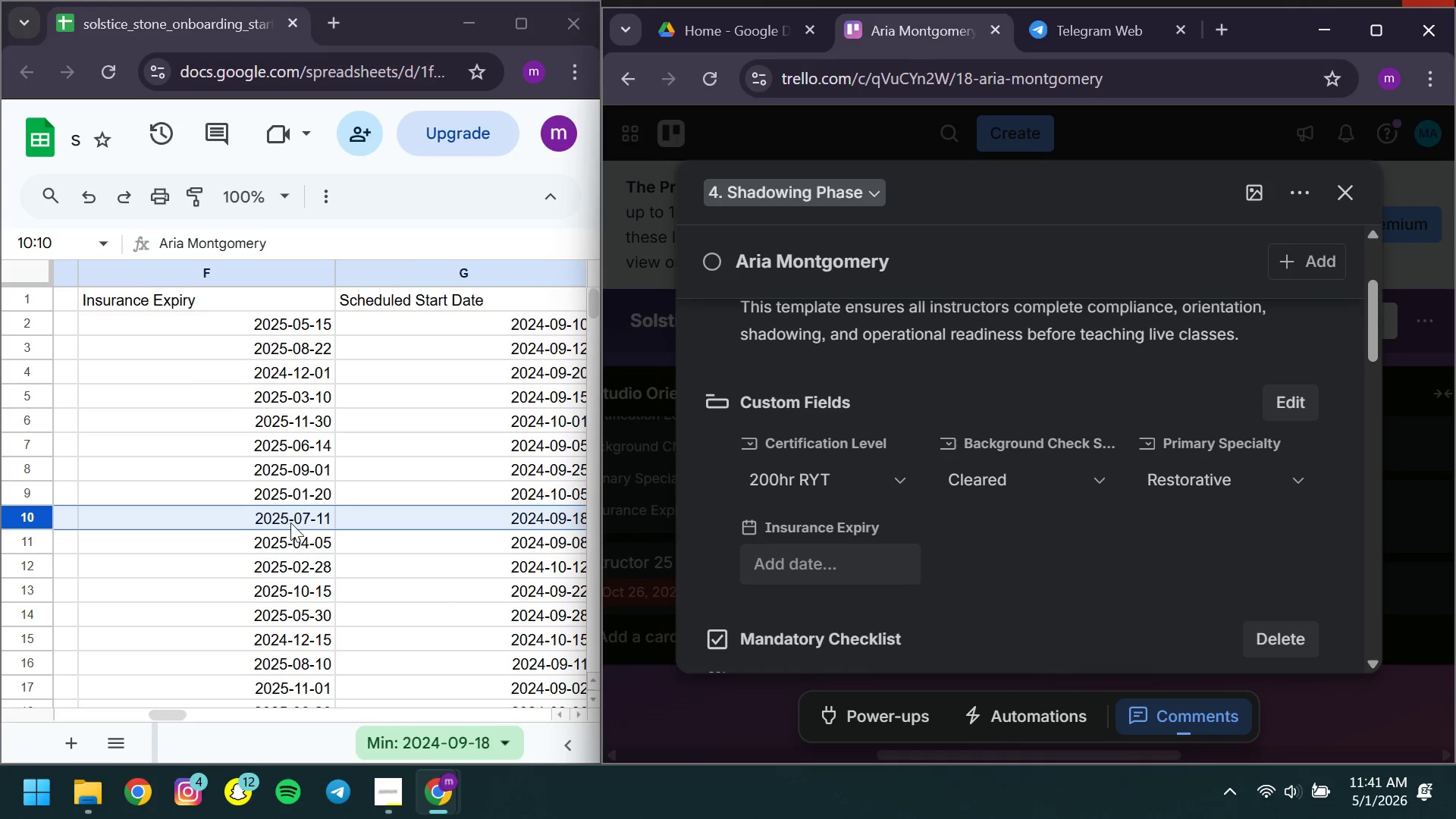 
double_click([290, 522])
 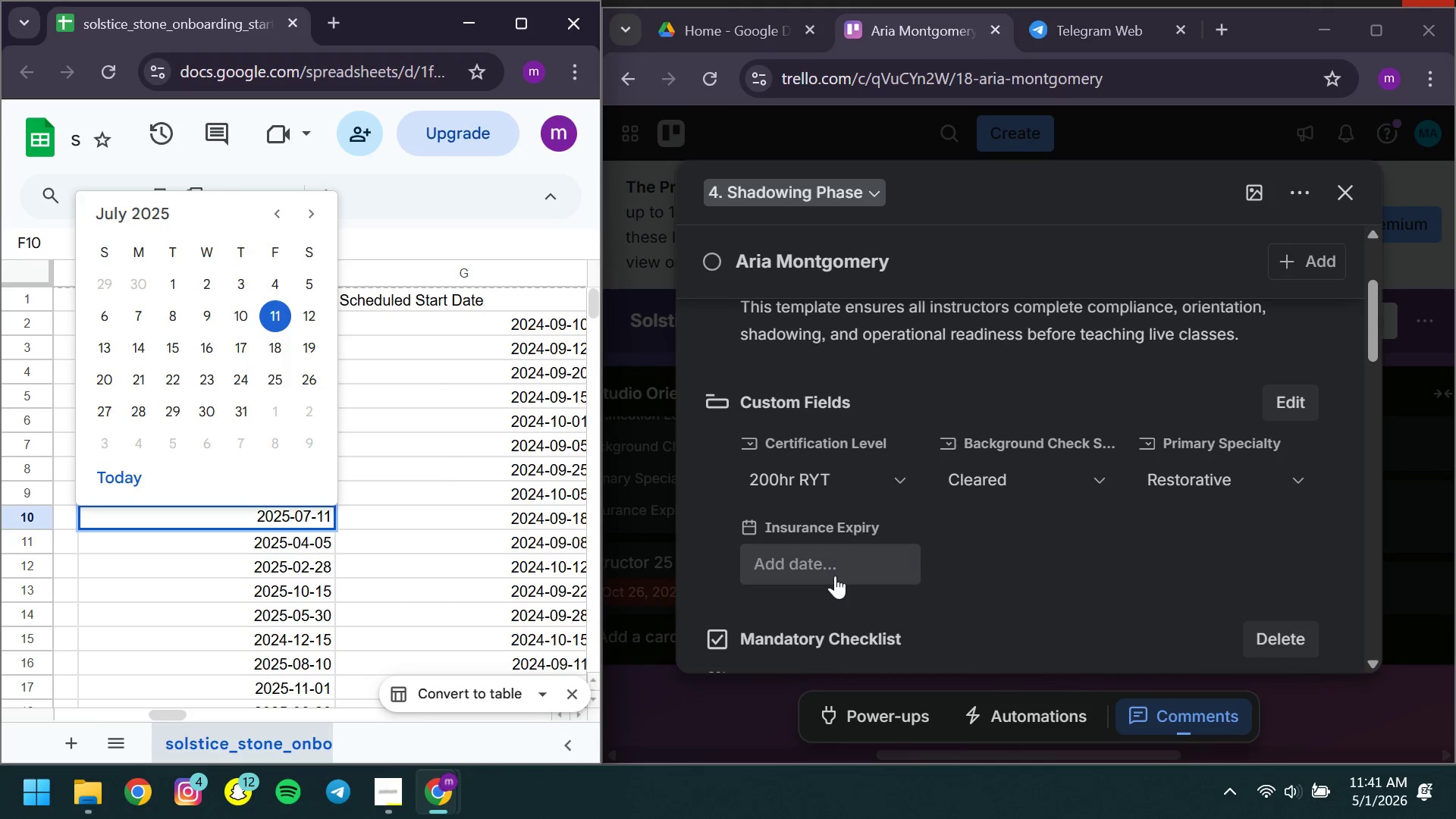 
left_click([834, 576])
 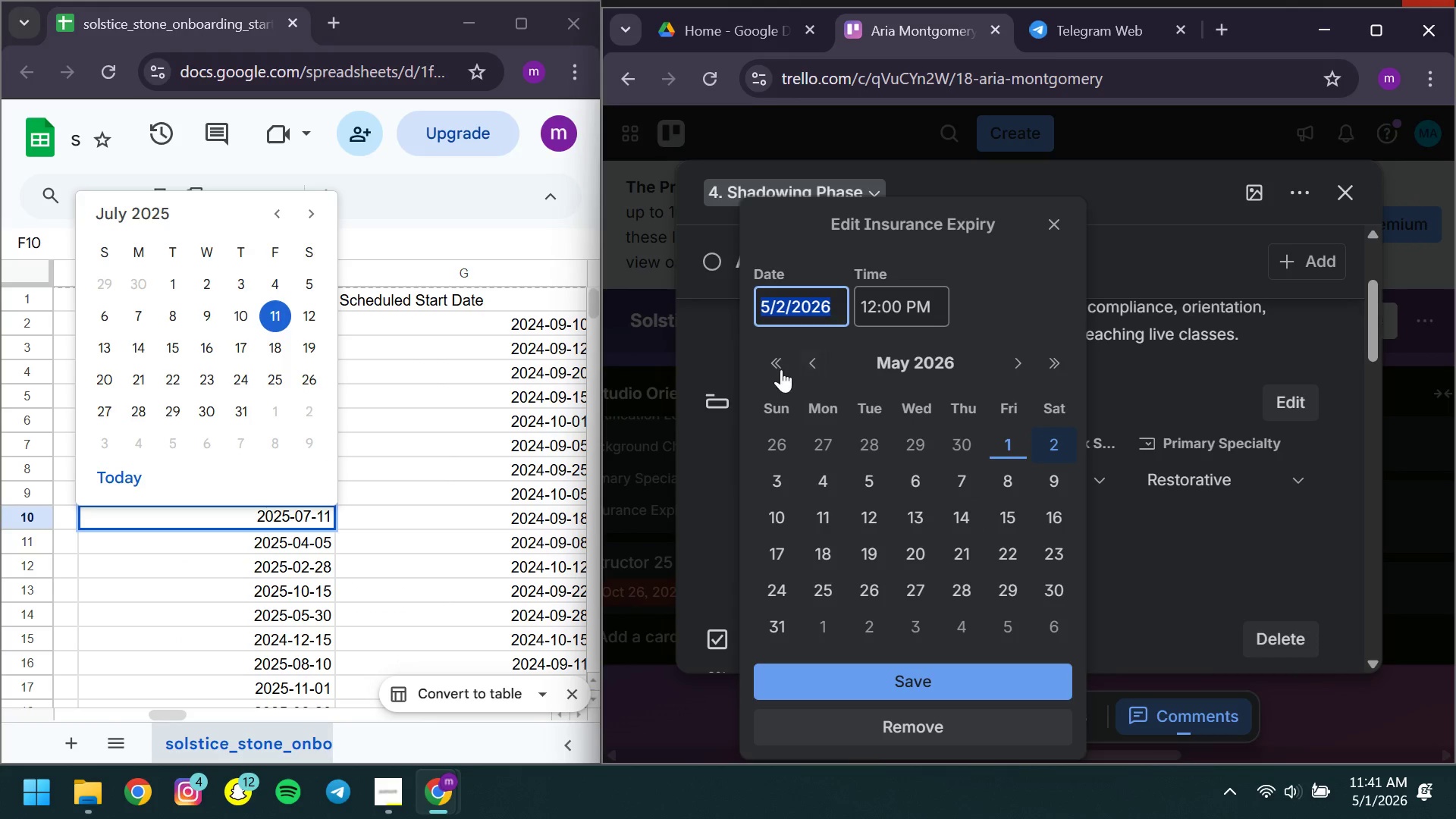 
left_click([776, 366])
 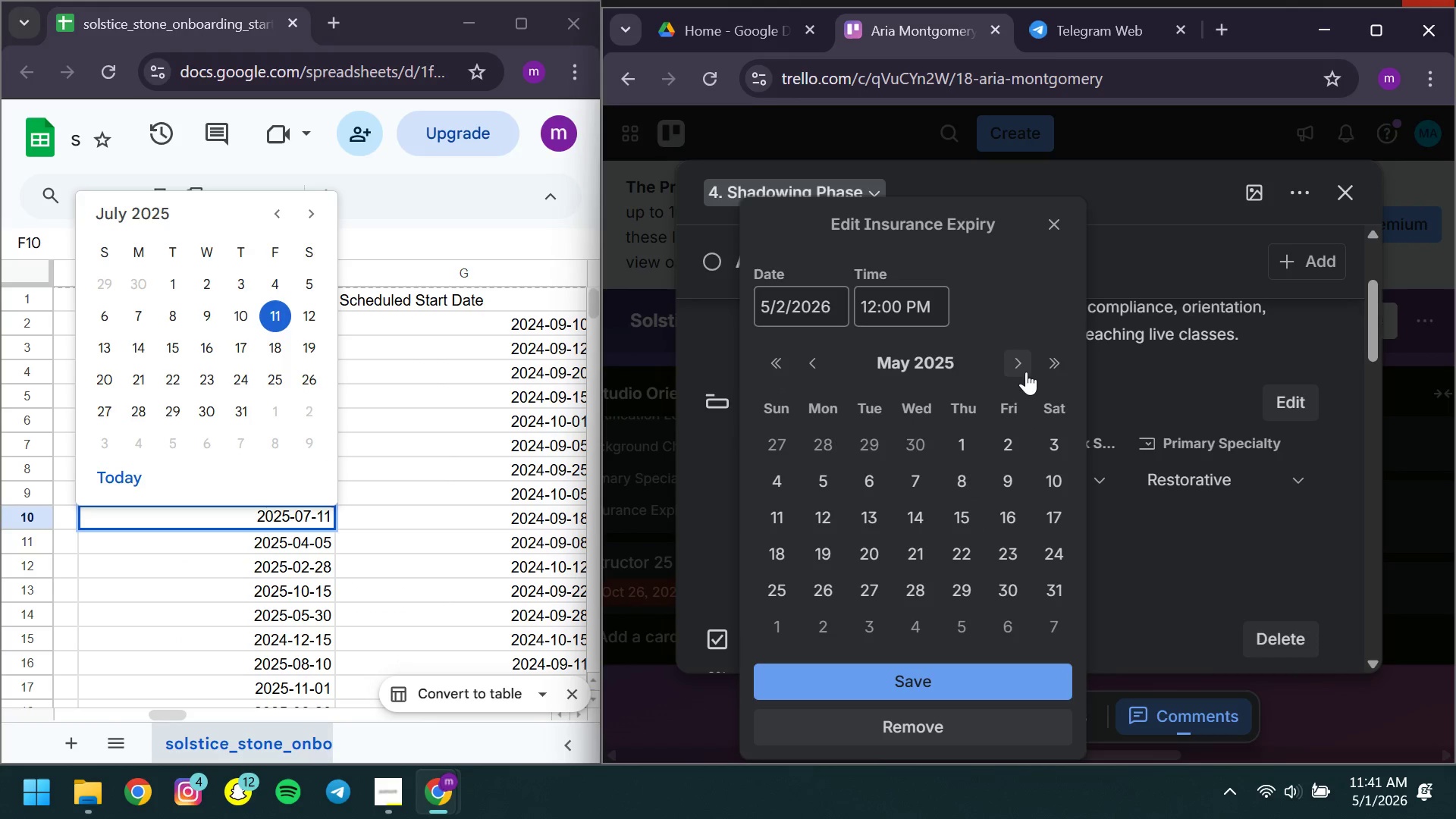 
left_click([1026, 372])
 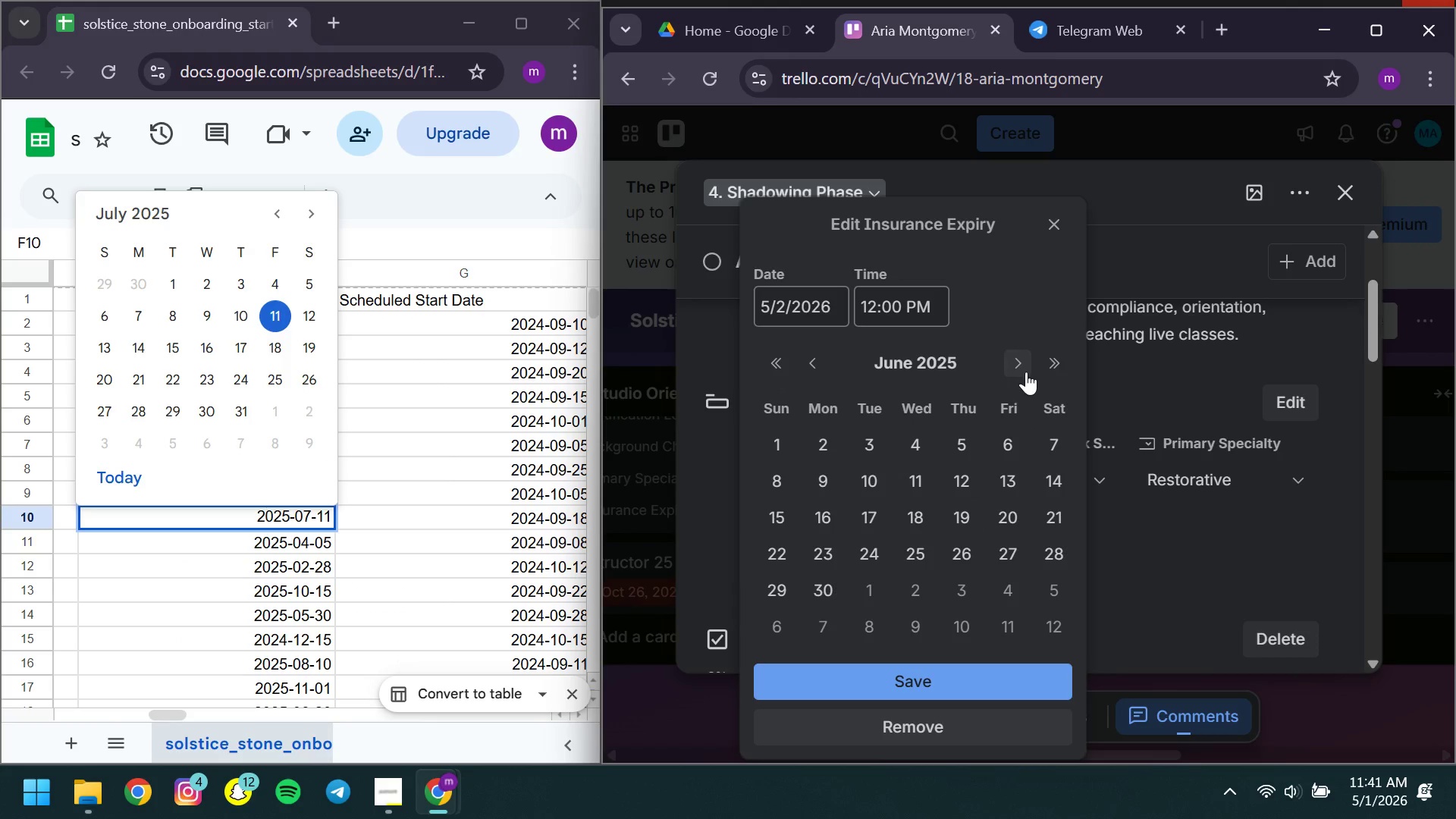 
left_click([1026, 372])
 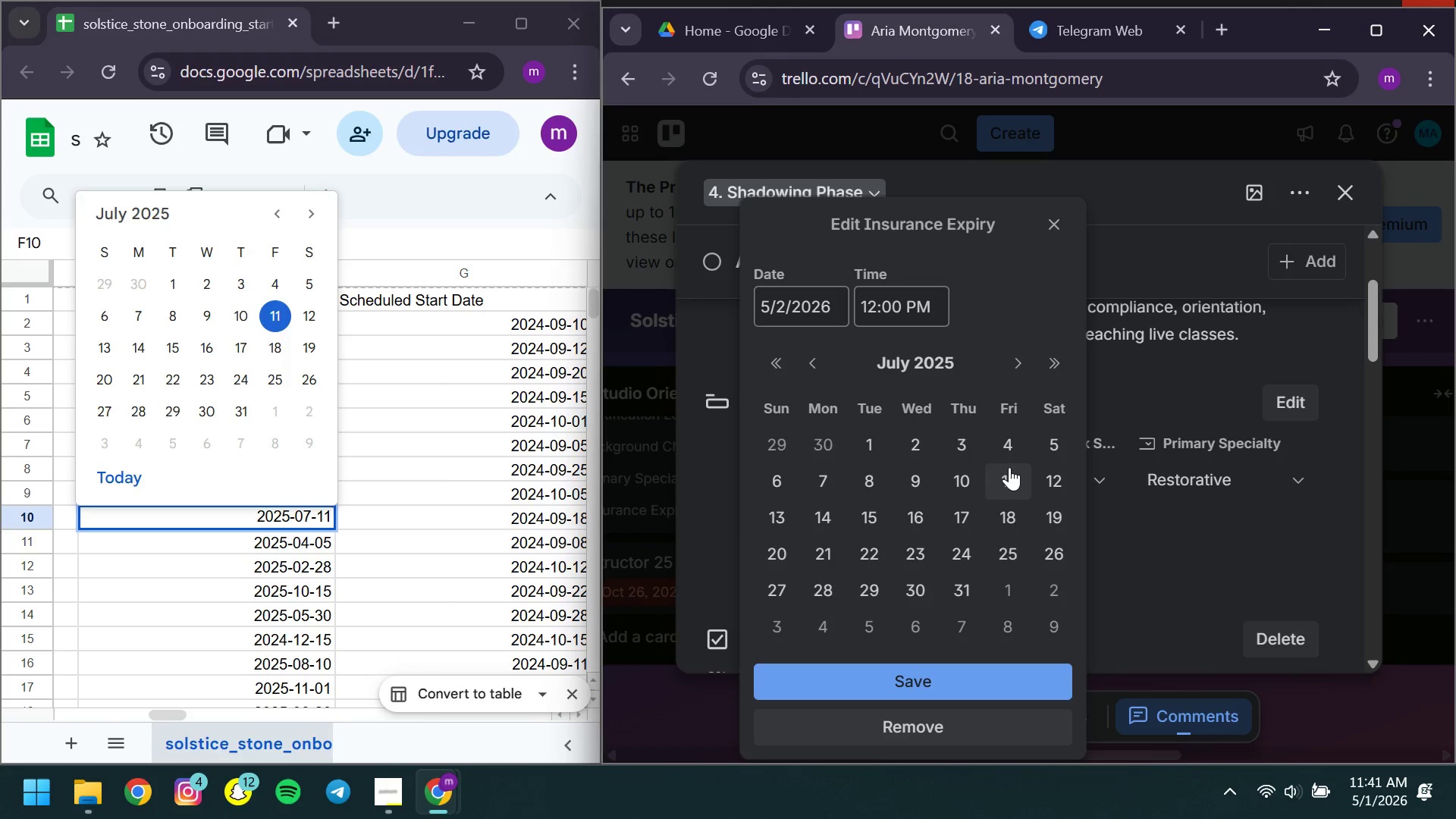 
left_click([1009, 469])
 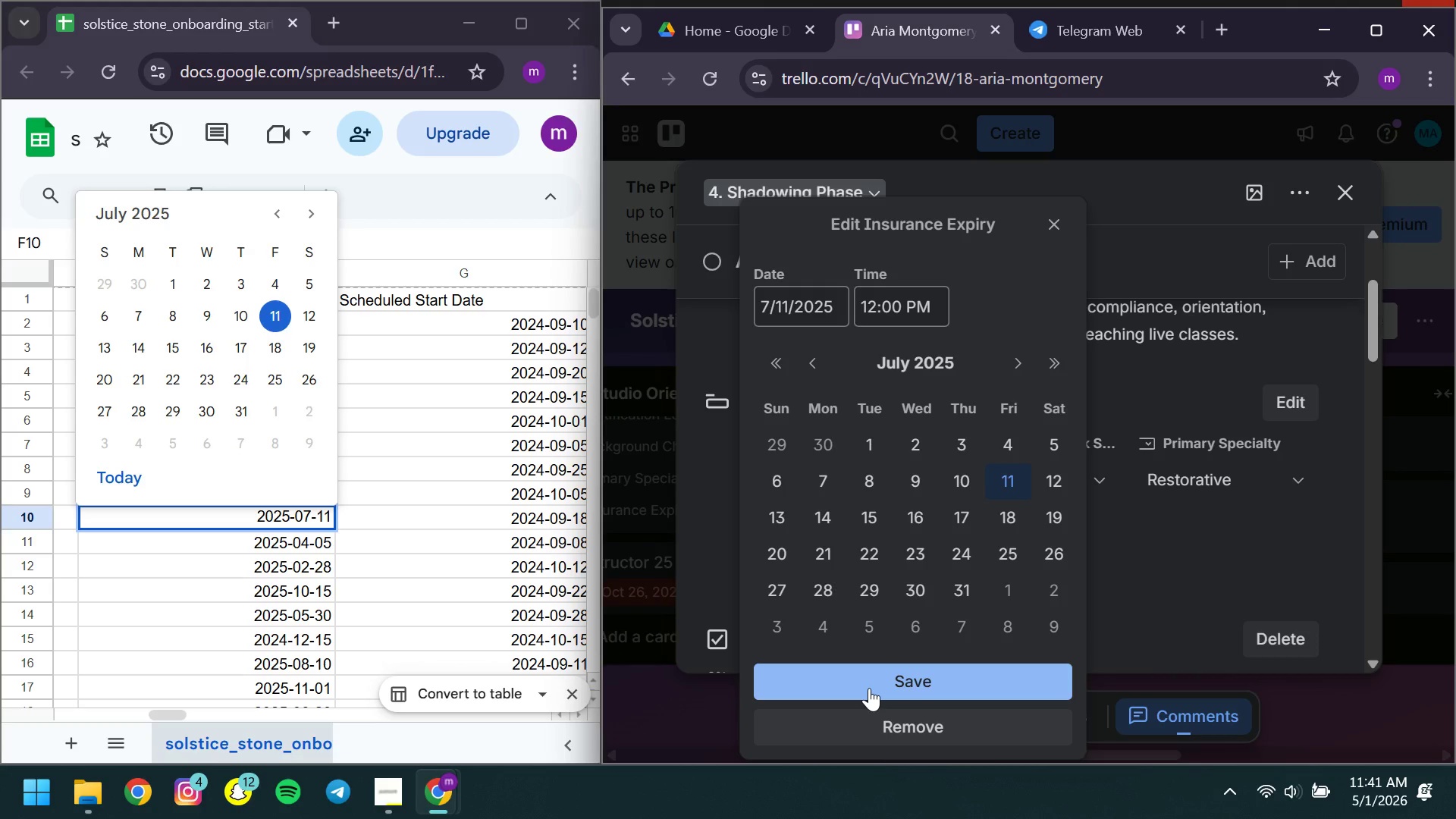 
left_click([869, 688])
 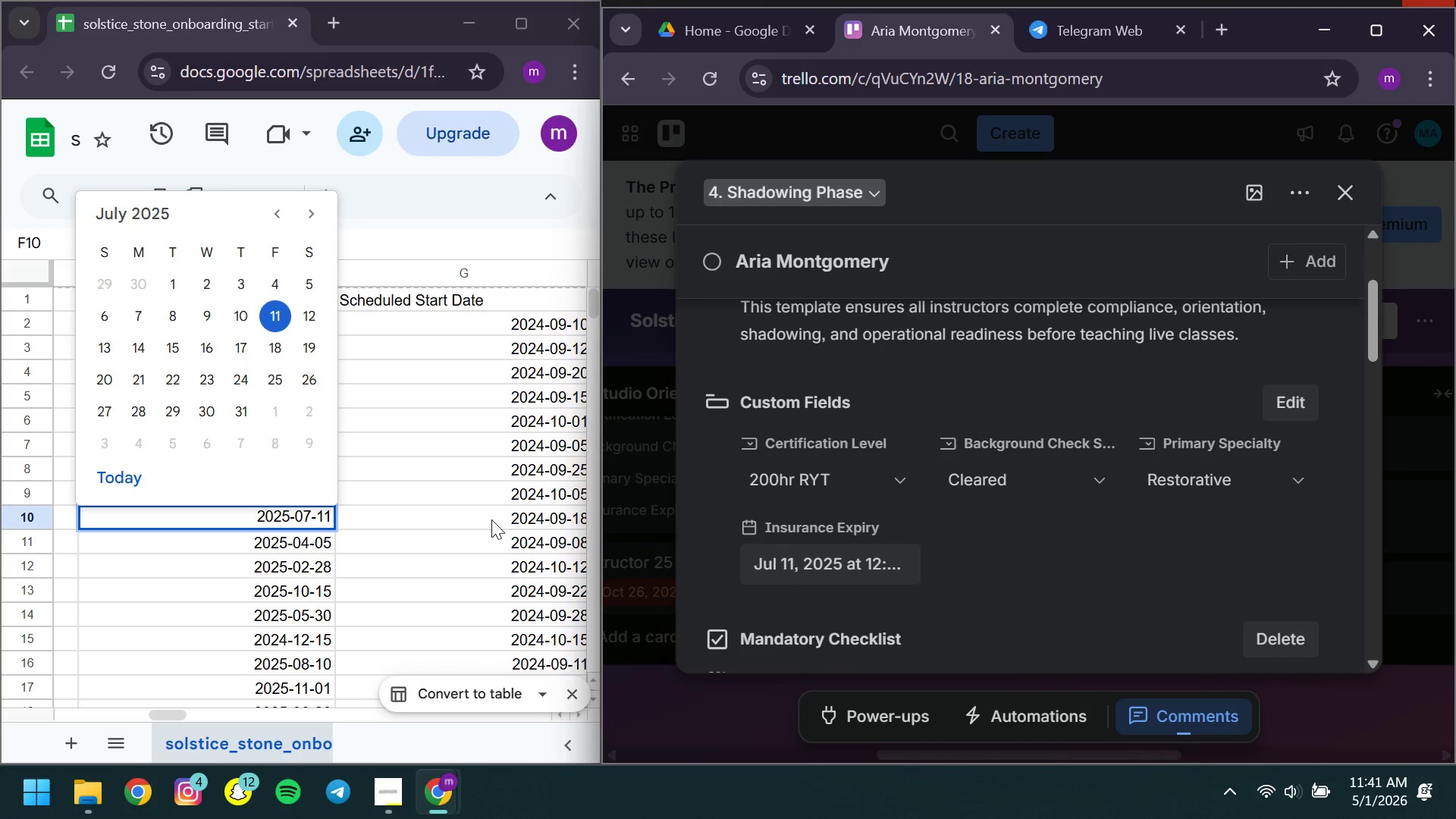 
double_click([491, 519])
 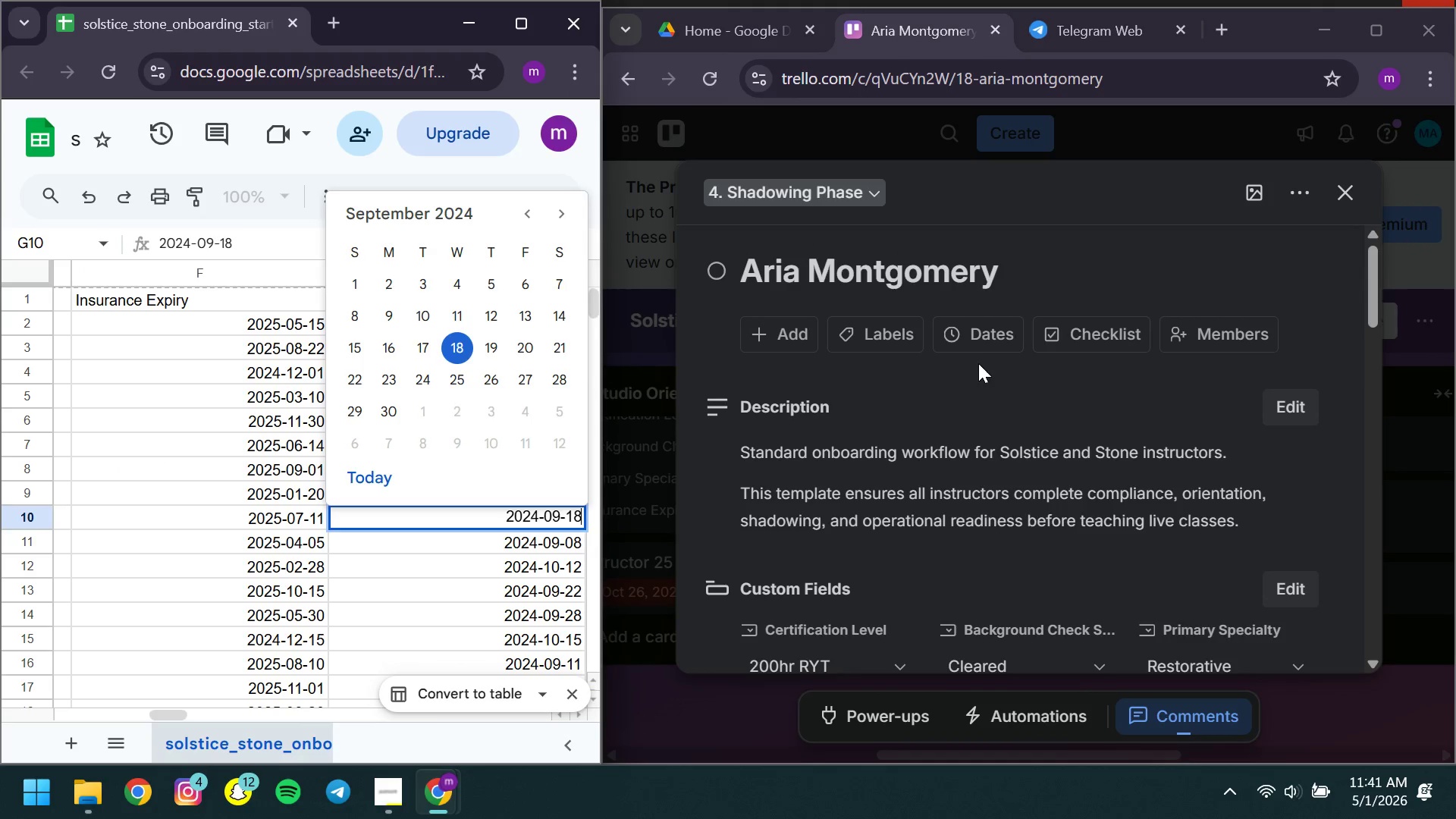 
left_click([975, 335])
 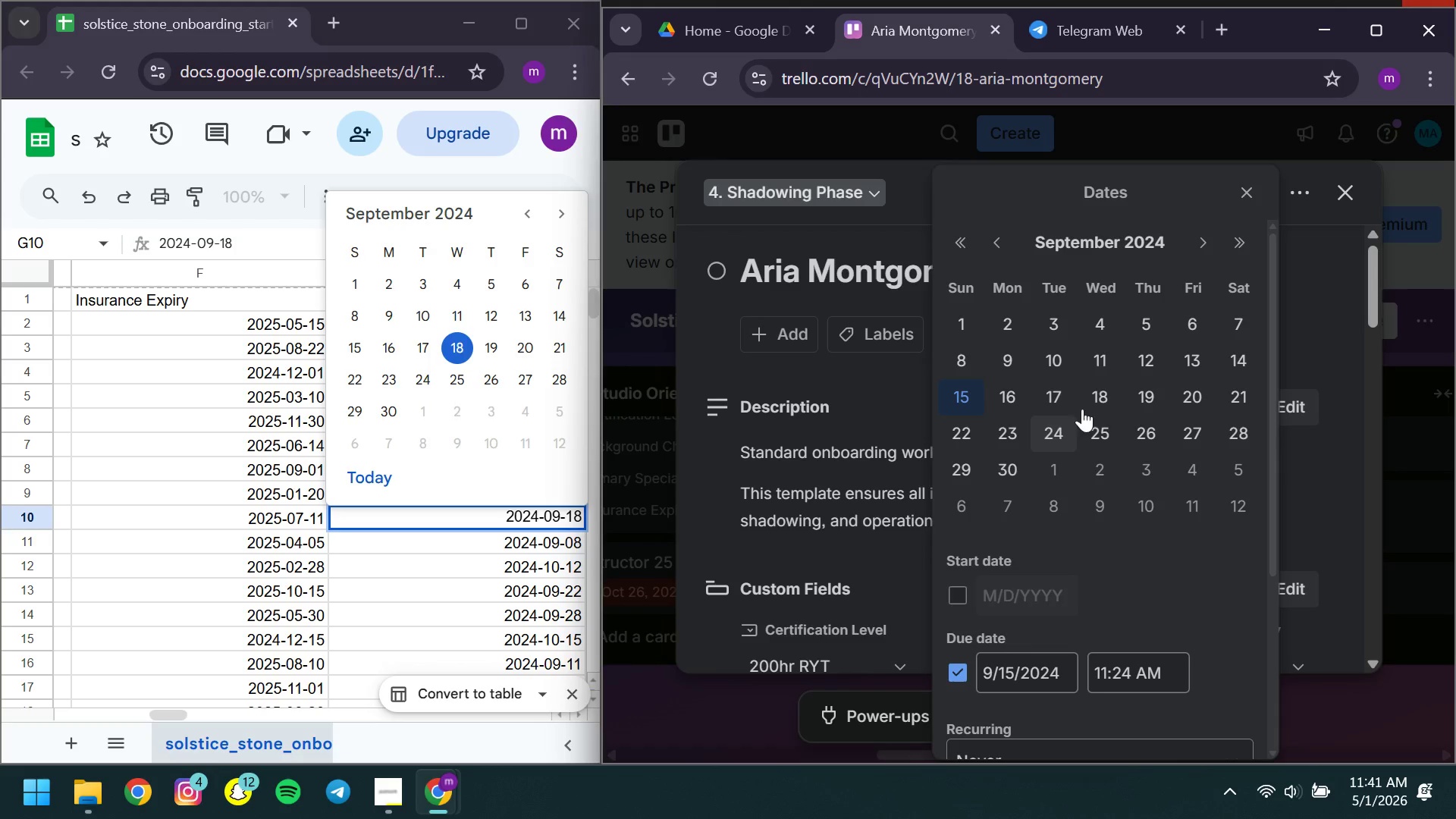 
left_click([1100, 401])
 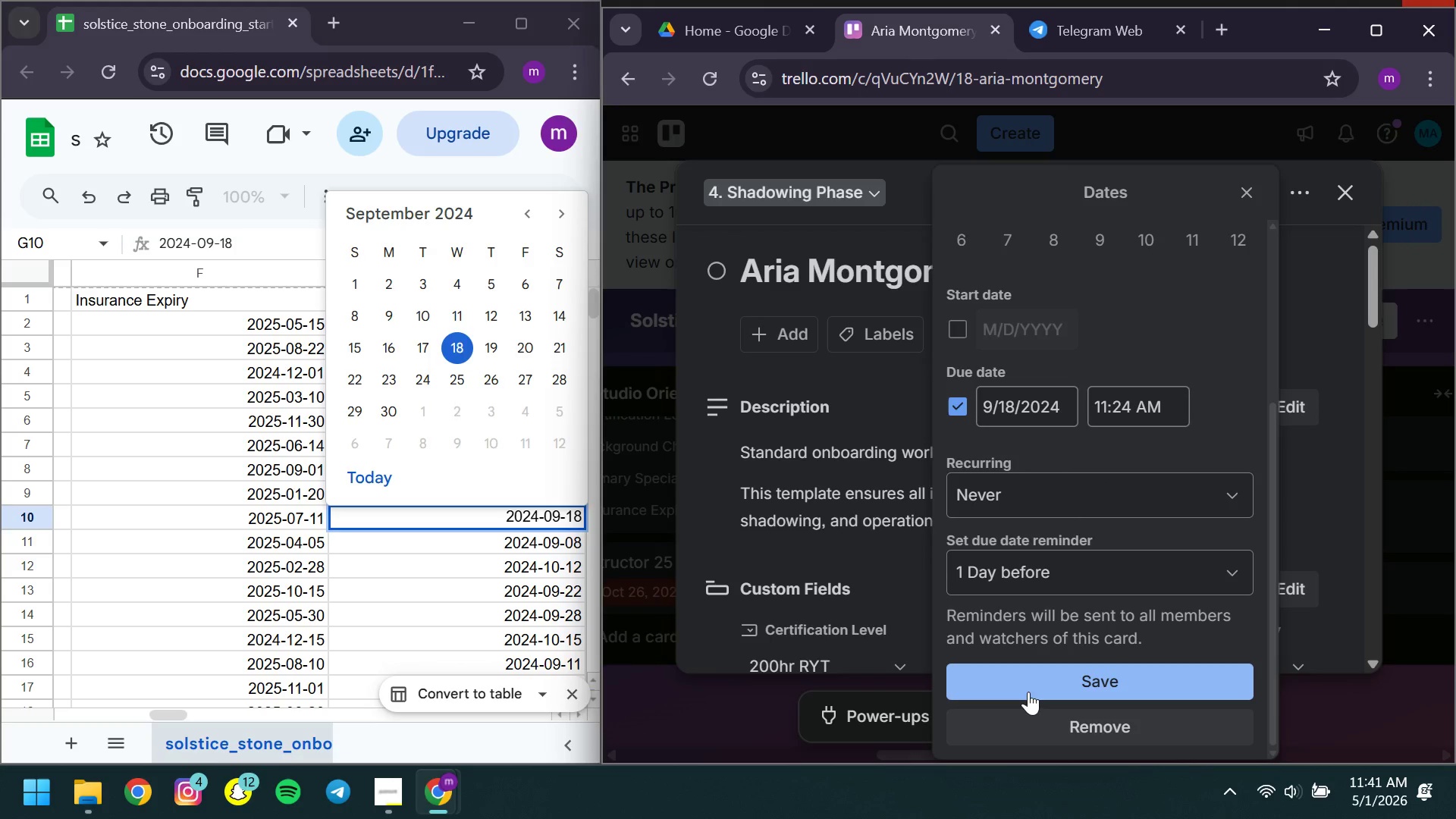 
left_click([1028, 689])
 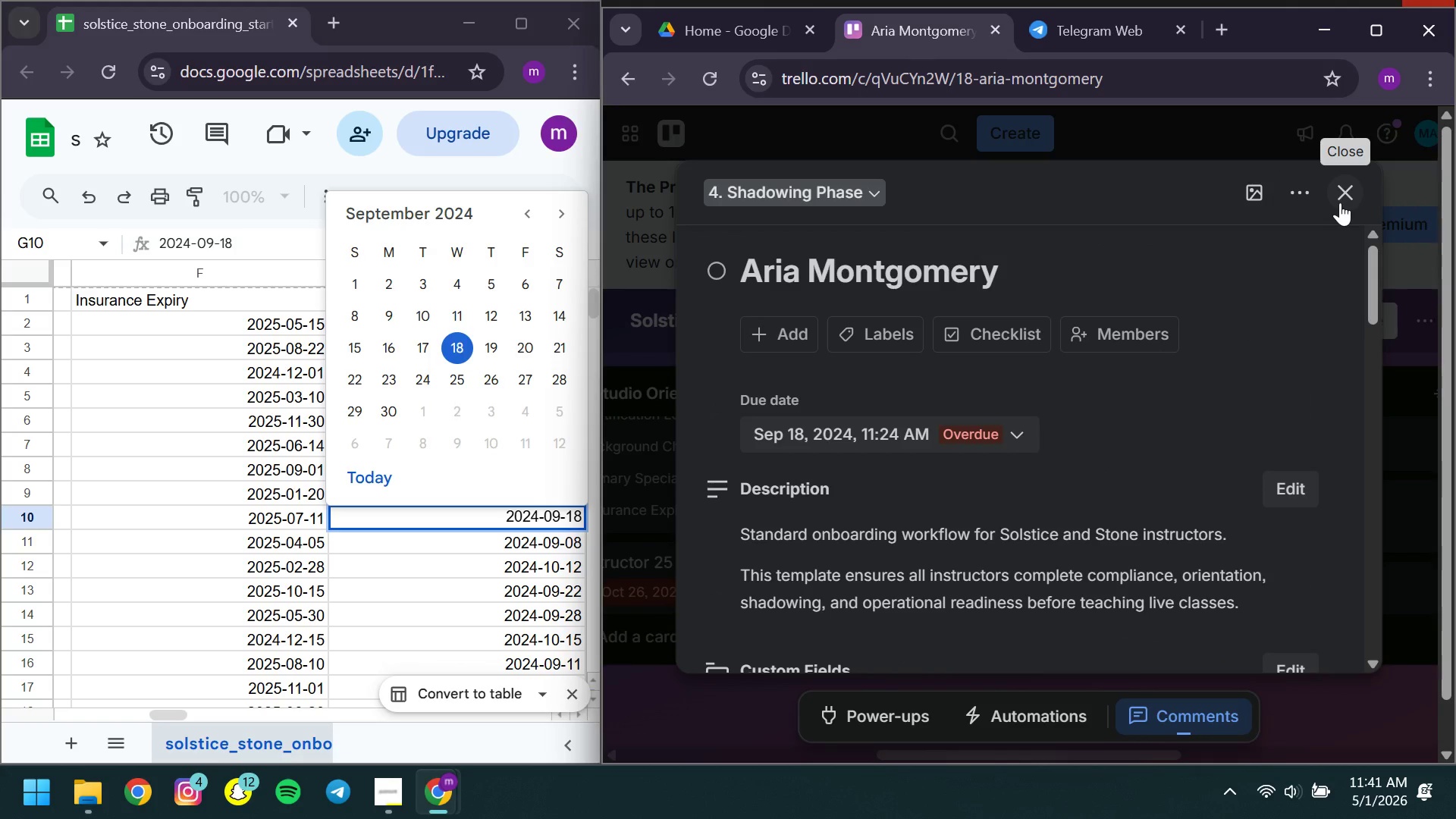 
left_click([1340, 202])
 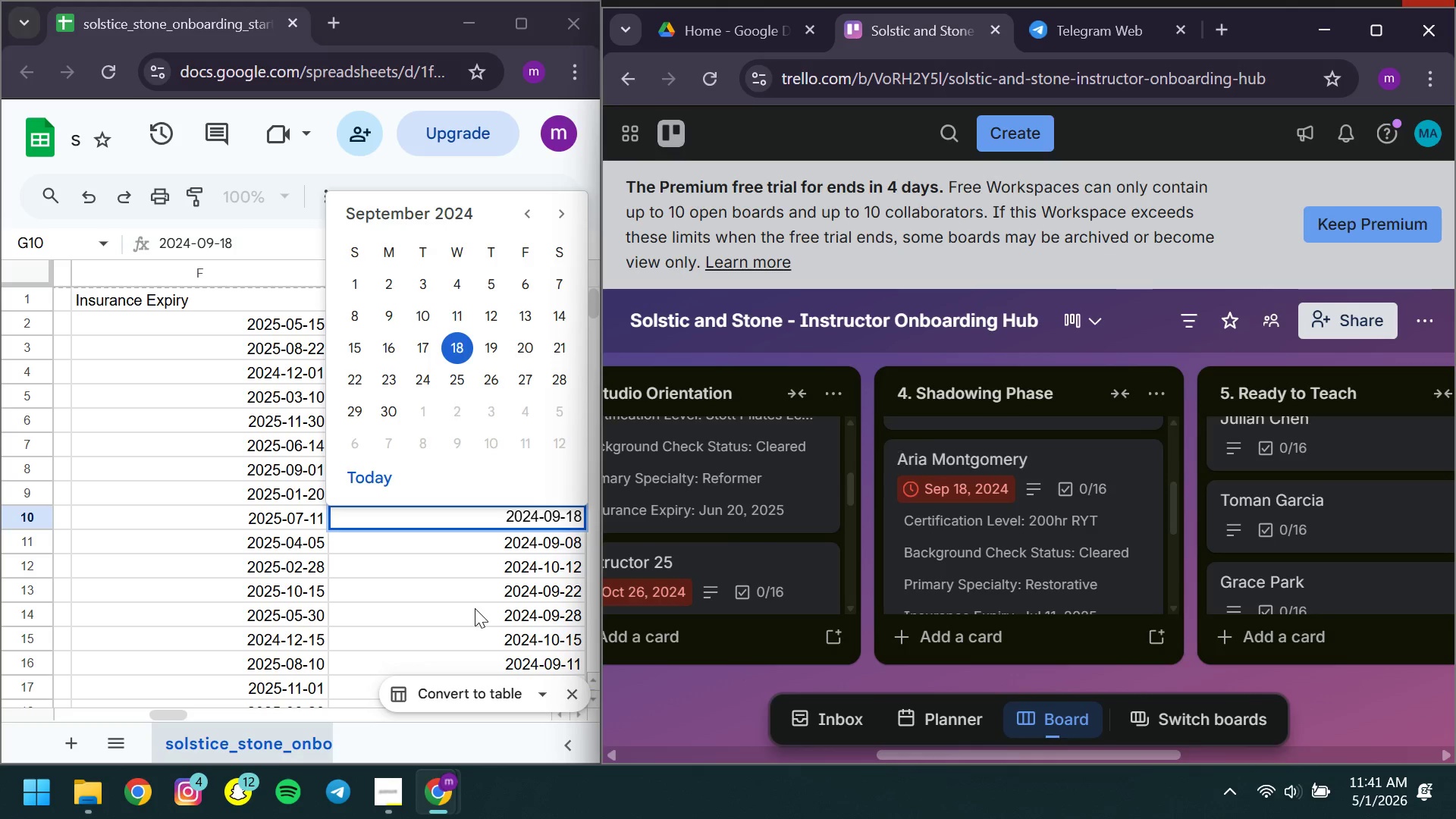 
left_click([475, 608])
 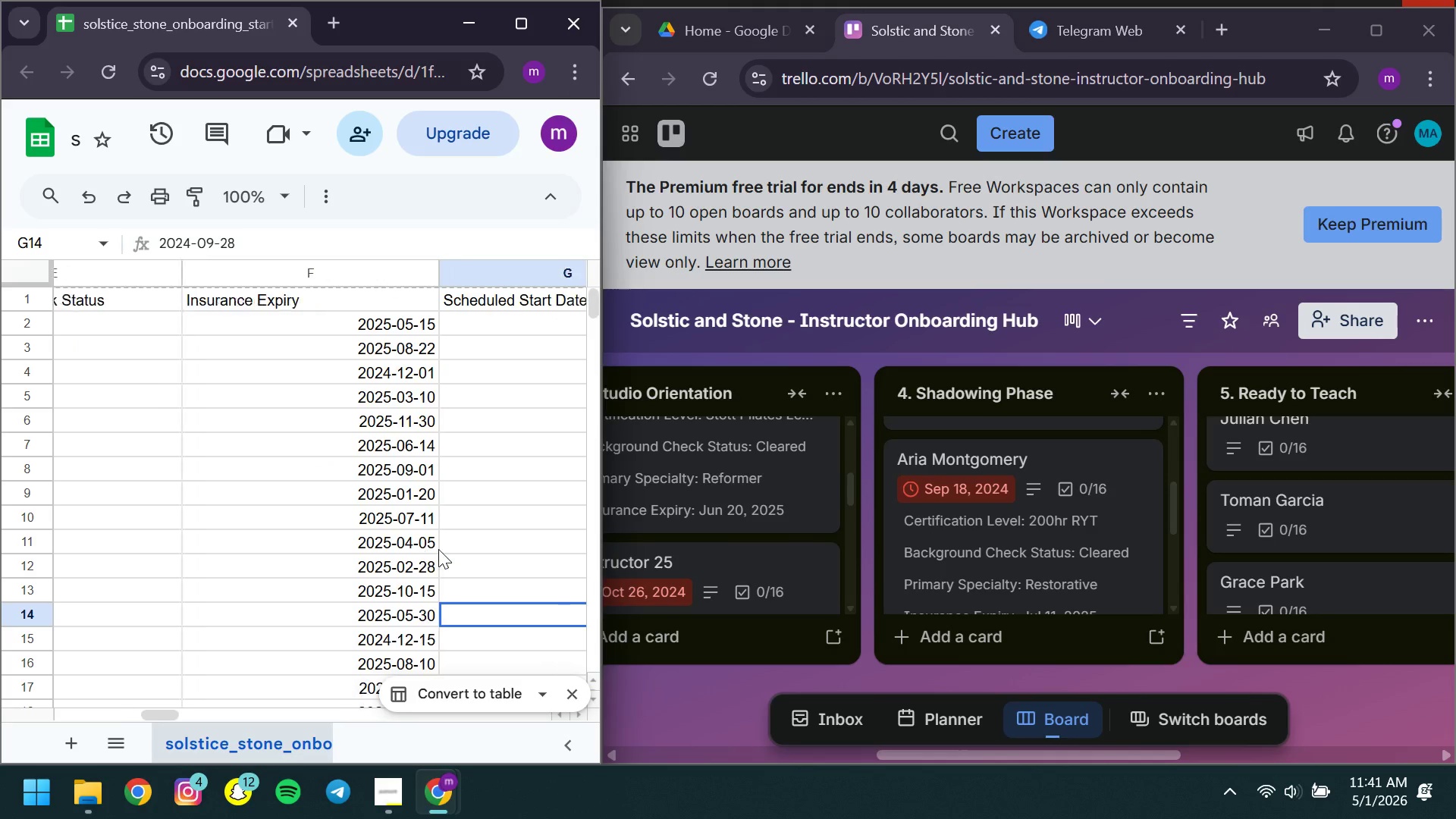 
wait(8.56)
 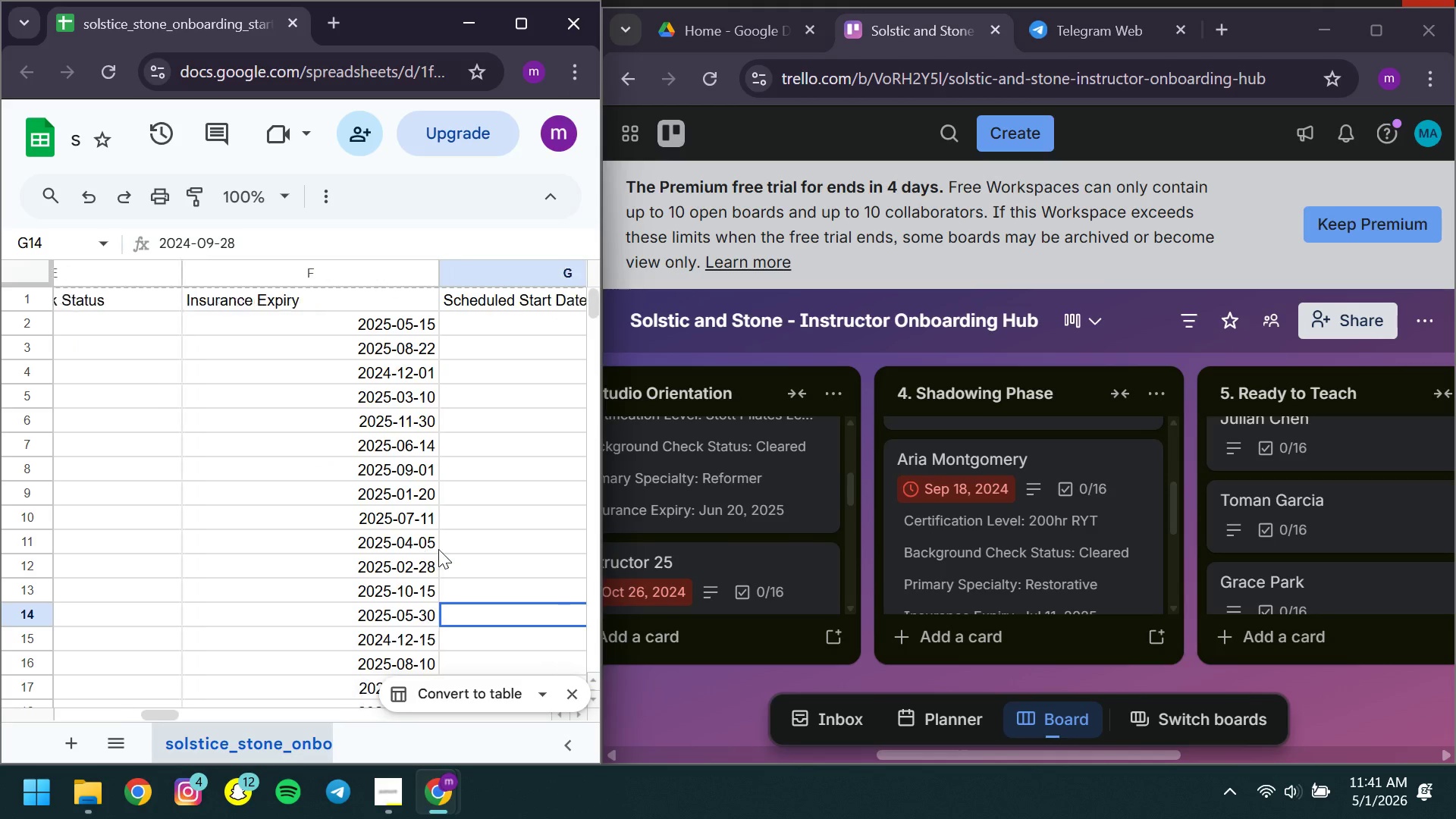 
left_click([973, 498])
 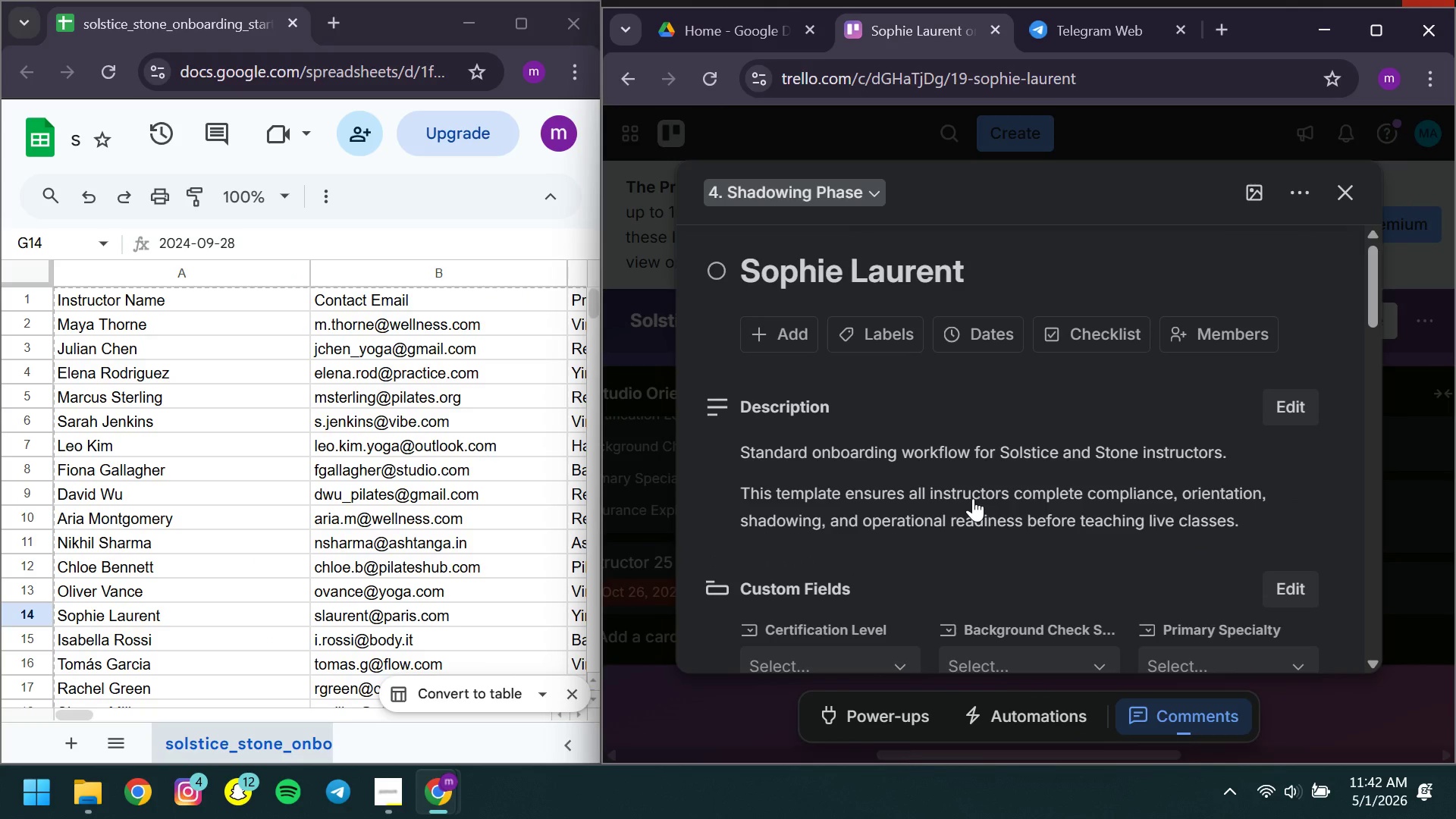 
wait(17.89)
 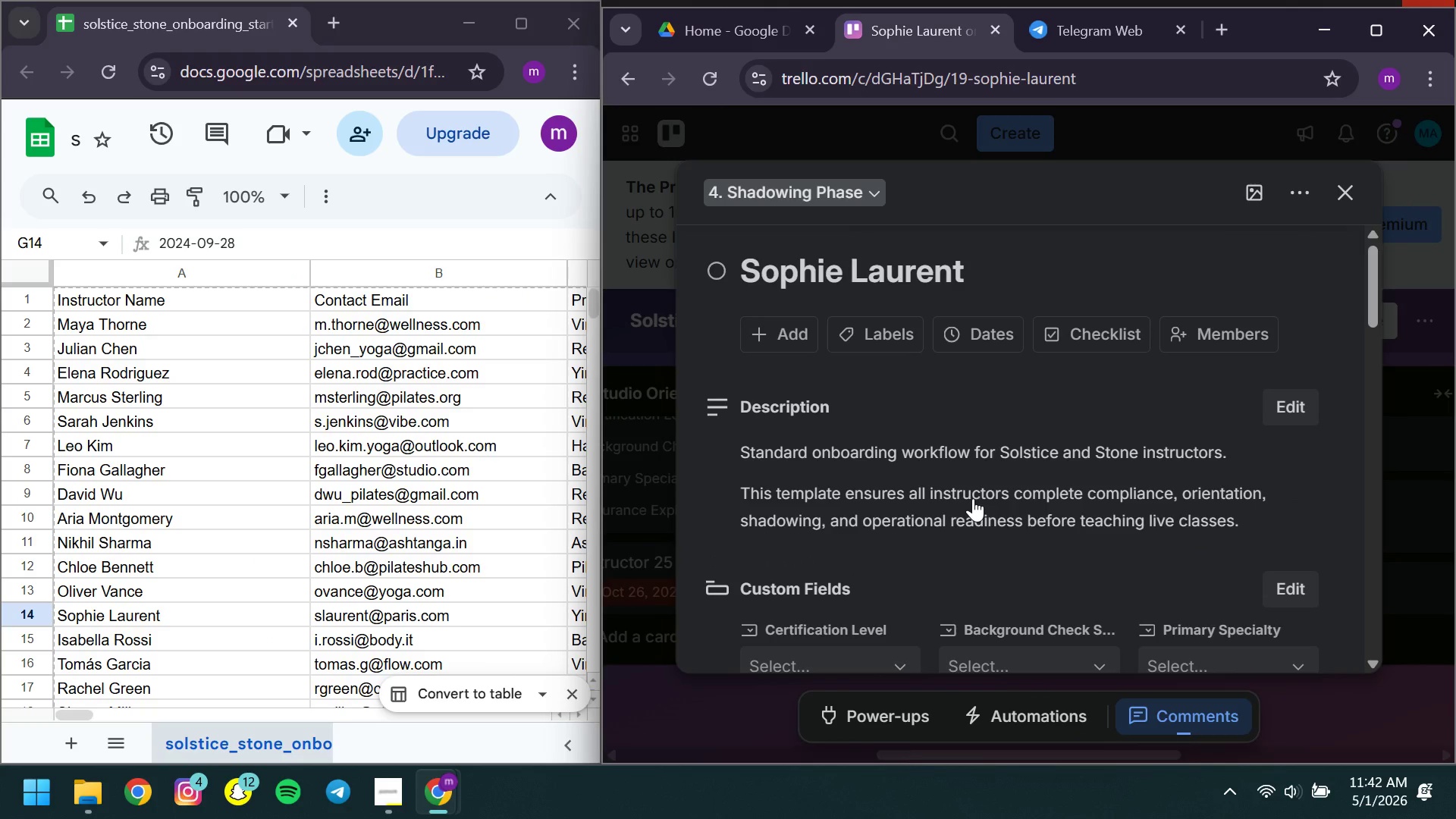 
left_click([38, 617])
 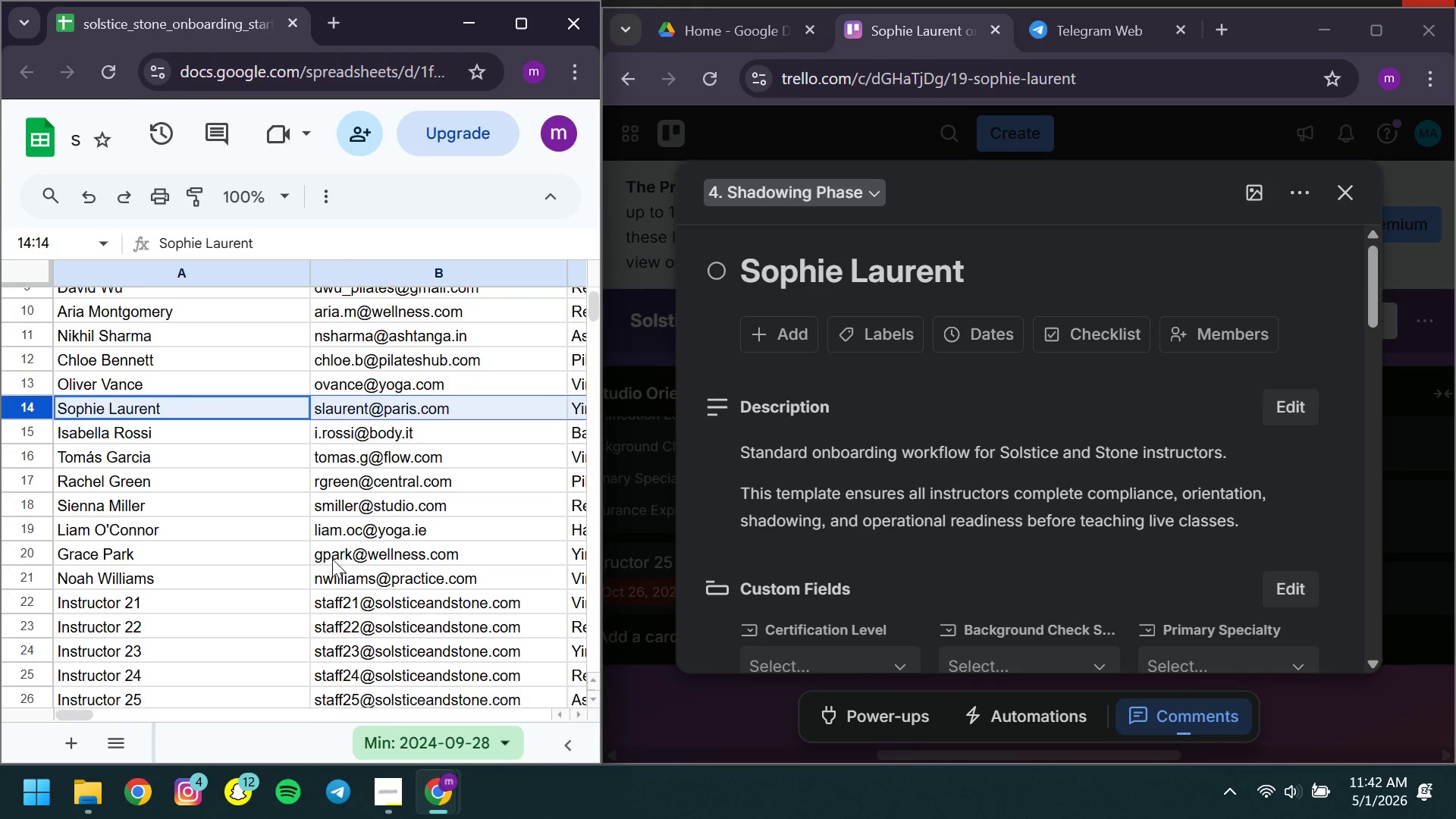 
wait(12.94)
 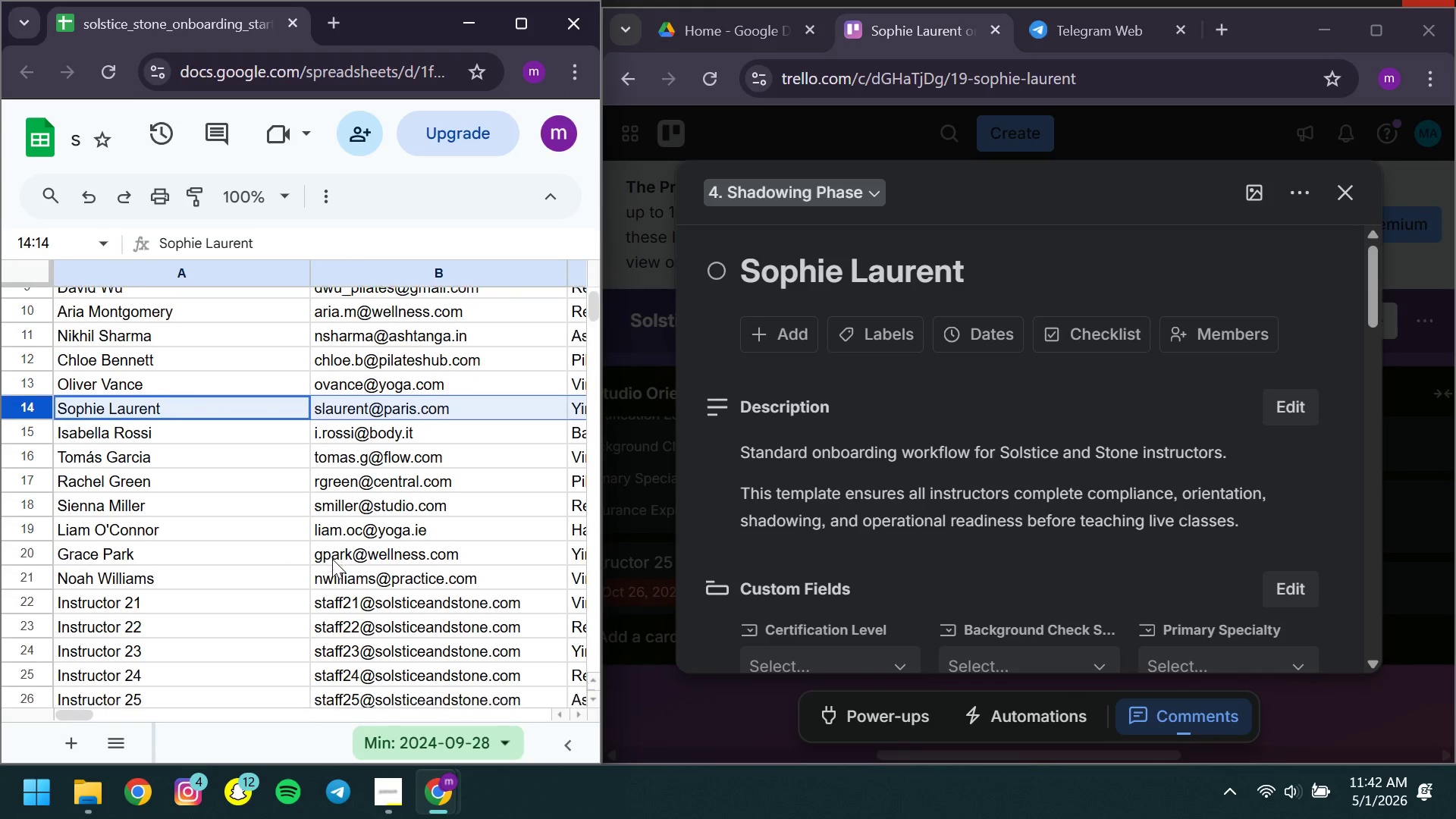 
left_click([1218, 460])
 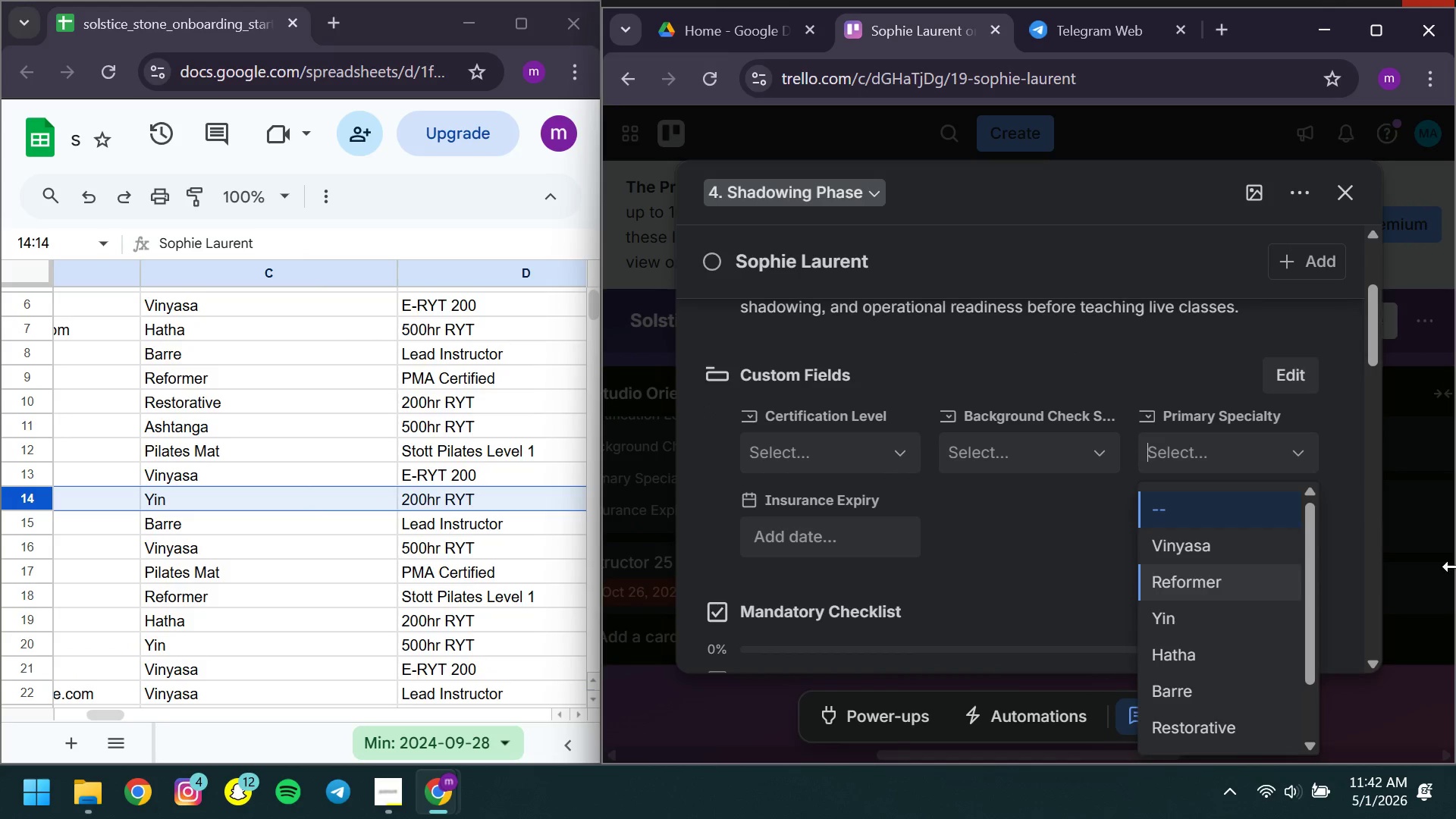 
left_click([1200, 604])
 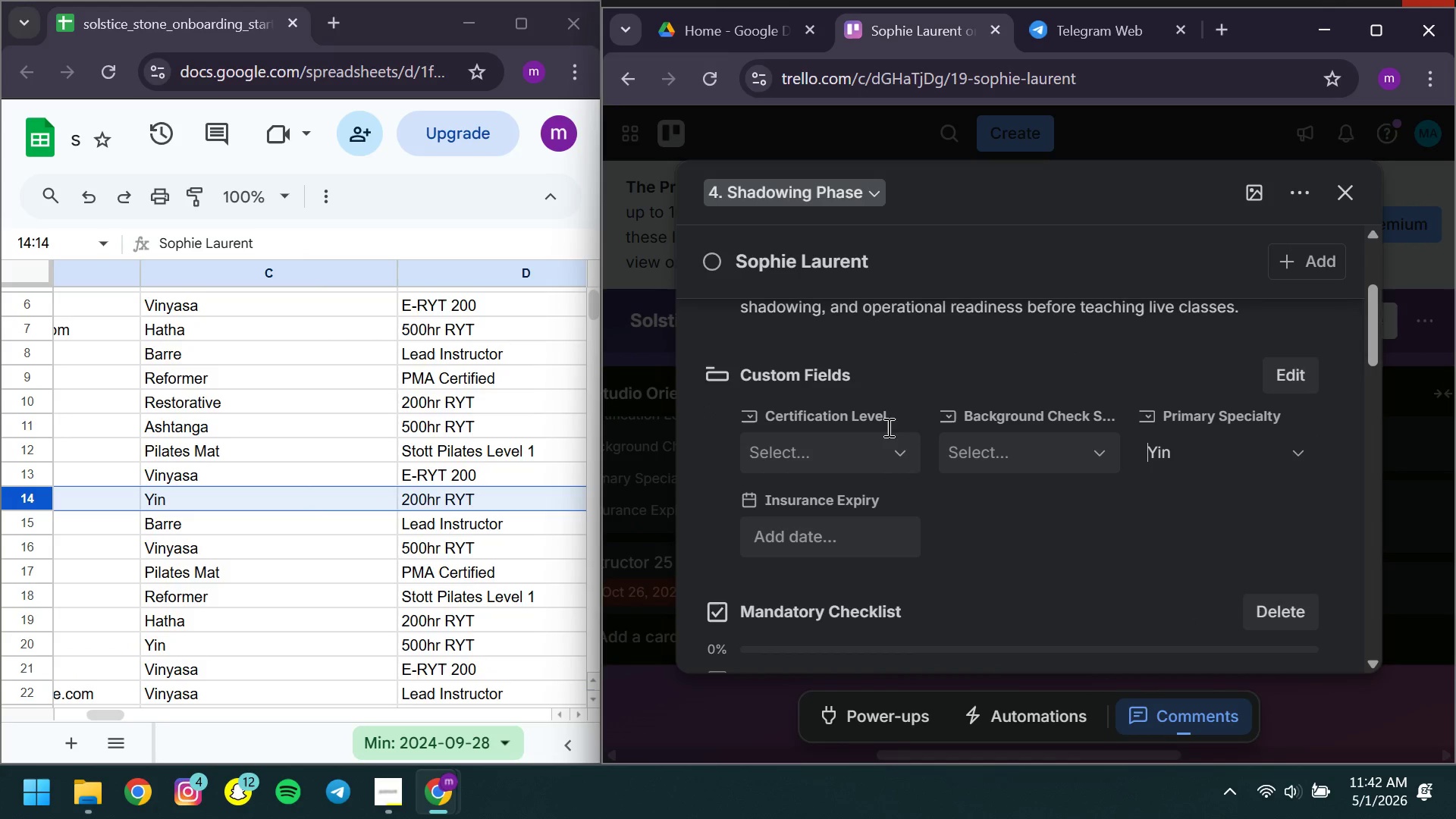 
left_click([880, 453])
 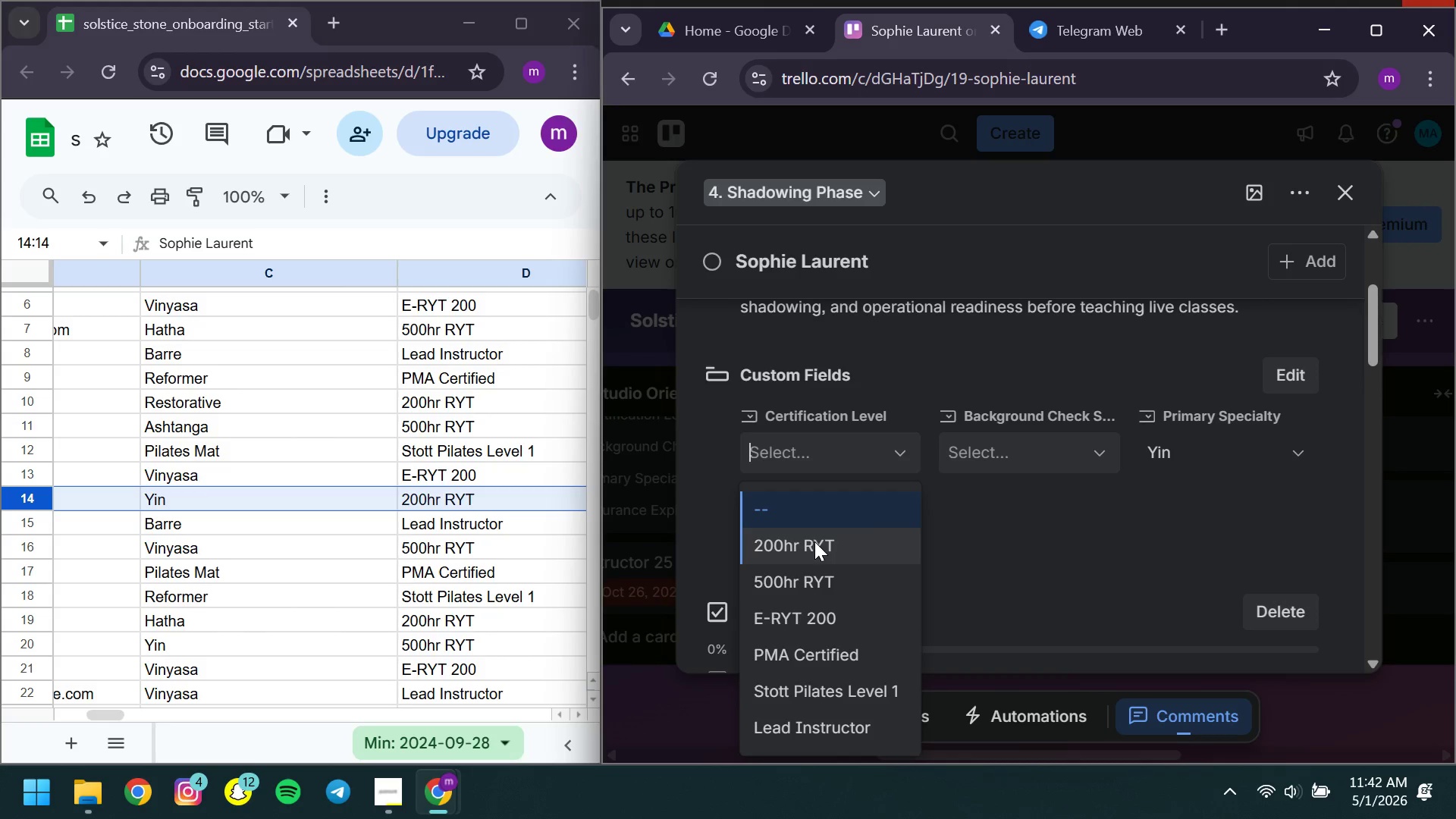 
left_click([814, 541])
 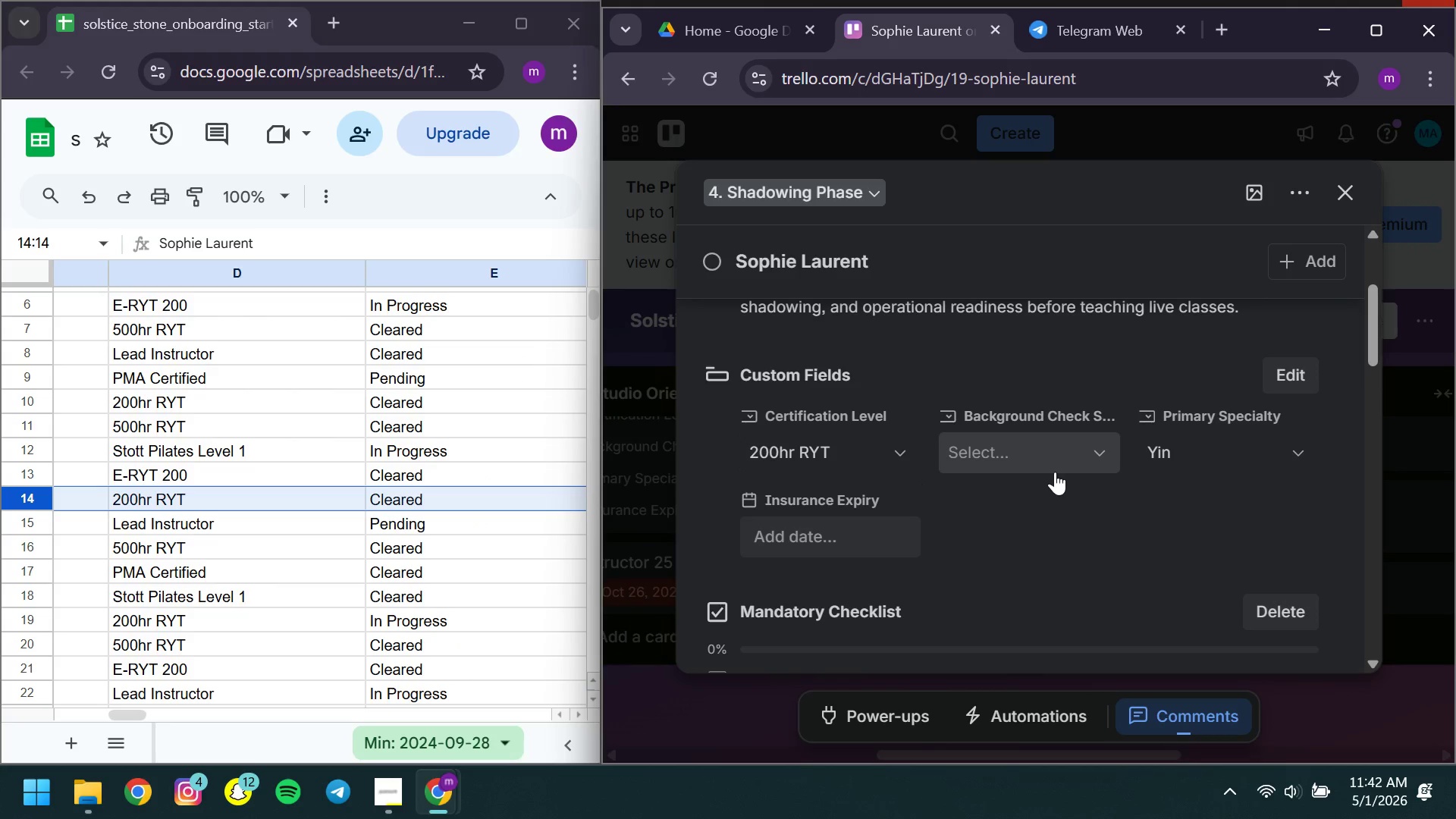 
left_click([1055, 472])
 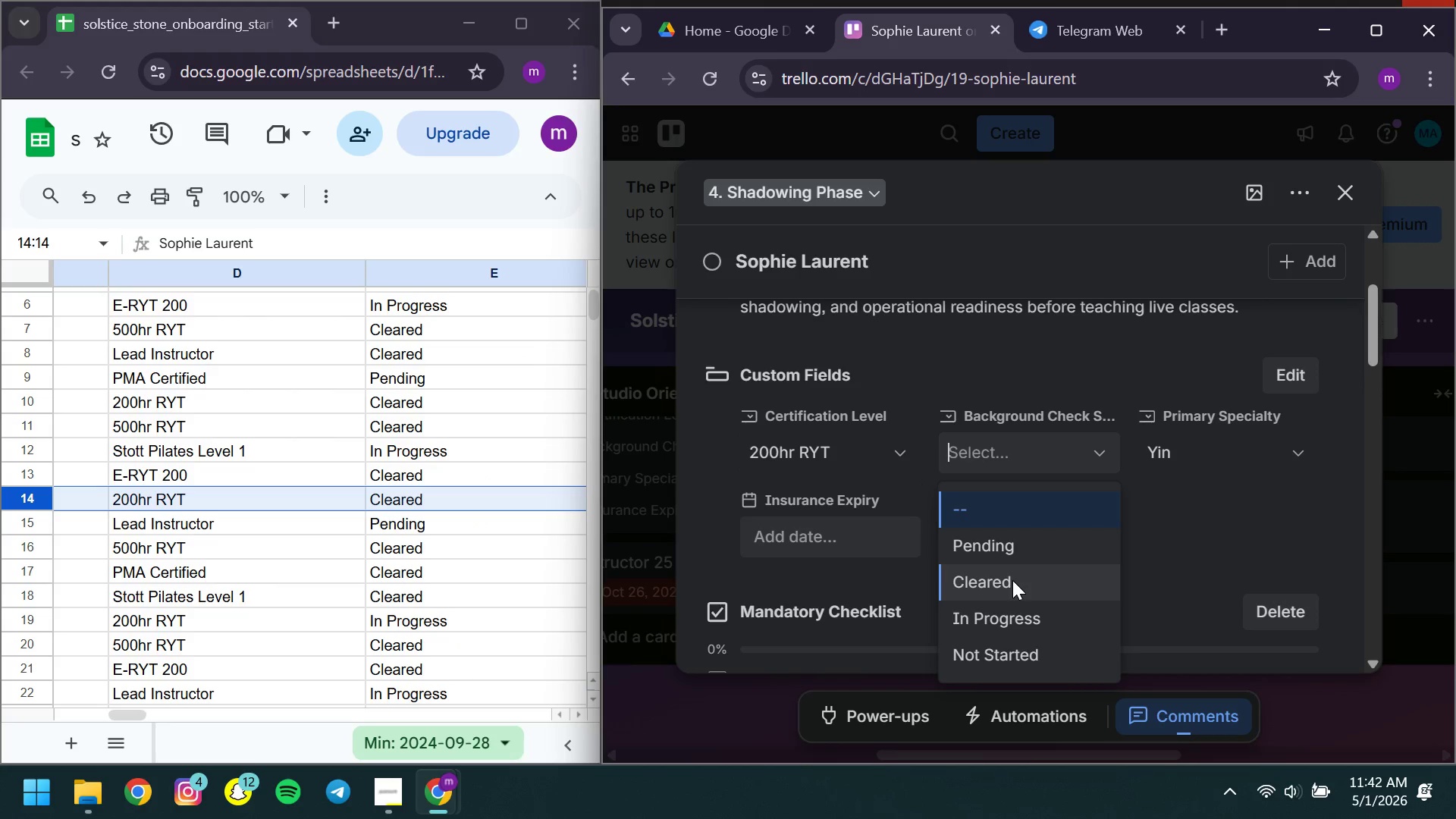 
left_click([1012, 580])
 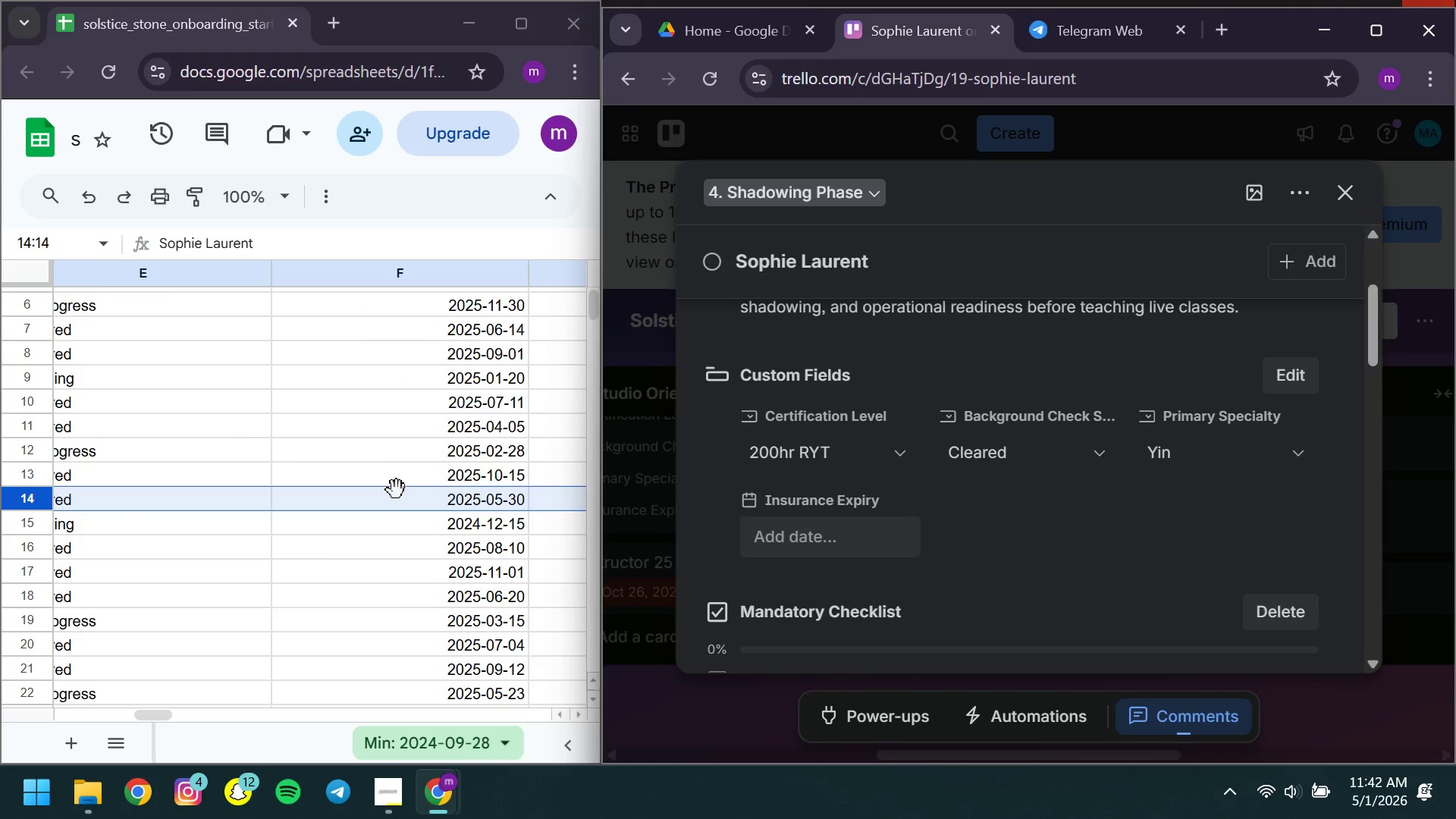 
double_click([395, 495])
 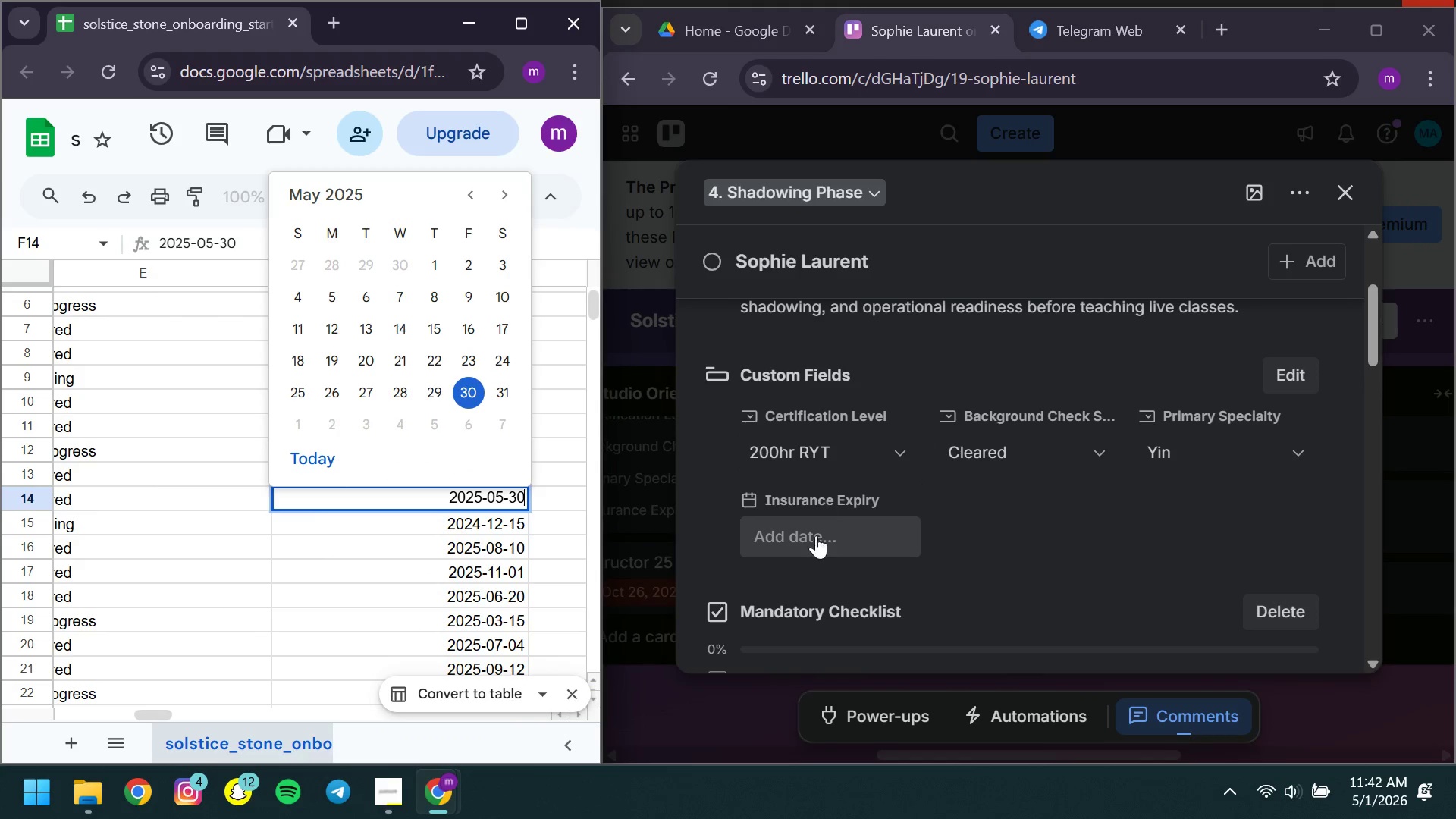 
left_click([816, 541])
 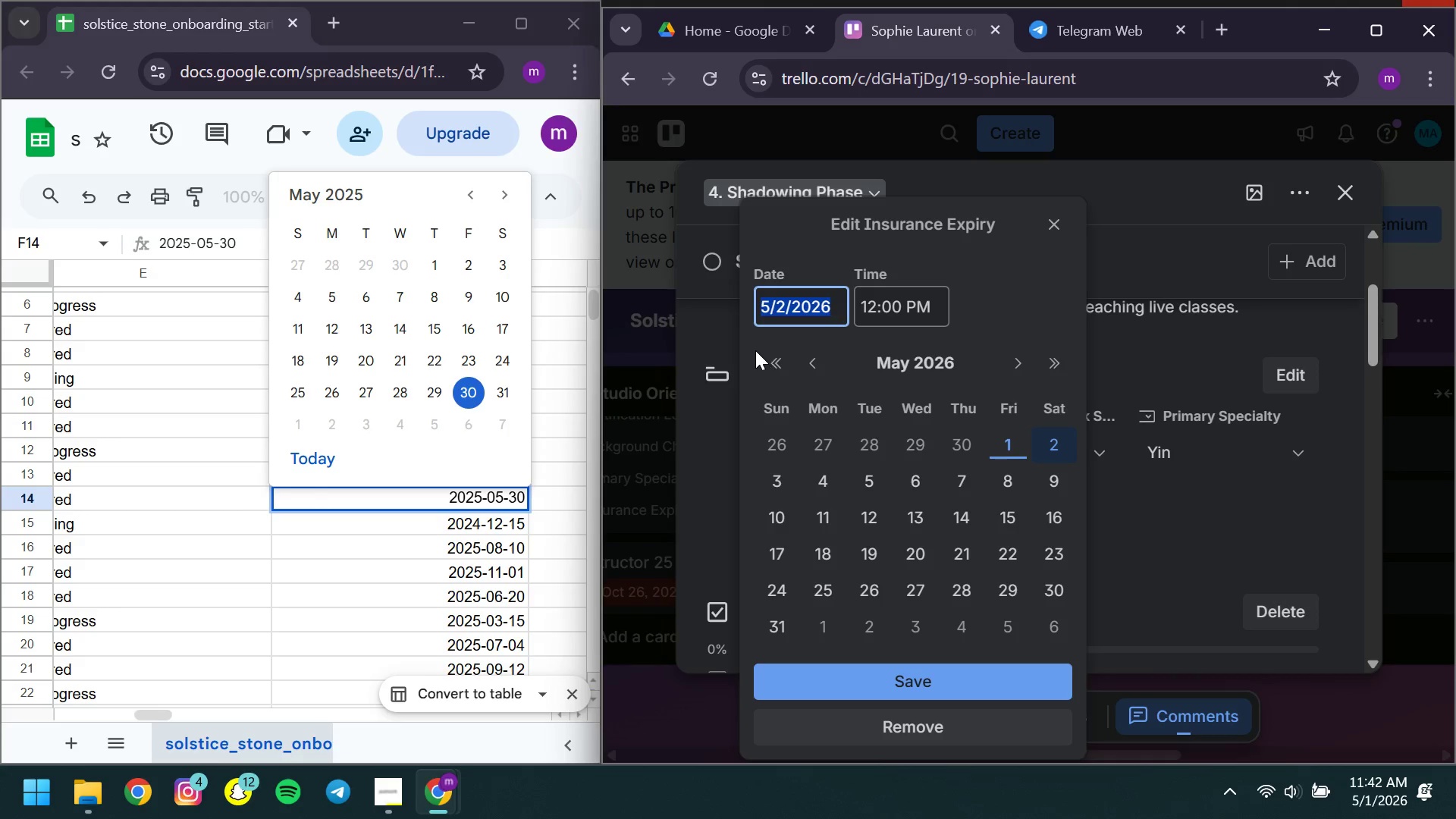 
left_click([784, 356])
 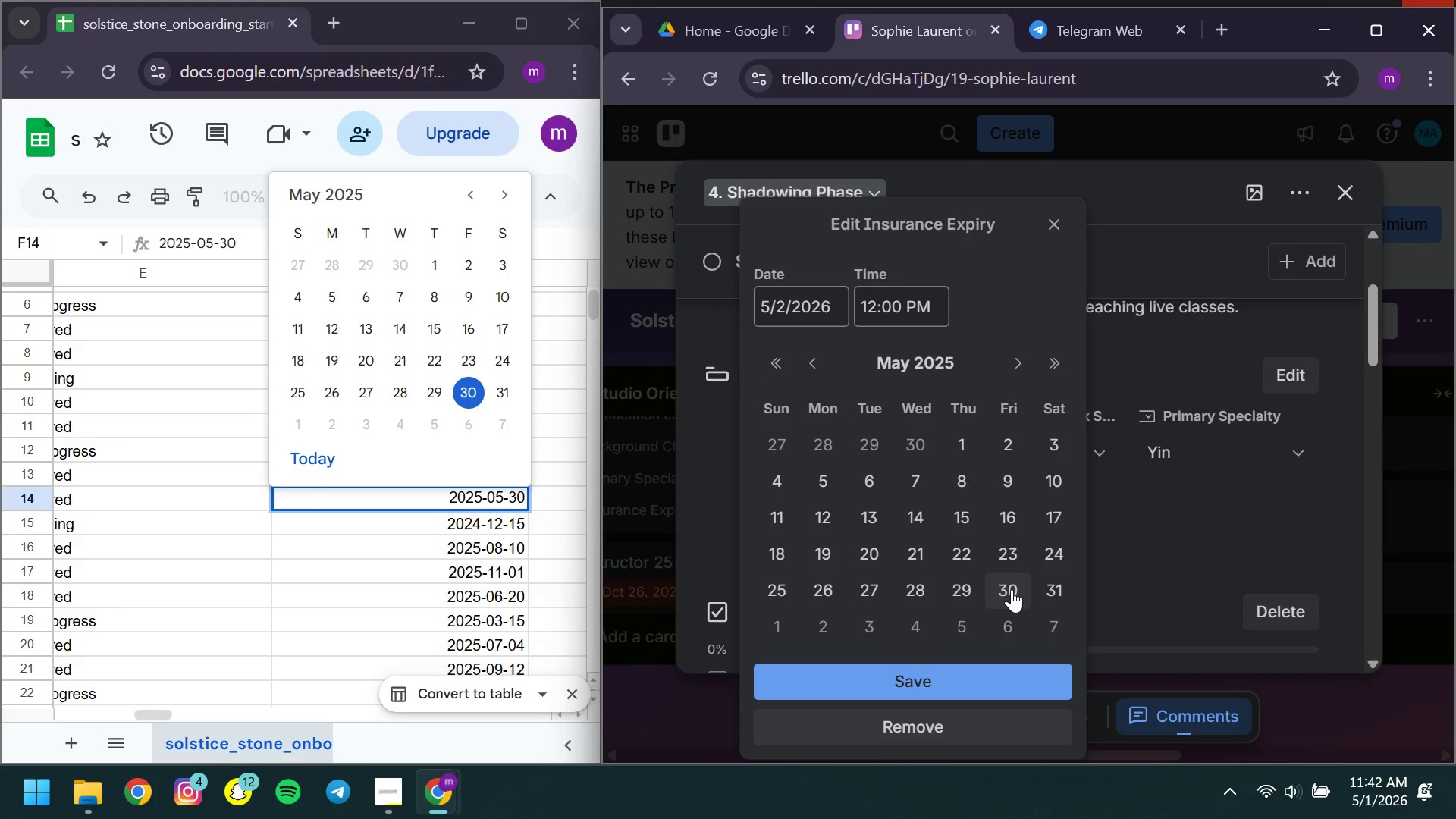 
left_click([1012, 589])
 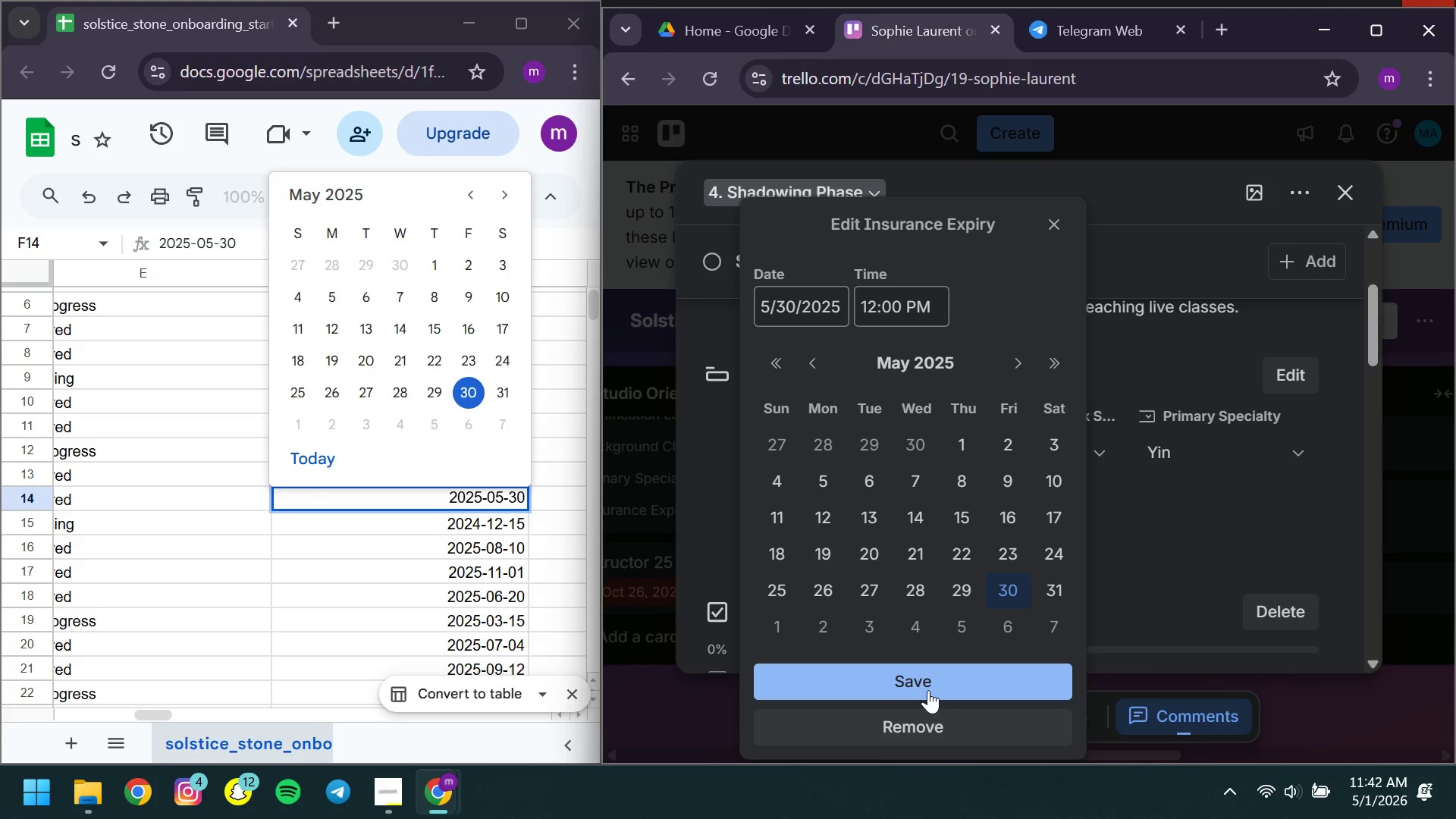 
left_click([928, 690])
 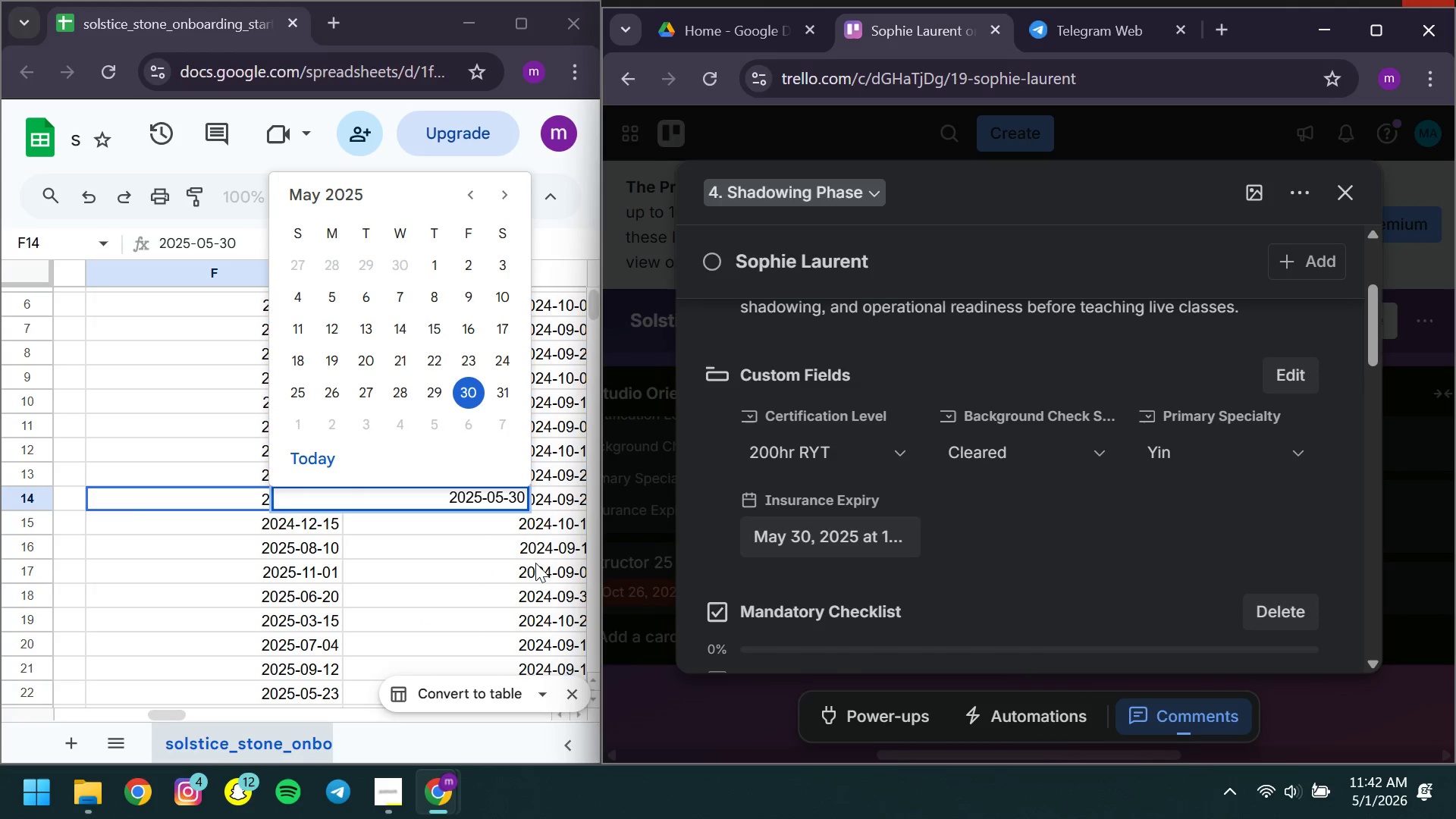 
left_click_drag(start_coordinate=[528, 563], to_coordinate=[508, 502])
 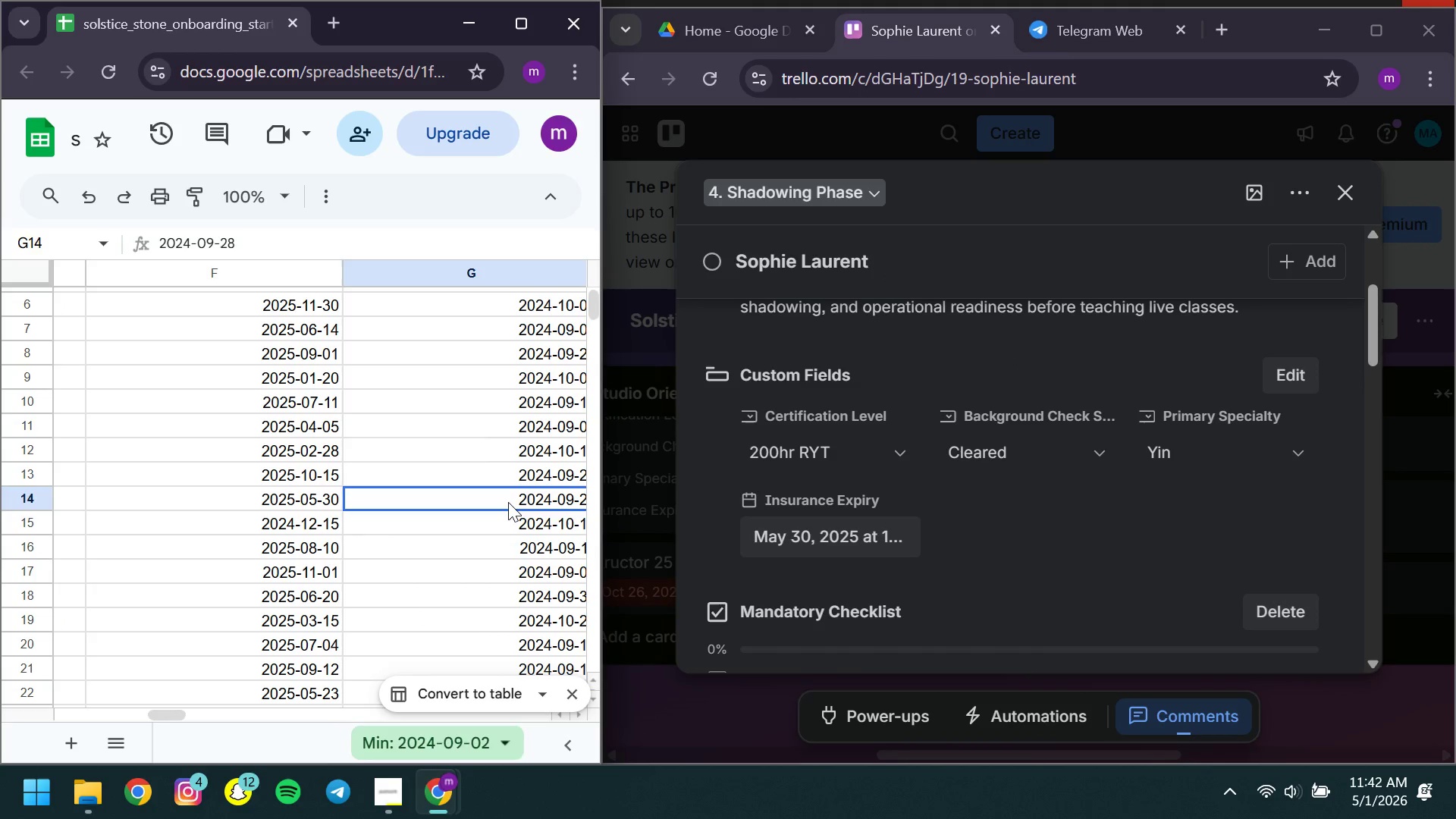 
left_click([508, 502])
 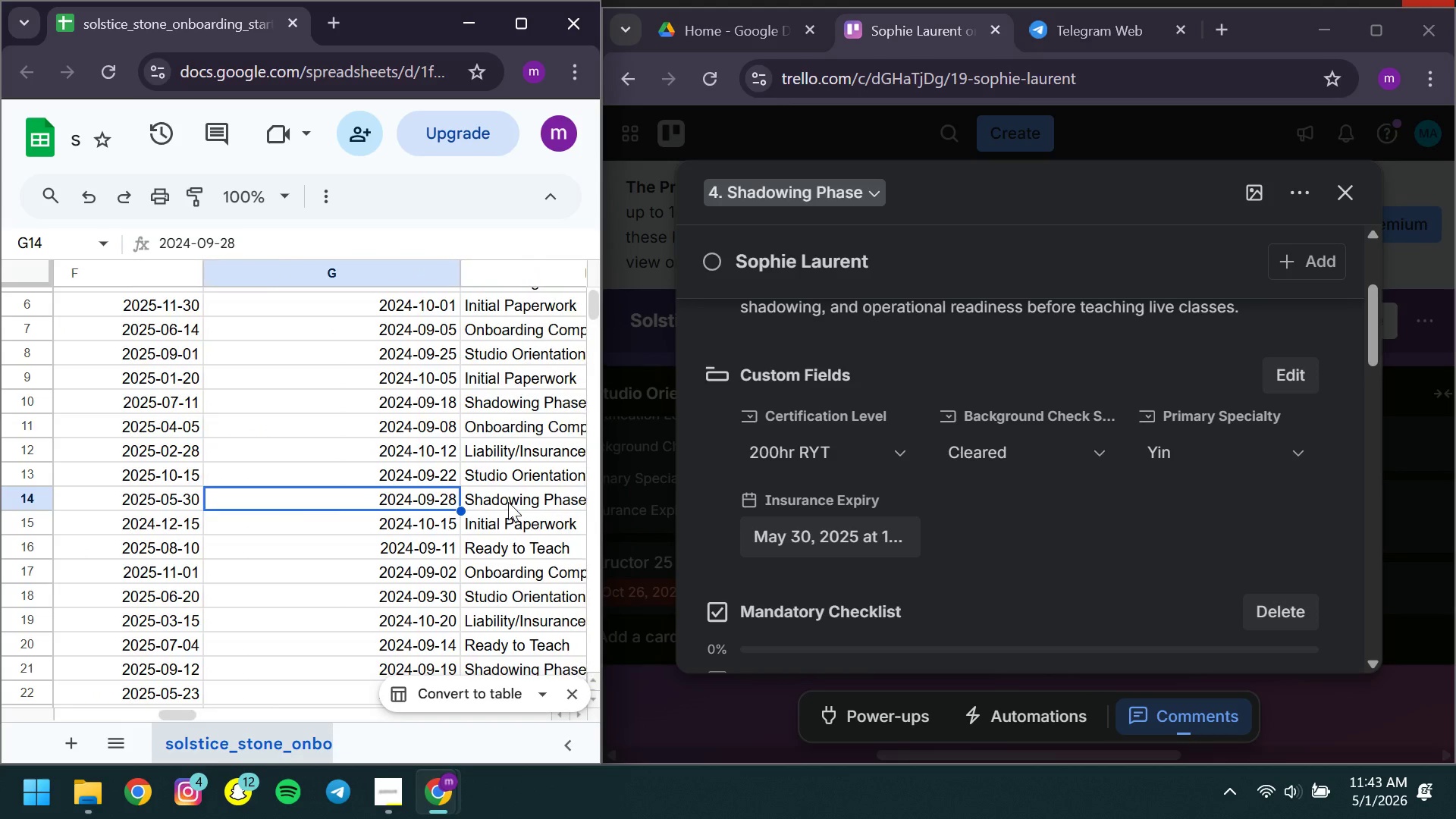 
double_click([419, 497])
 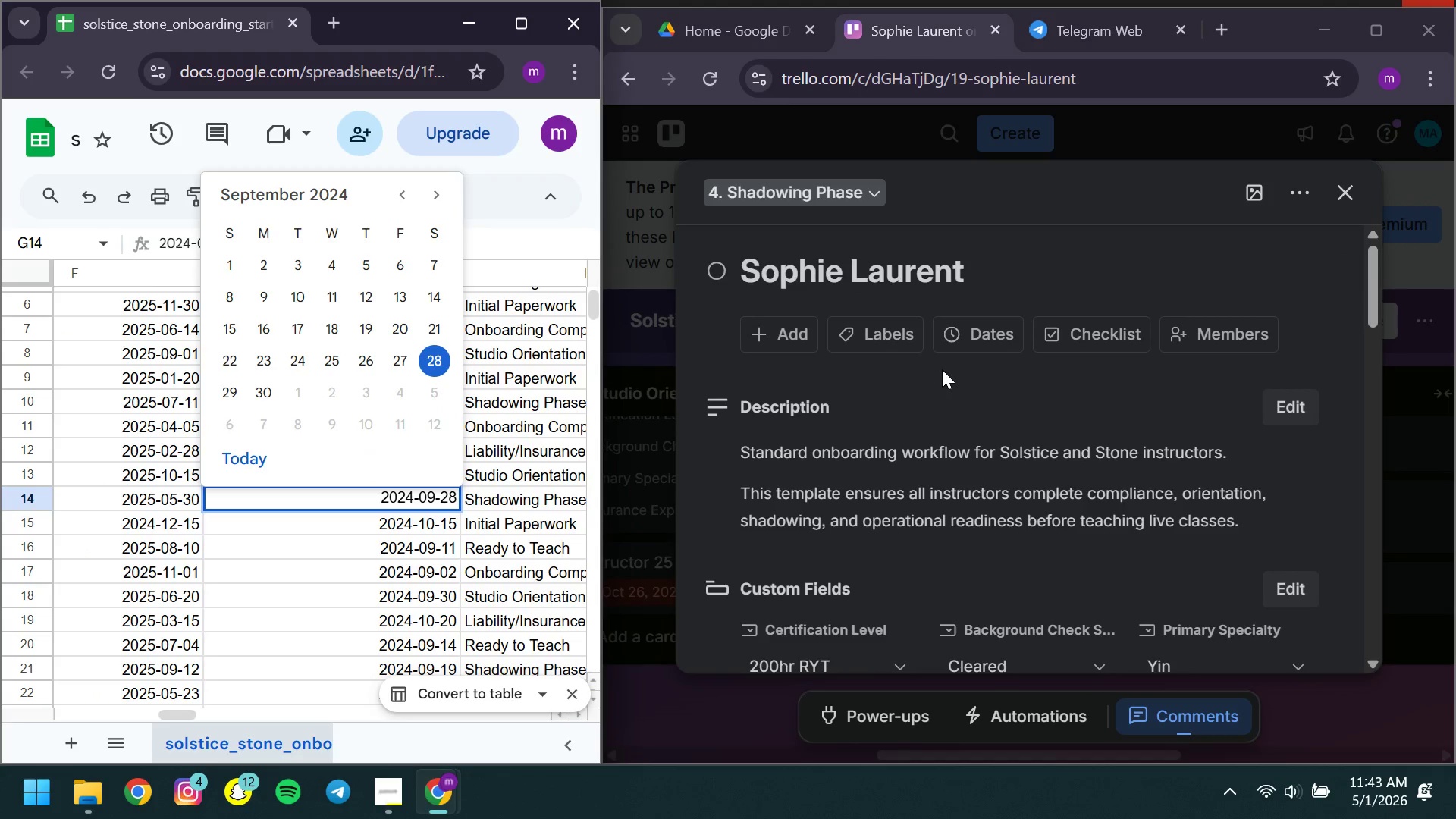 
wait(5.58)
 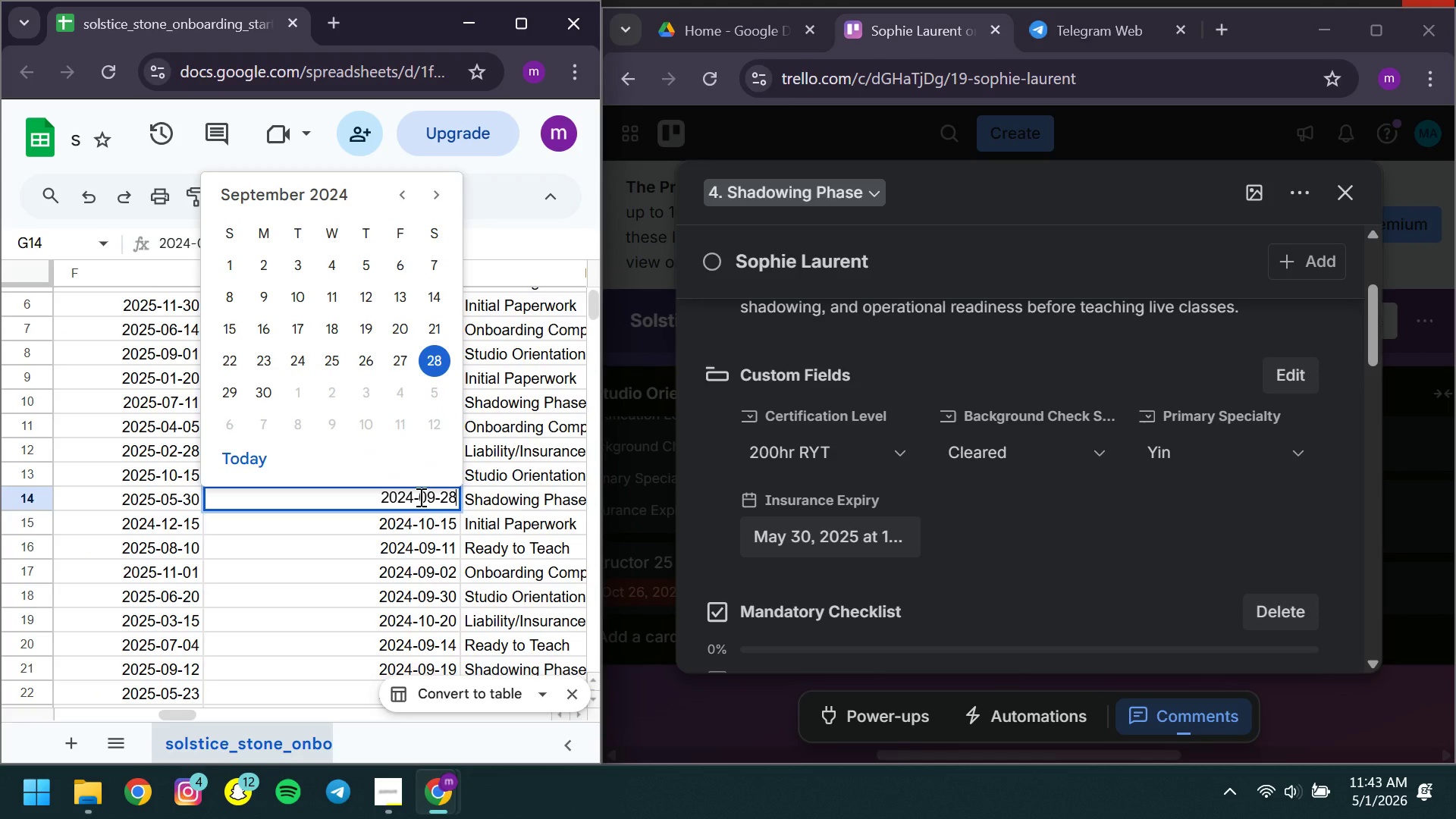 
left_click([994, 328])
 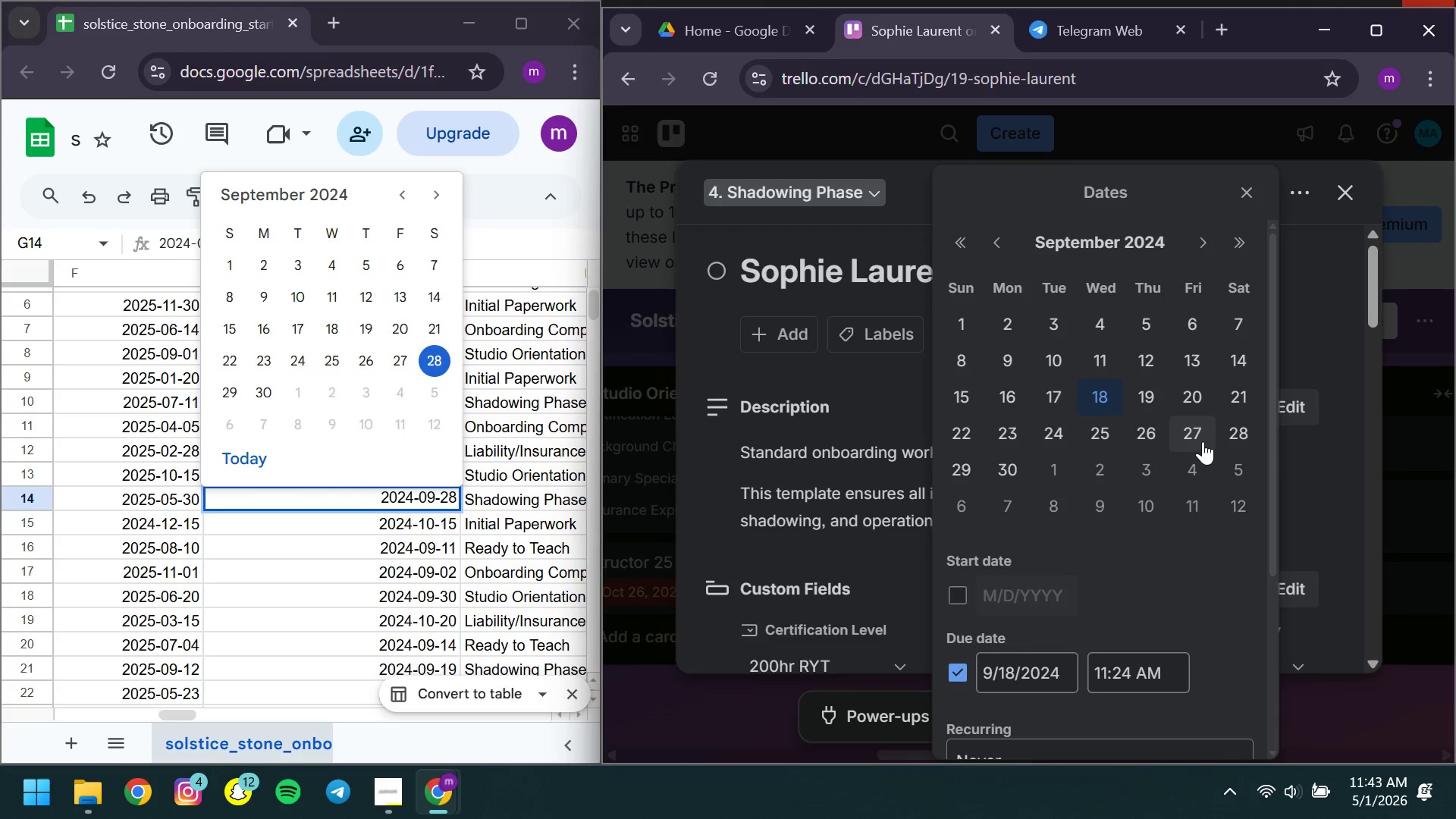 
left_click([1259, 436])
 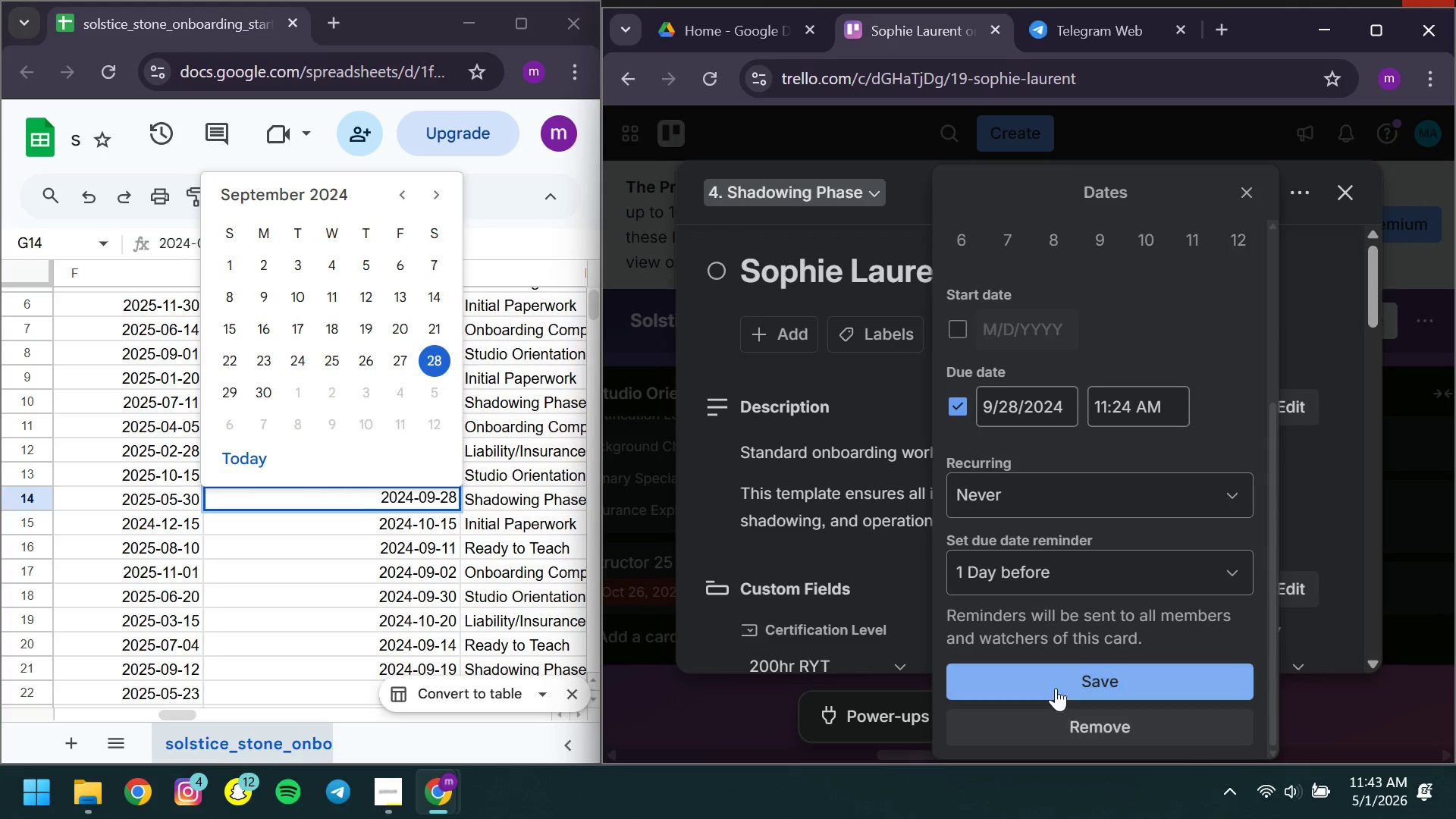 
left_click([1051, 682])
 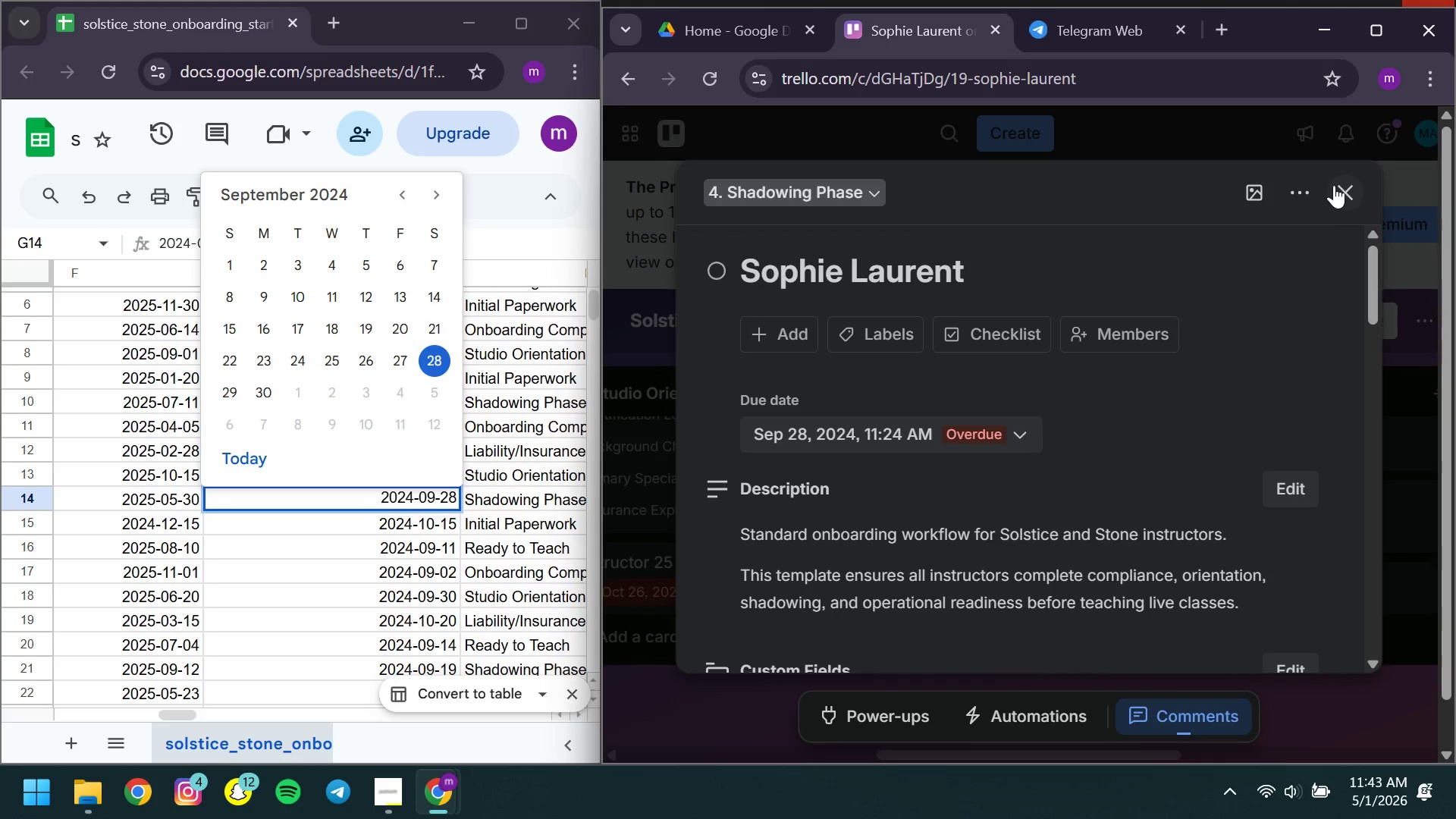 
left_click([1334, 185])
 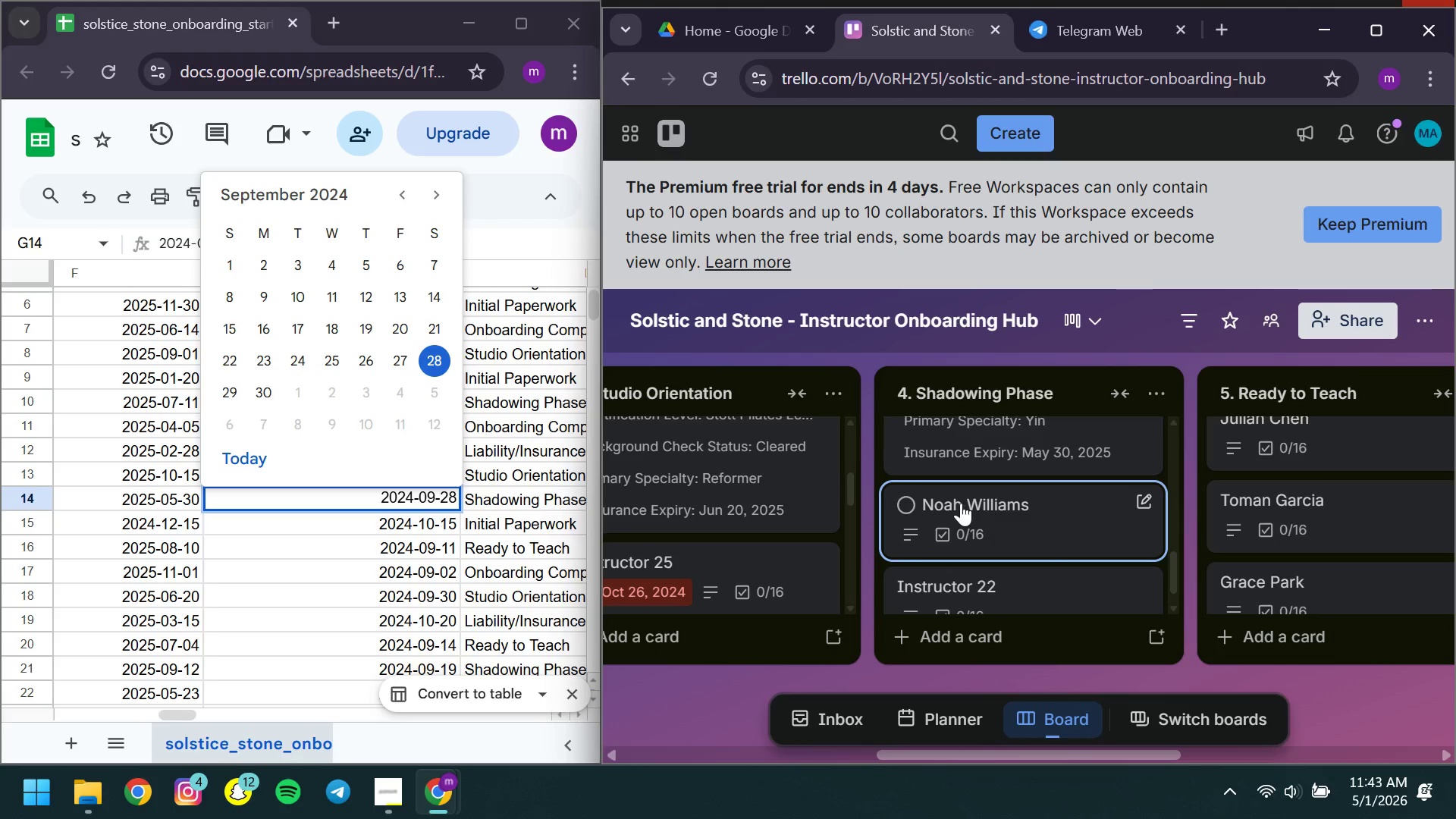 
left_click([961, 503])
 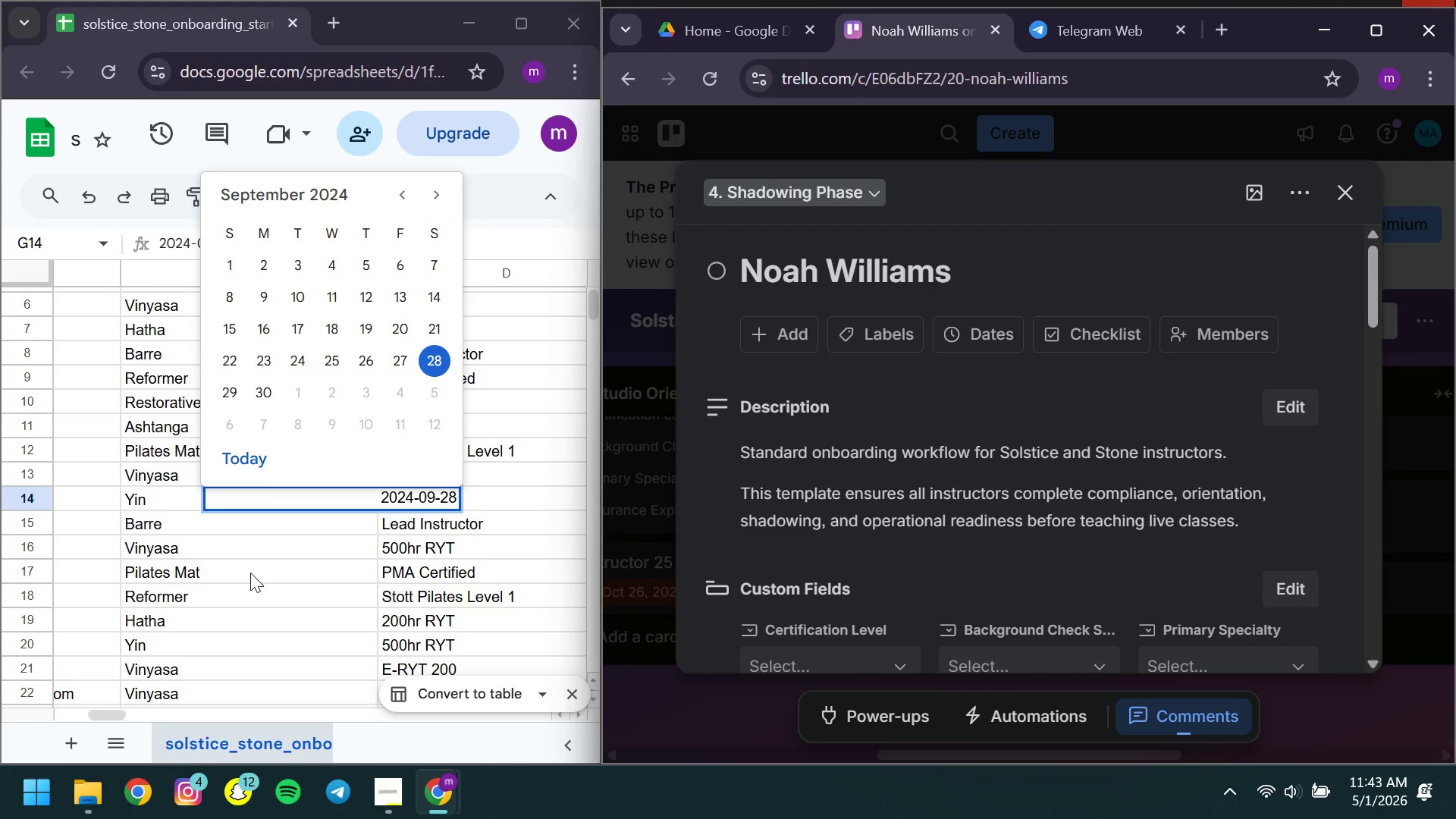 
left_click([250, 573])
 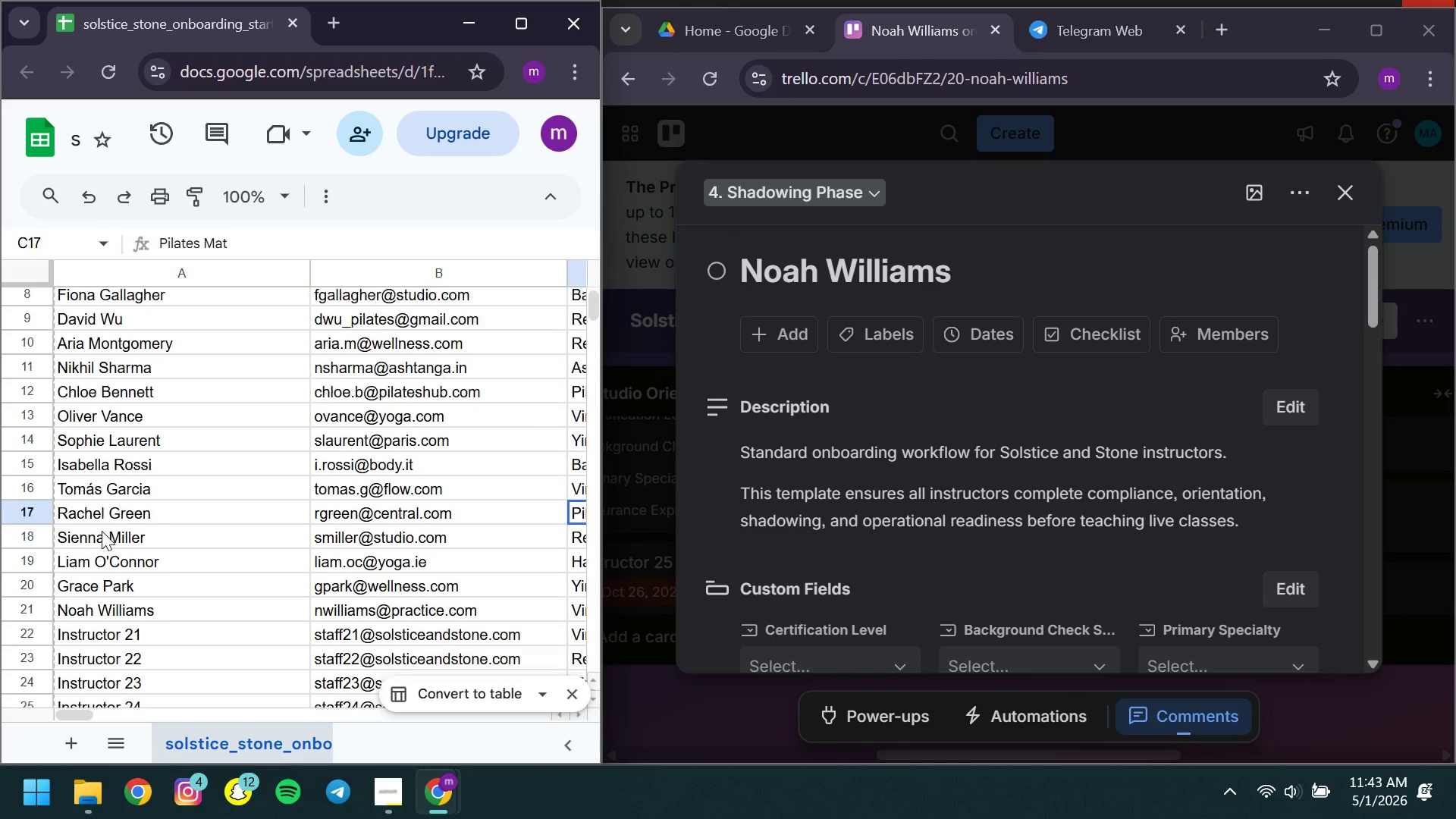 
wait(6.61)
 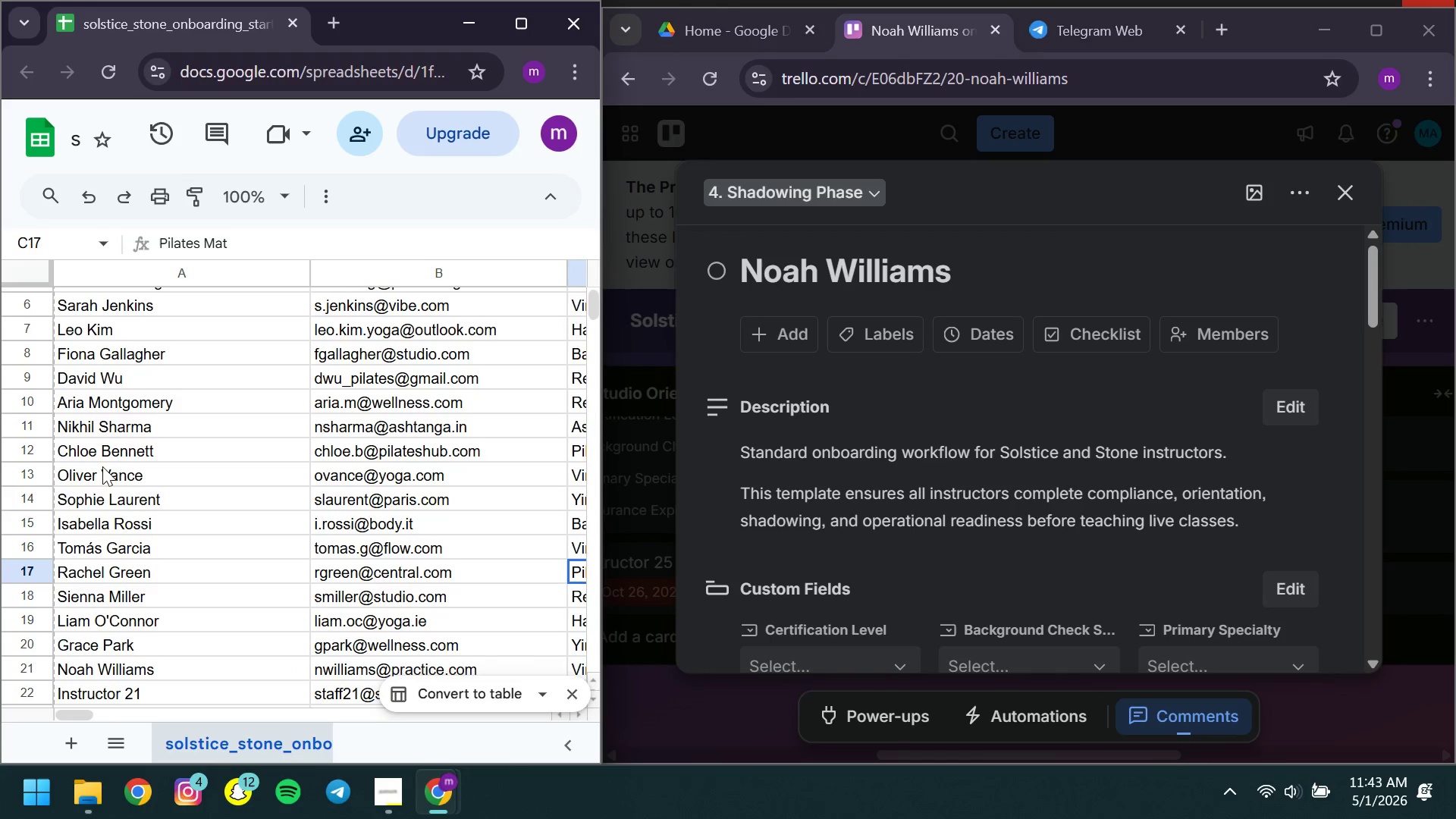 
left_click([33, 557])
 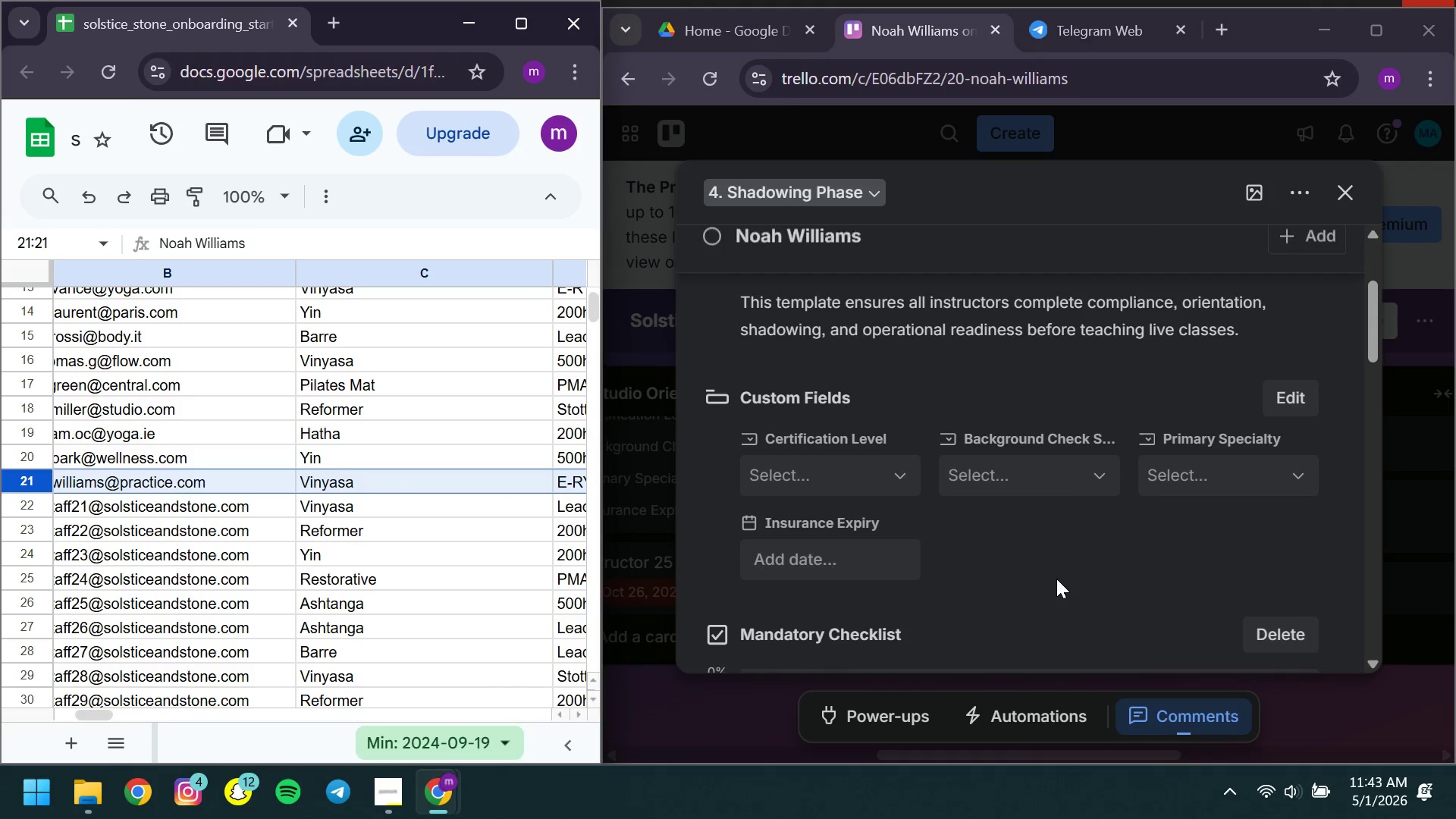 
wait(6.31)
 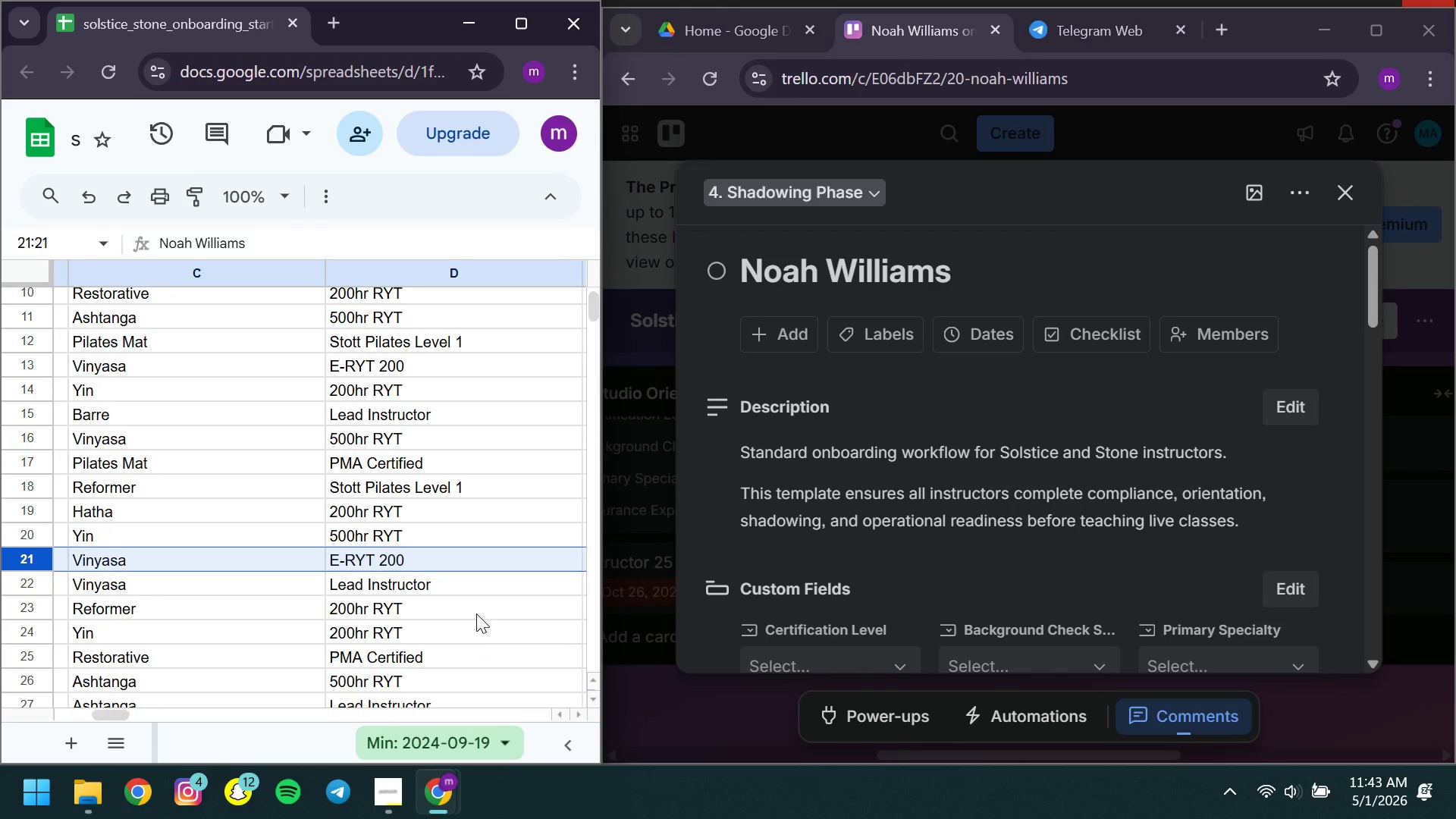 
left_click([1212, 449])
 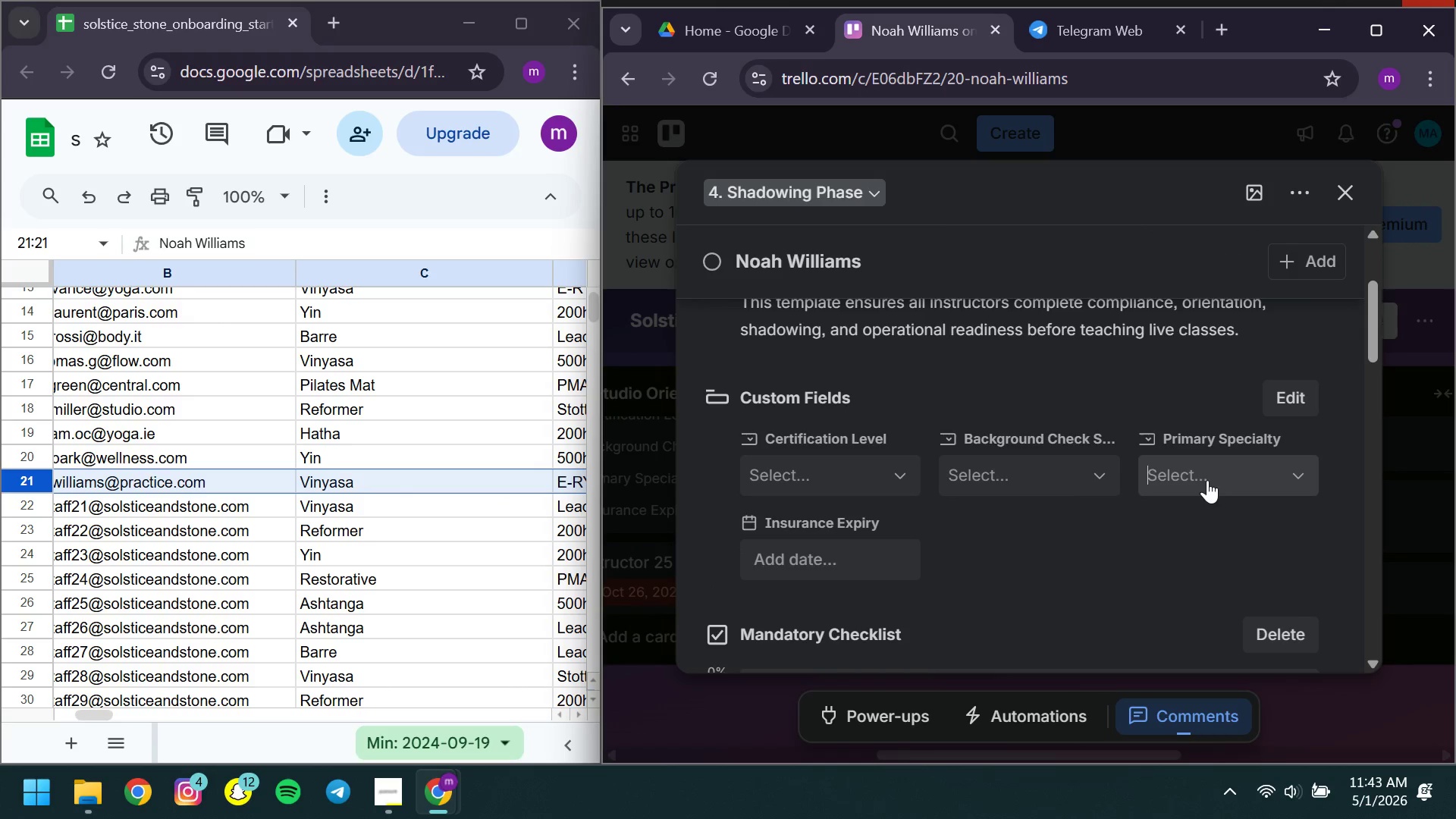 
left_click([1207, 480])
 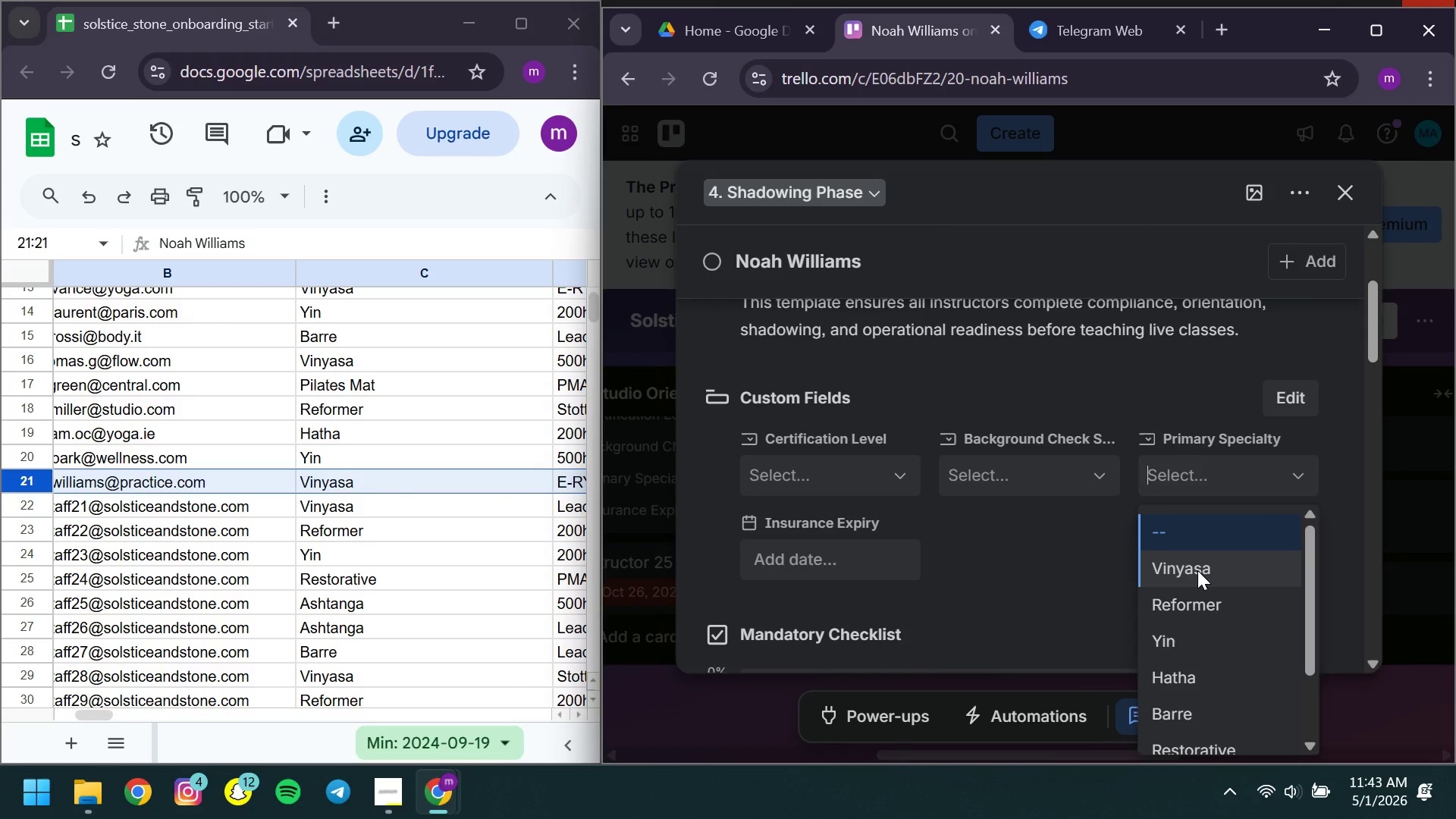 
left_click([1197, 570])
 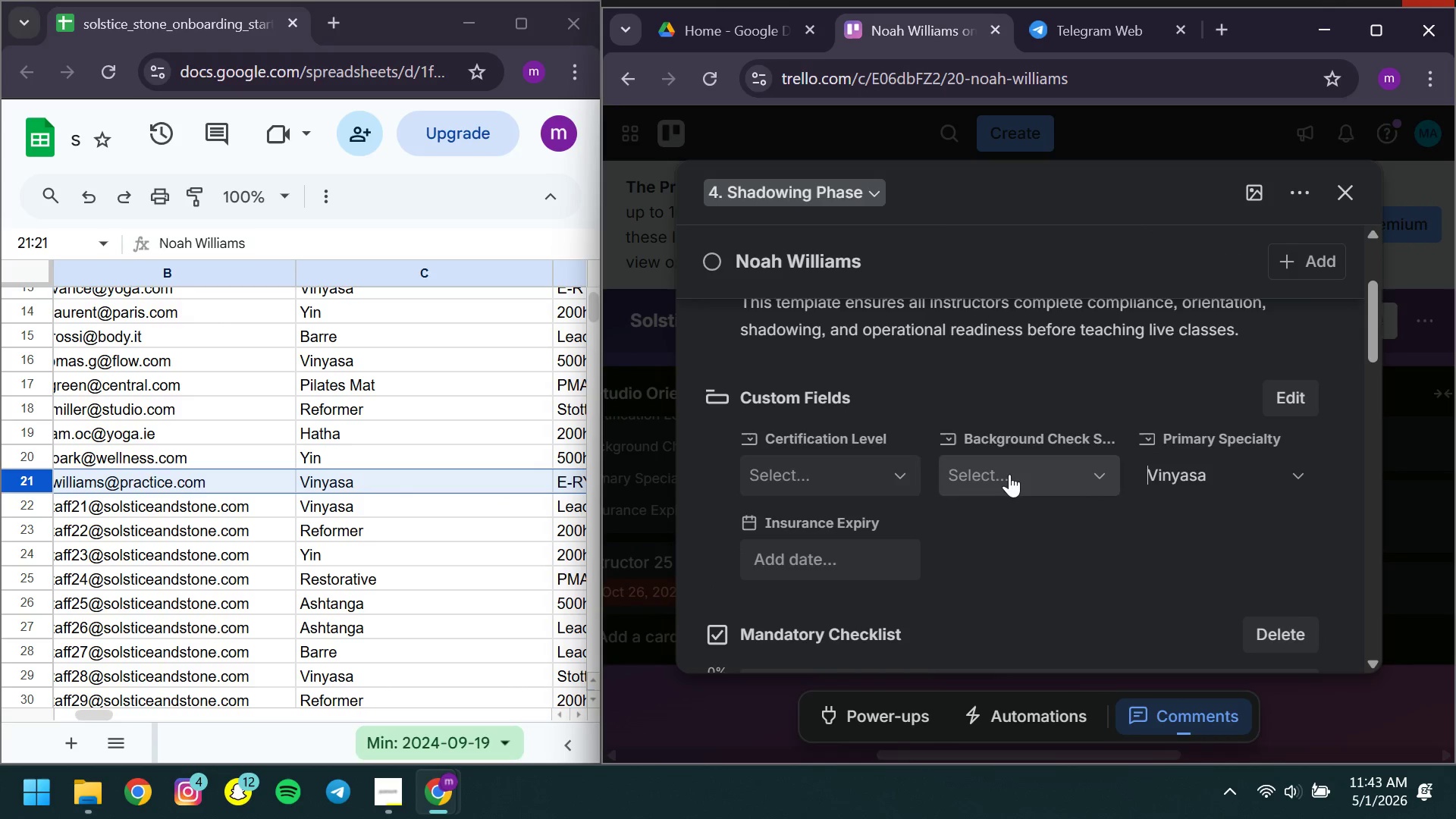 
left_click([777, 469])
 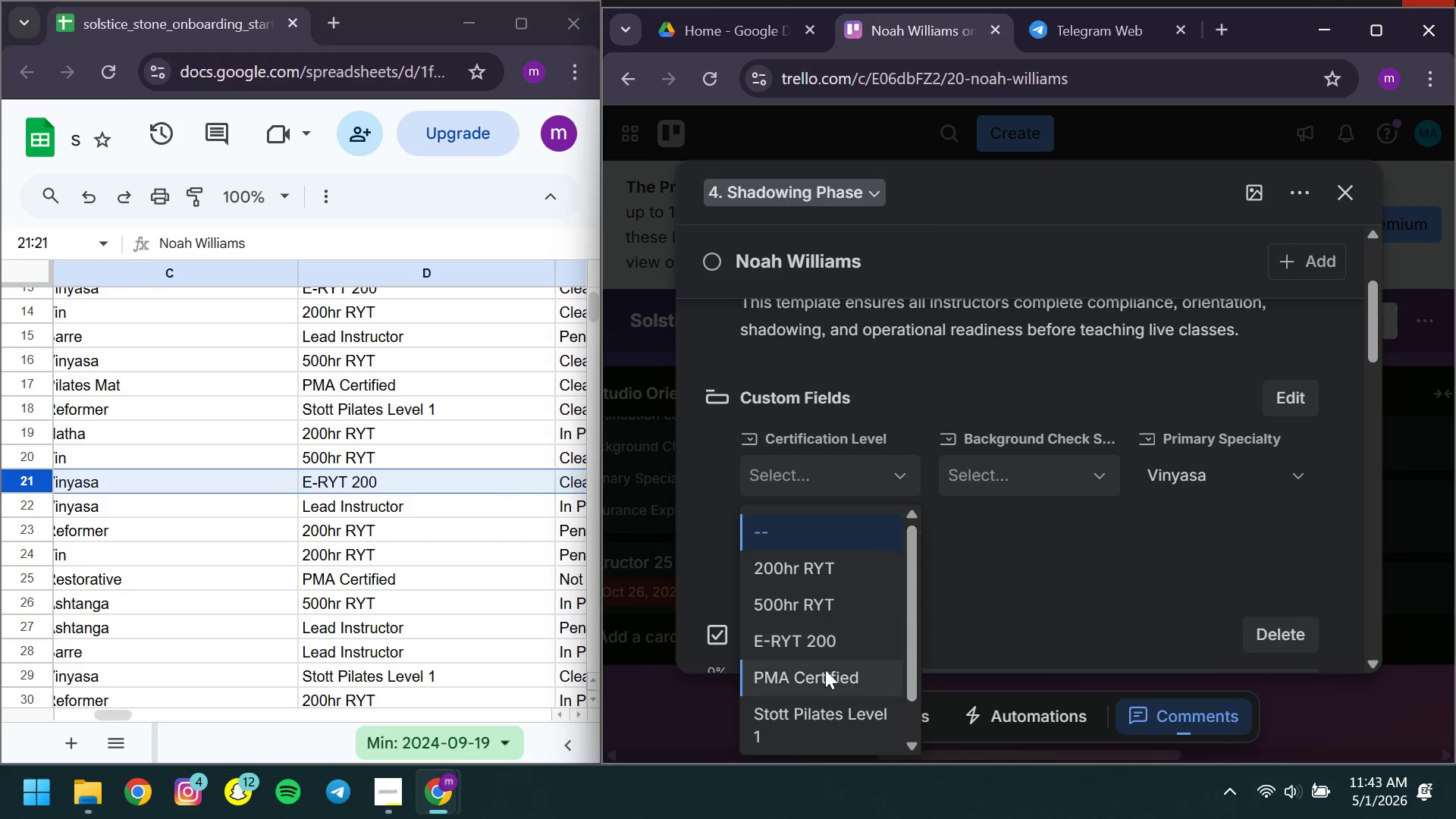 
left_click([798, 647])
 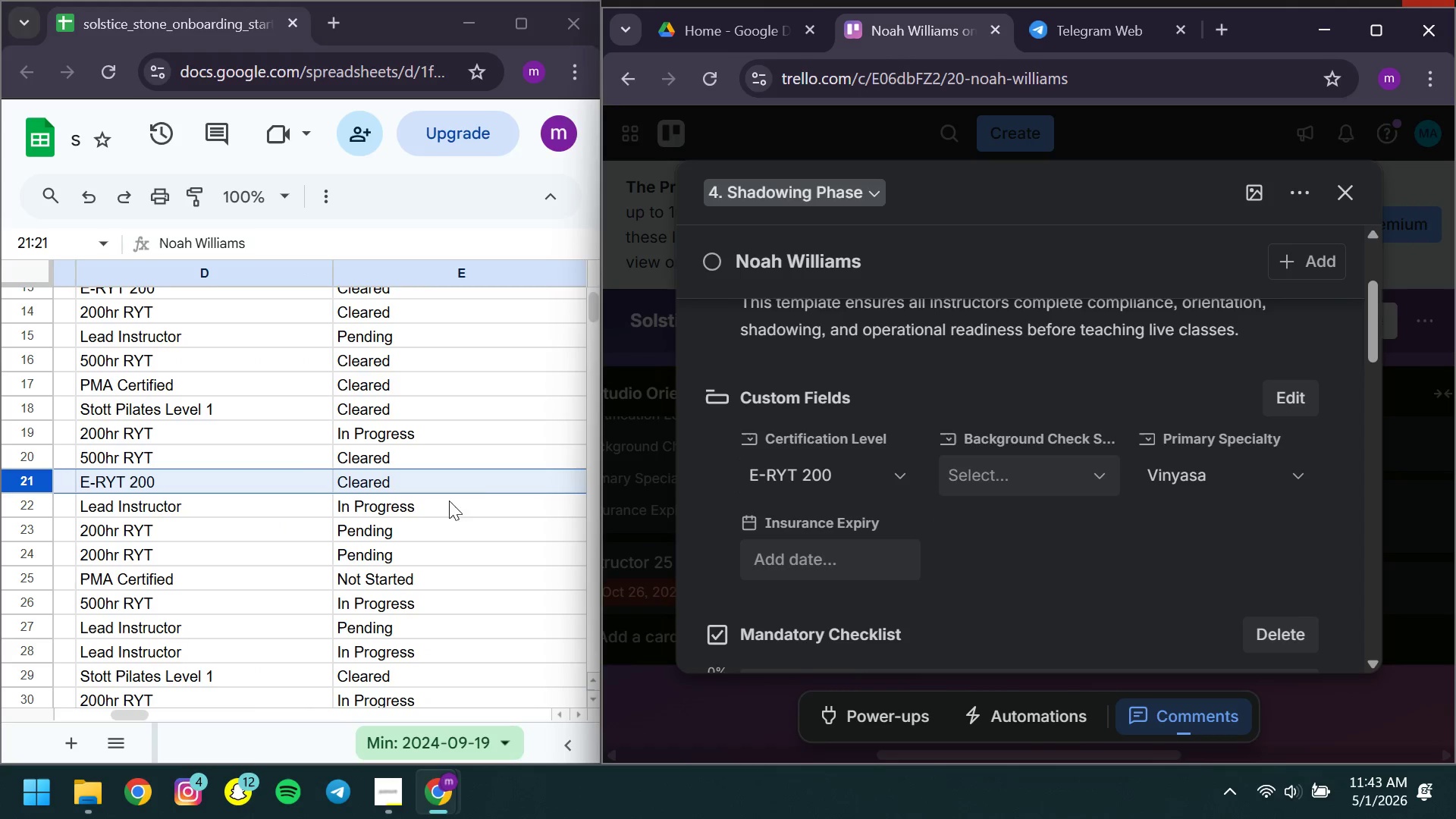 
left_click([1061, 473])
 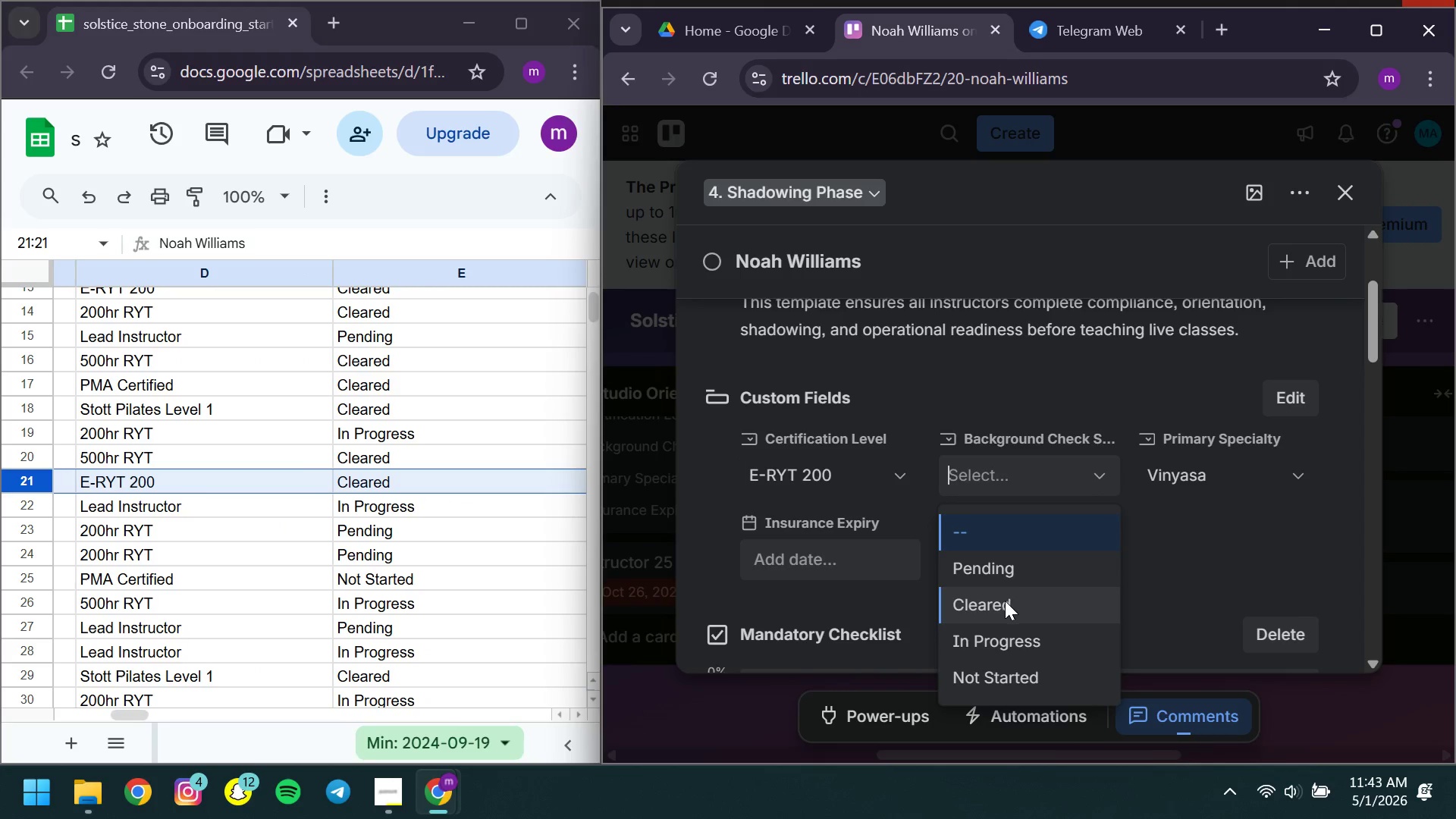 
left_click([1004, 601])
 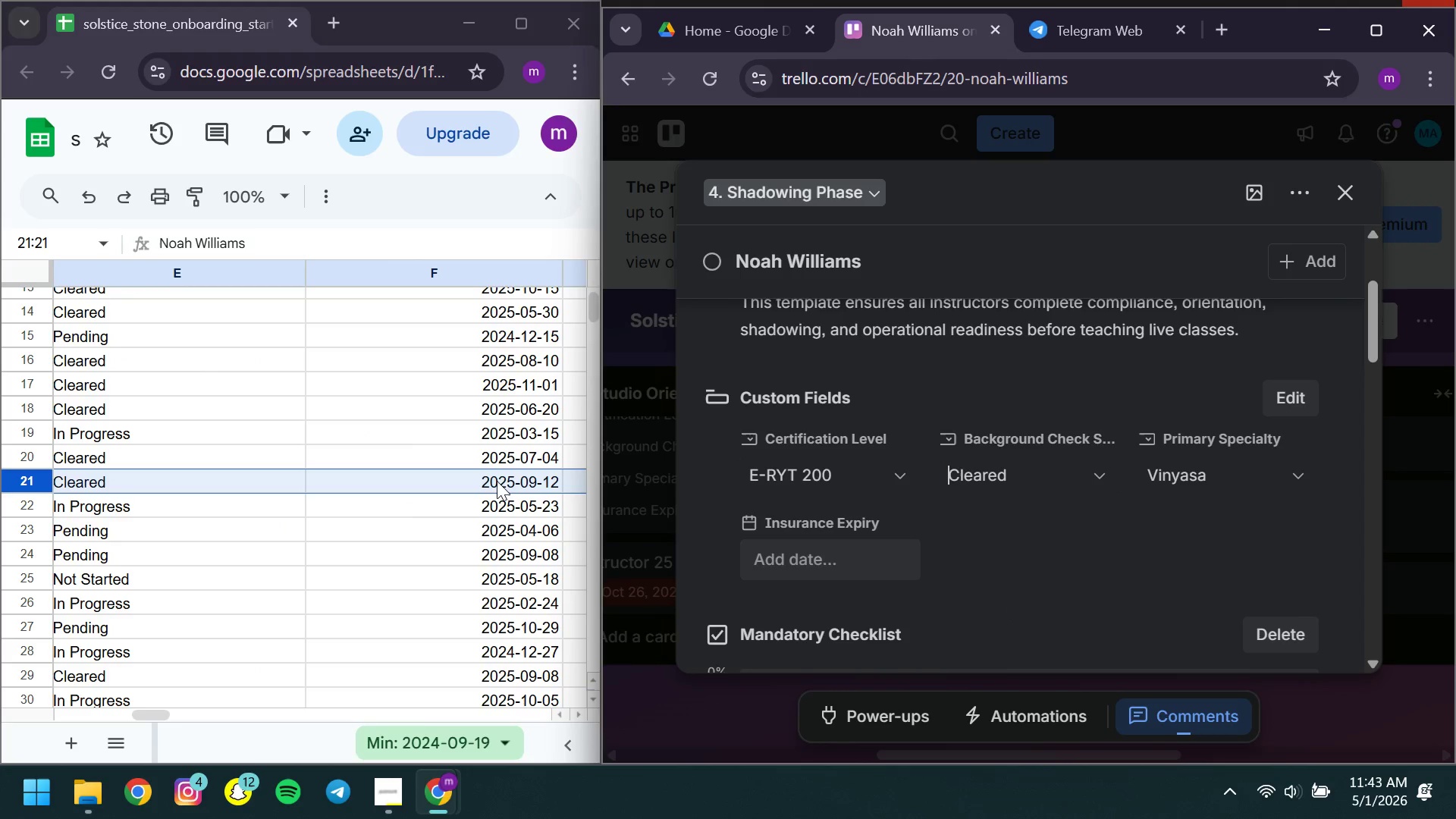 
double_click([492, 479])
 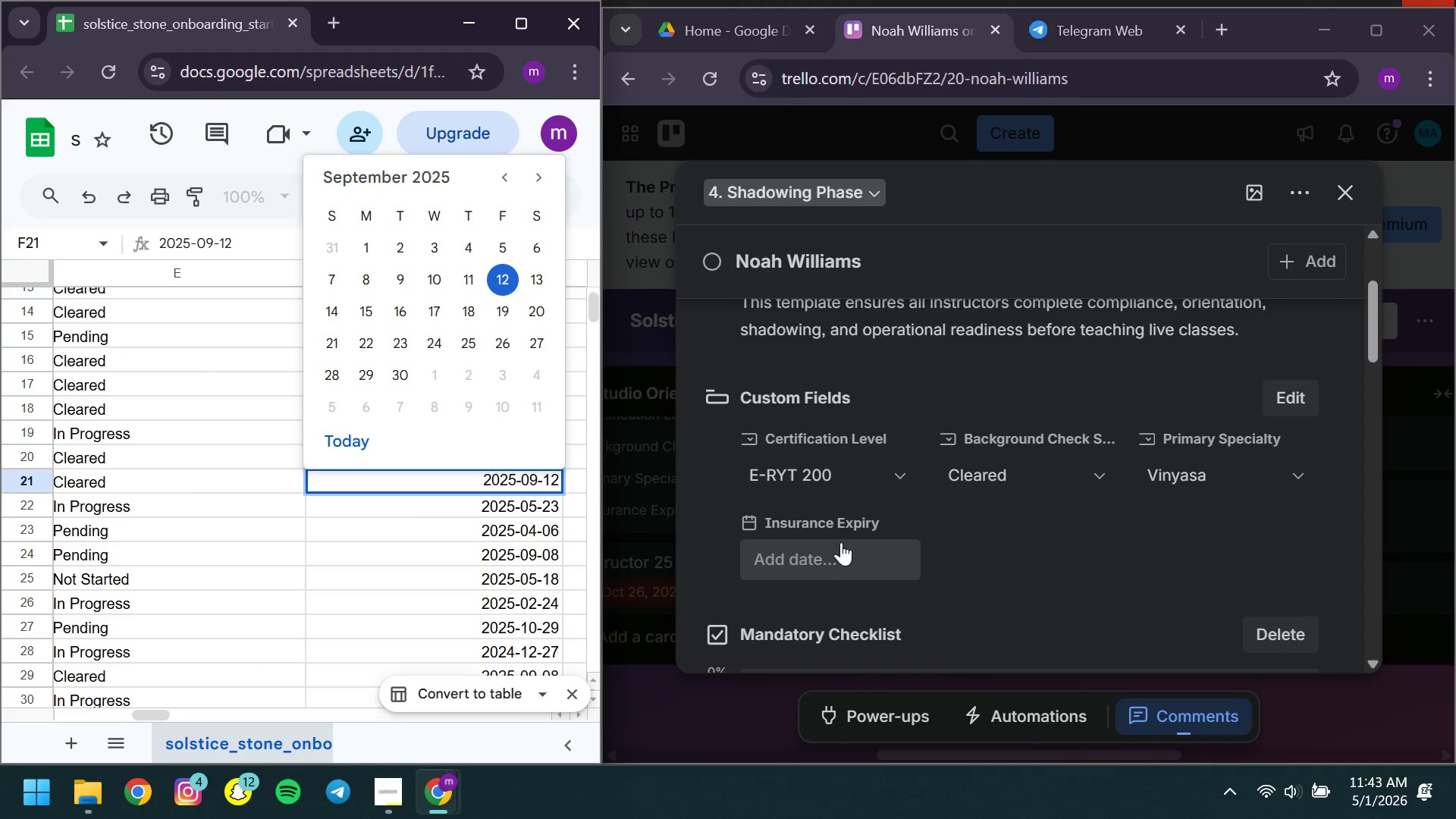 
left_click([841, 542])
 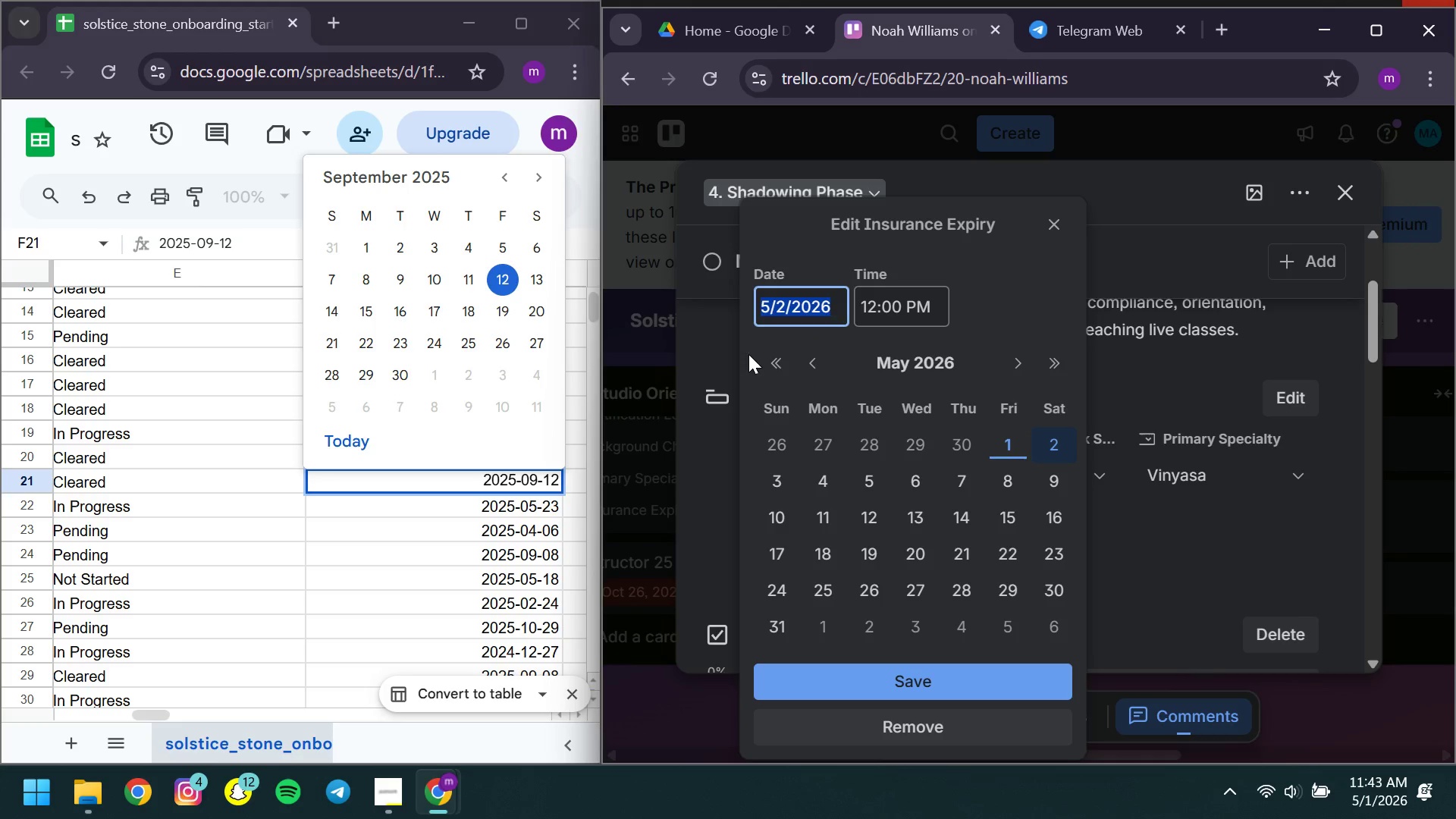 
left_click([788, 372])
 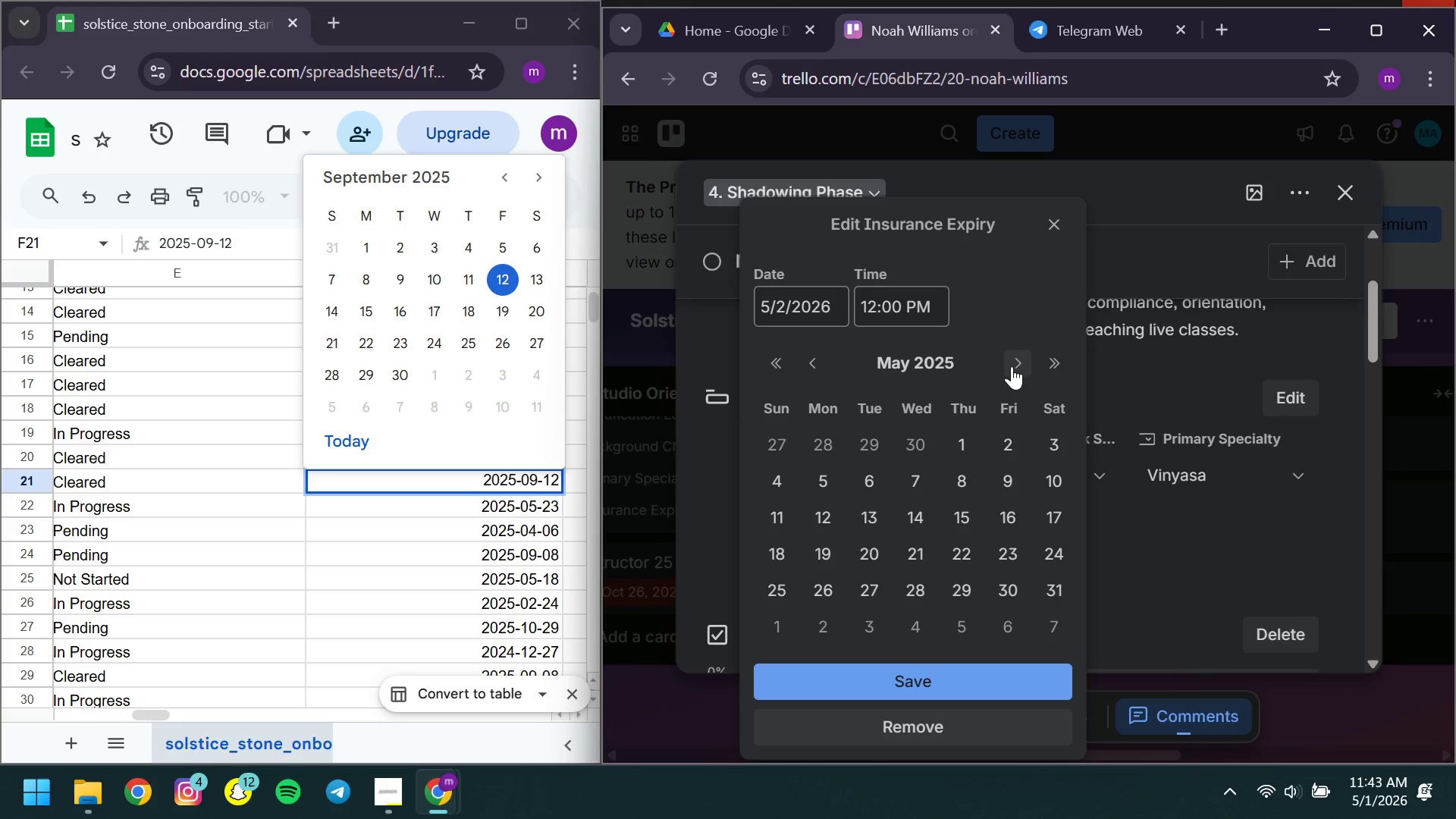 
left_click([1012, 366])
 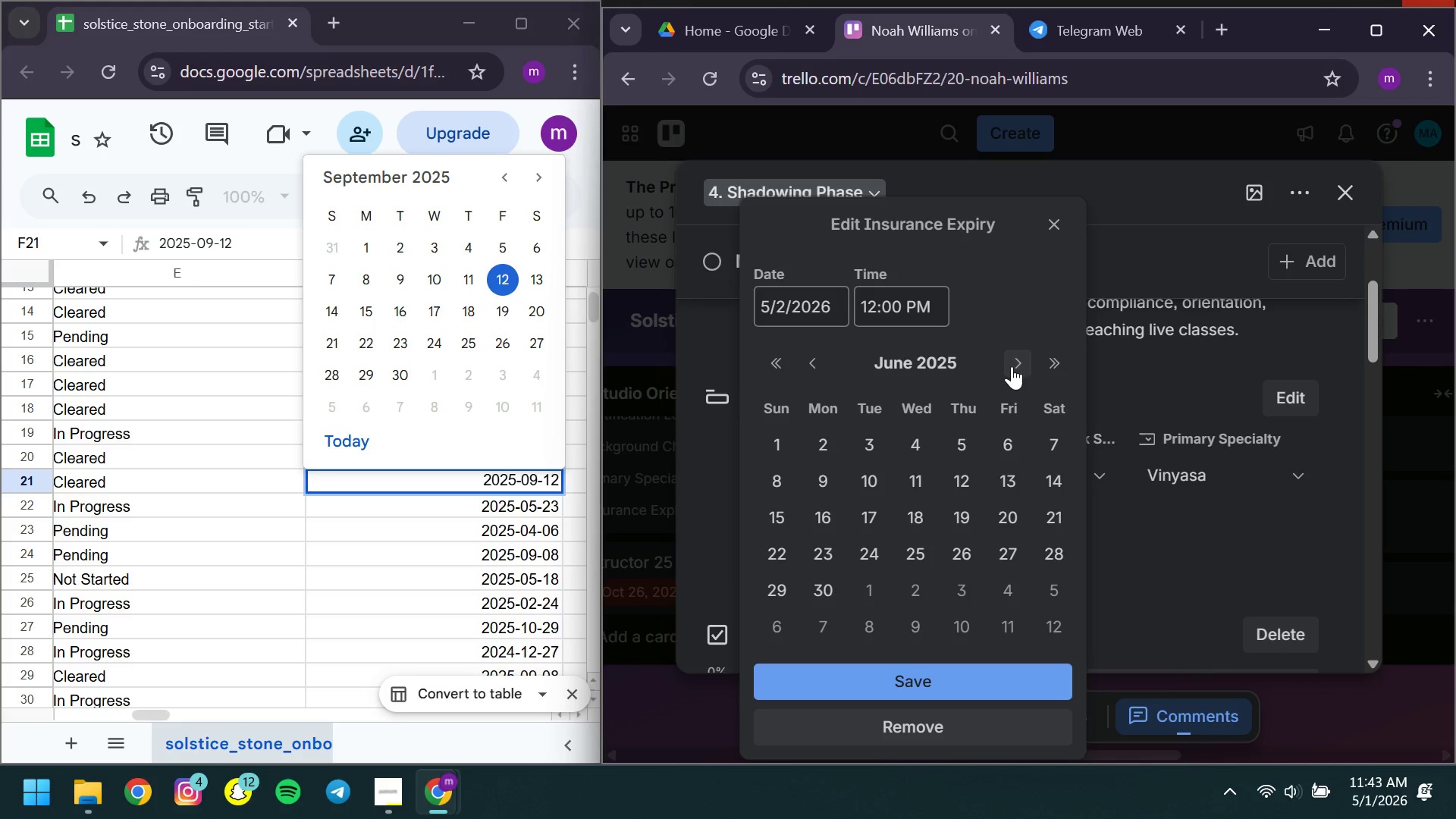 
left_click([1012, 366])
 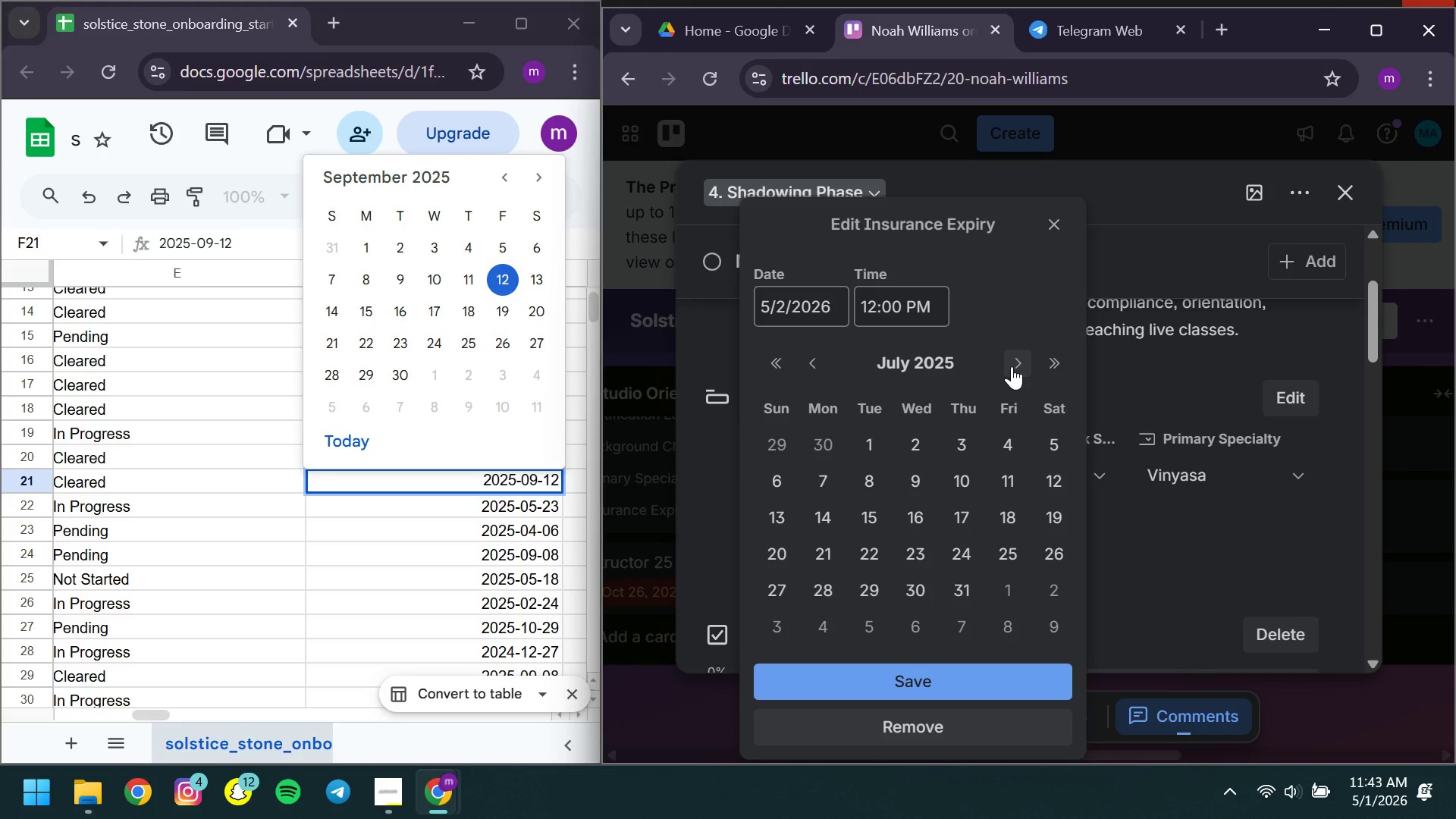 
left_click([1012, 366])
 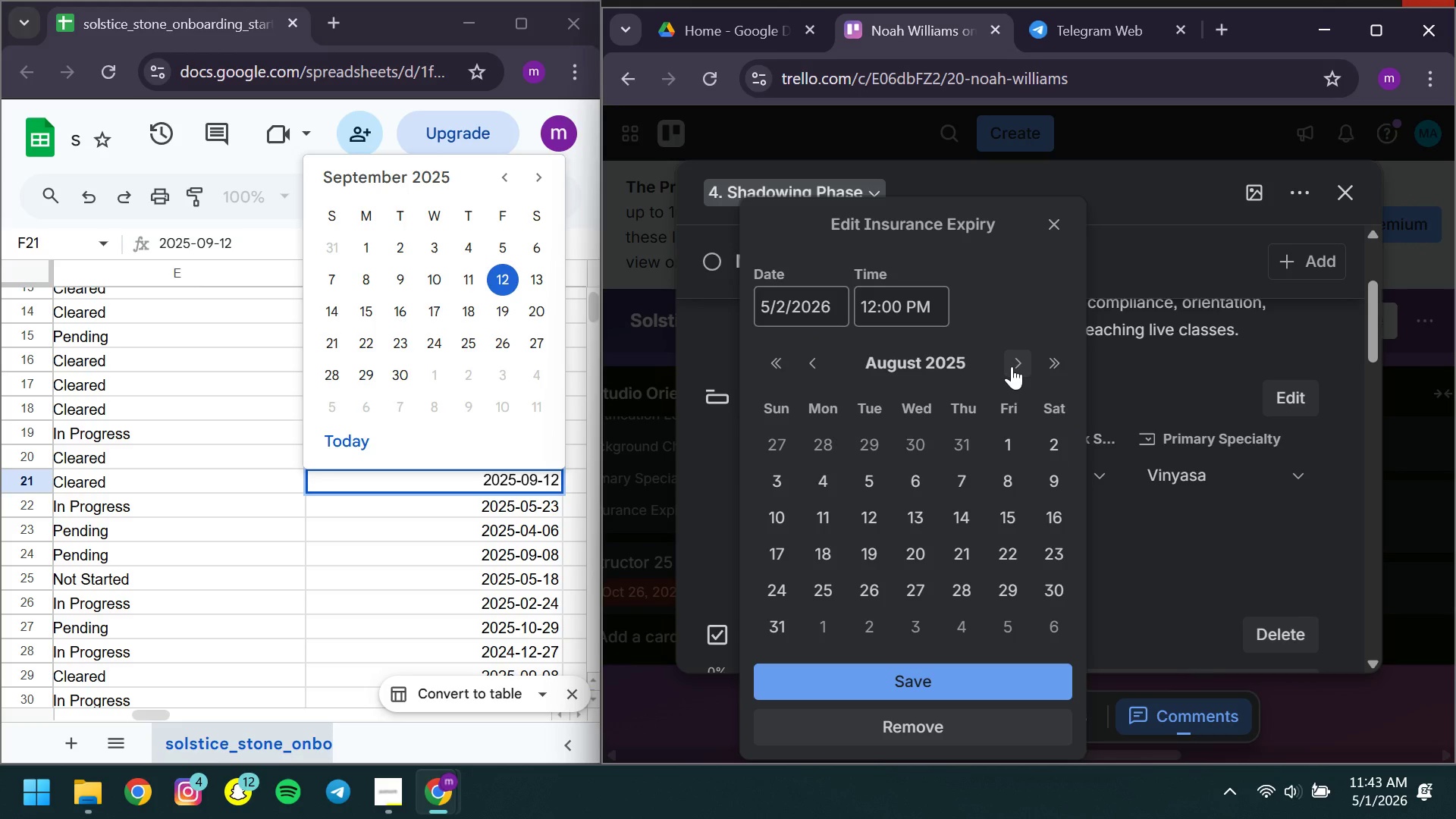 
left_click([1012, 366])
 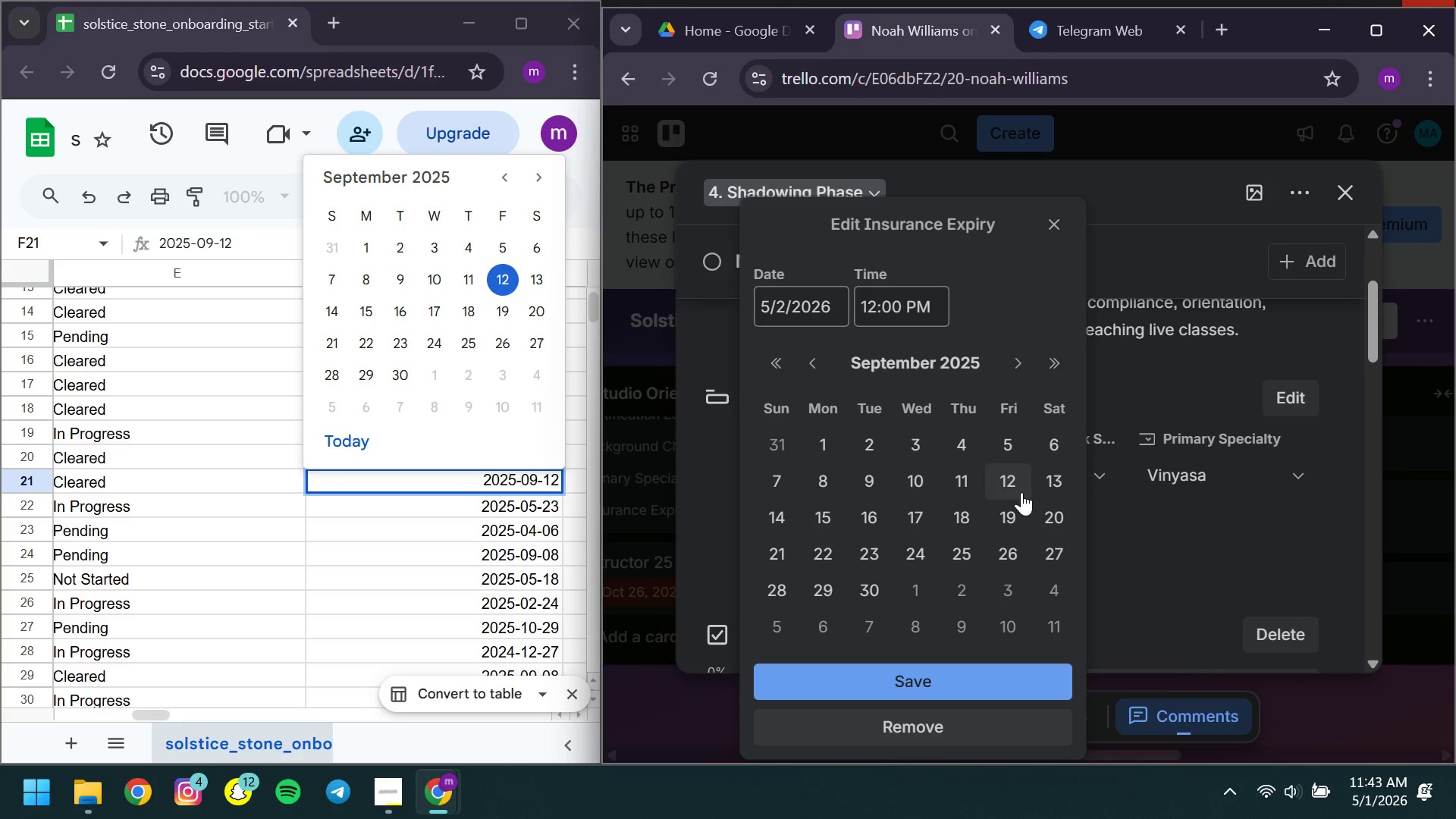 
left_click([1020, 492])
 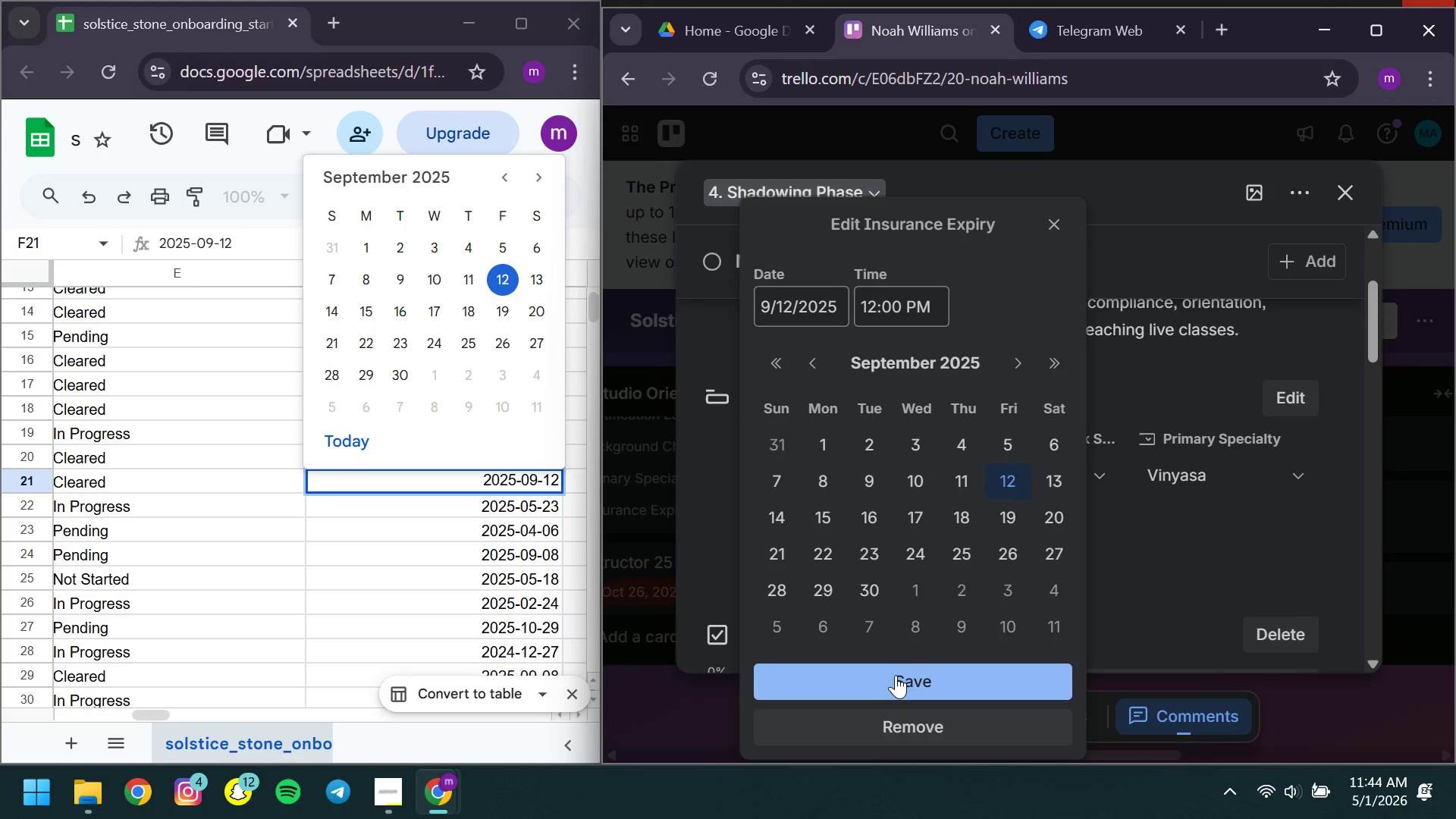 
left_click([896, 675])
 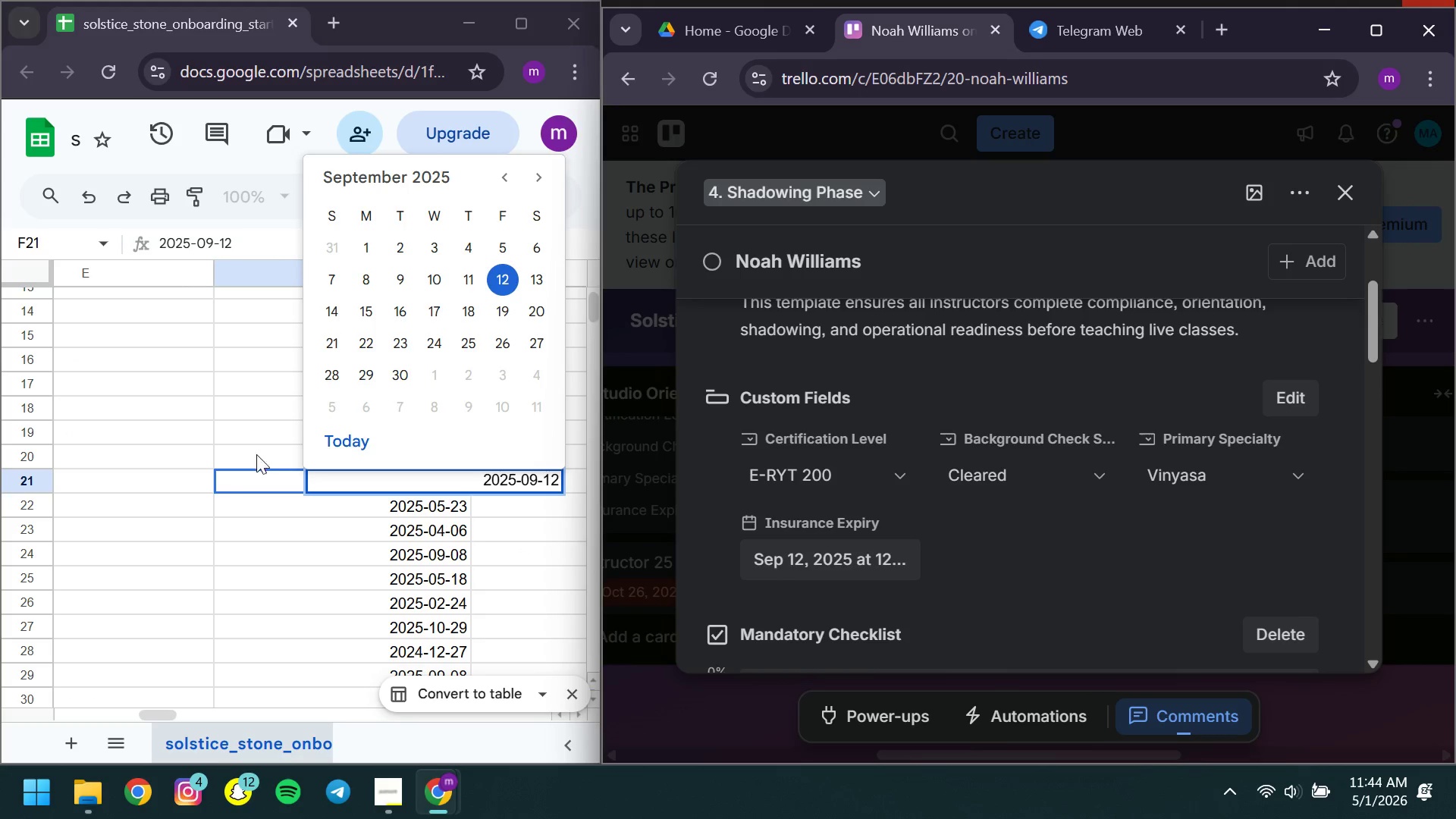 
left_click([252, 487])
 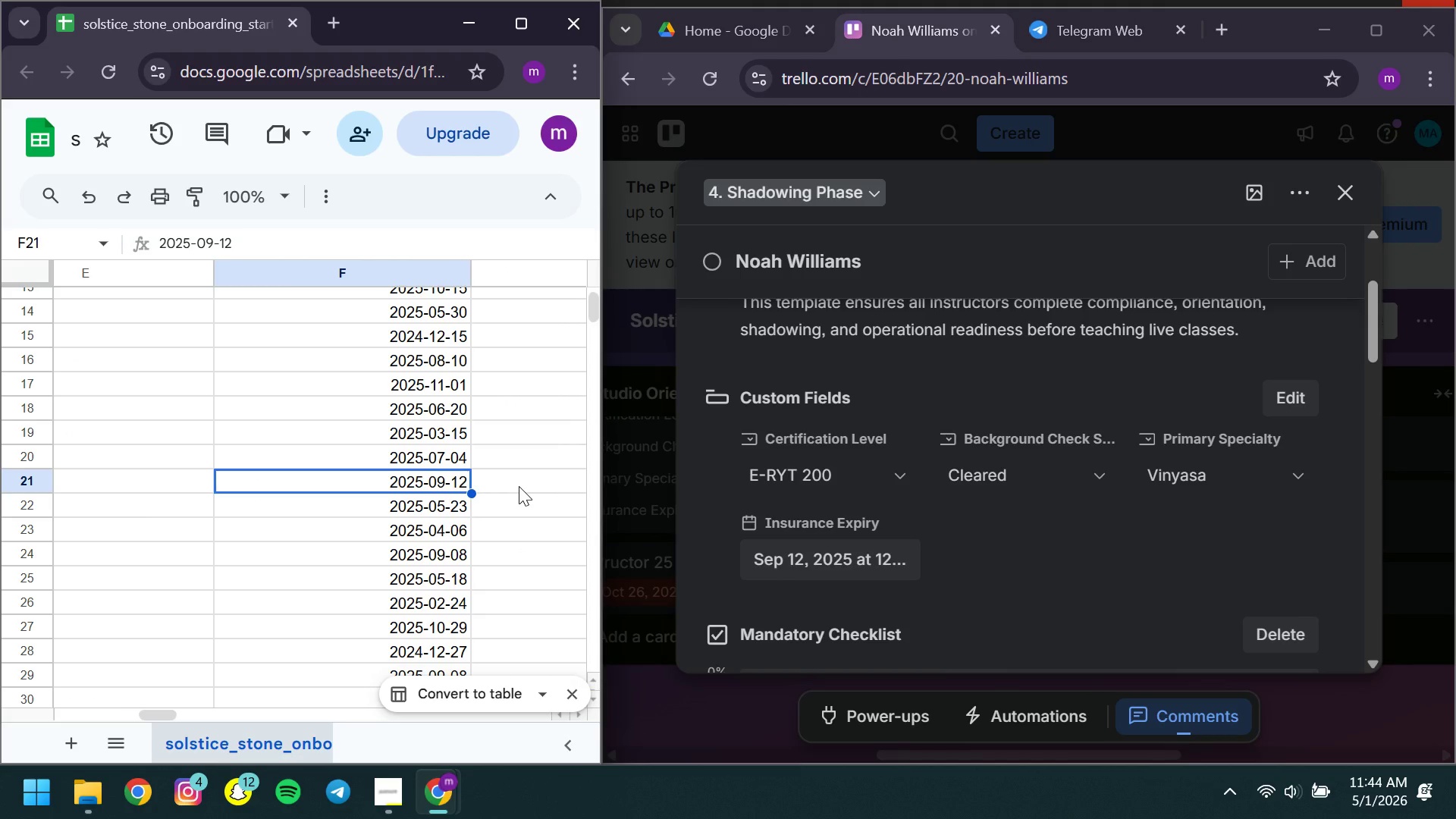 
double_click([519, 486])
 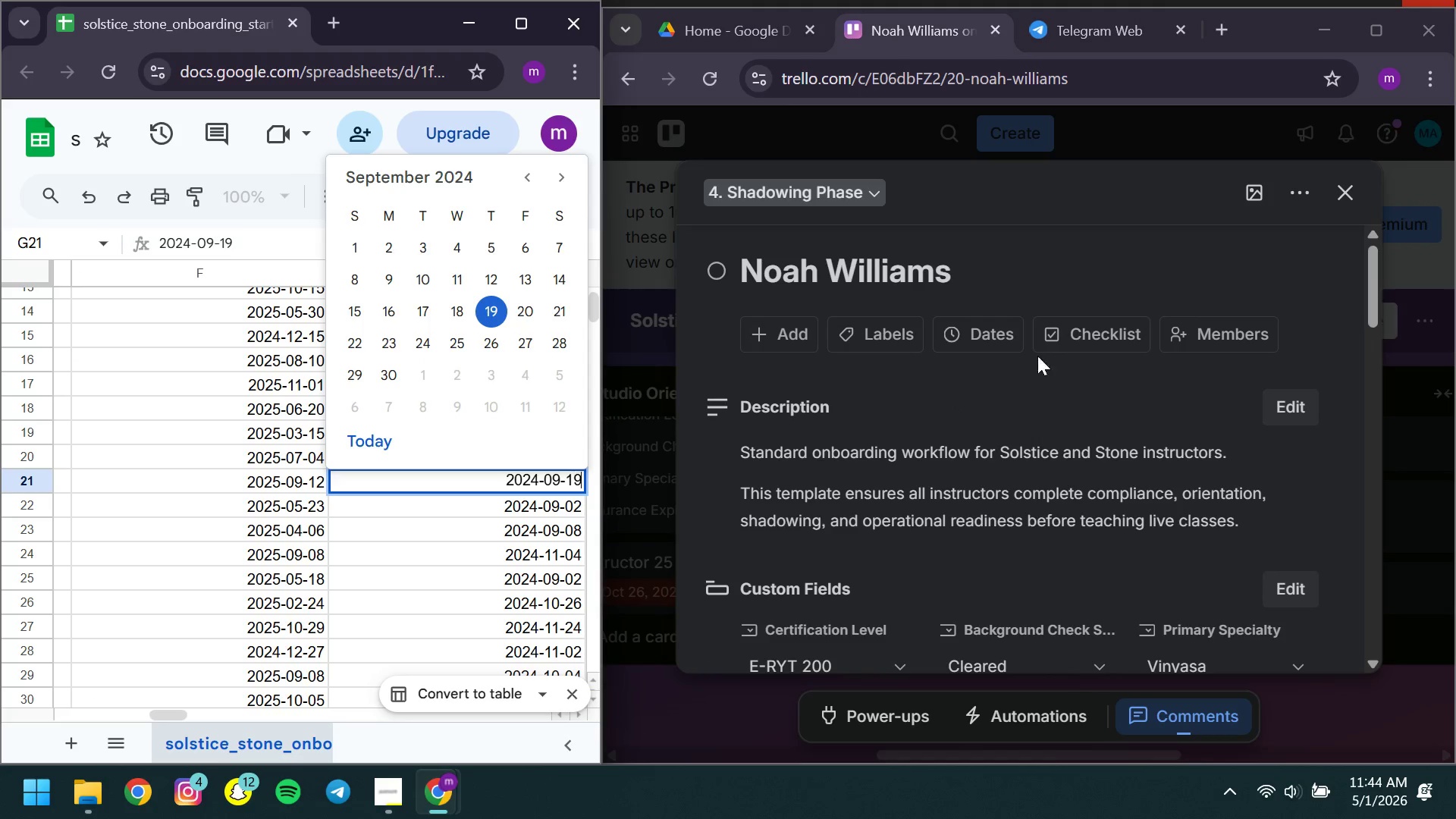 
left_click([982, 330])
 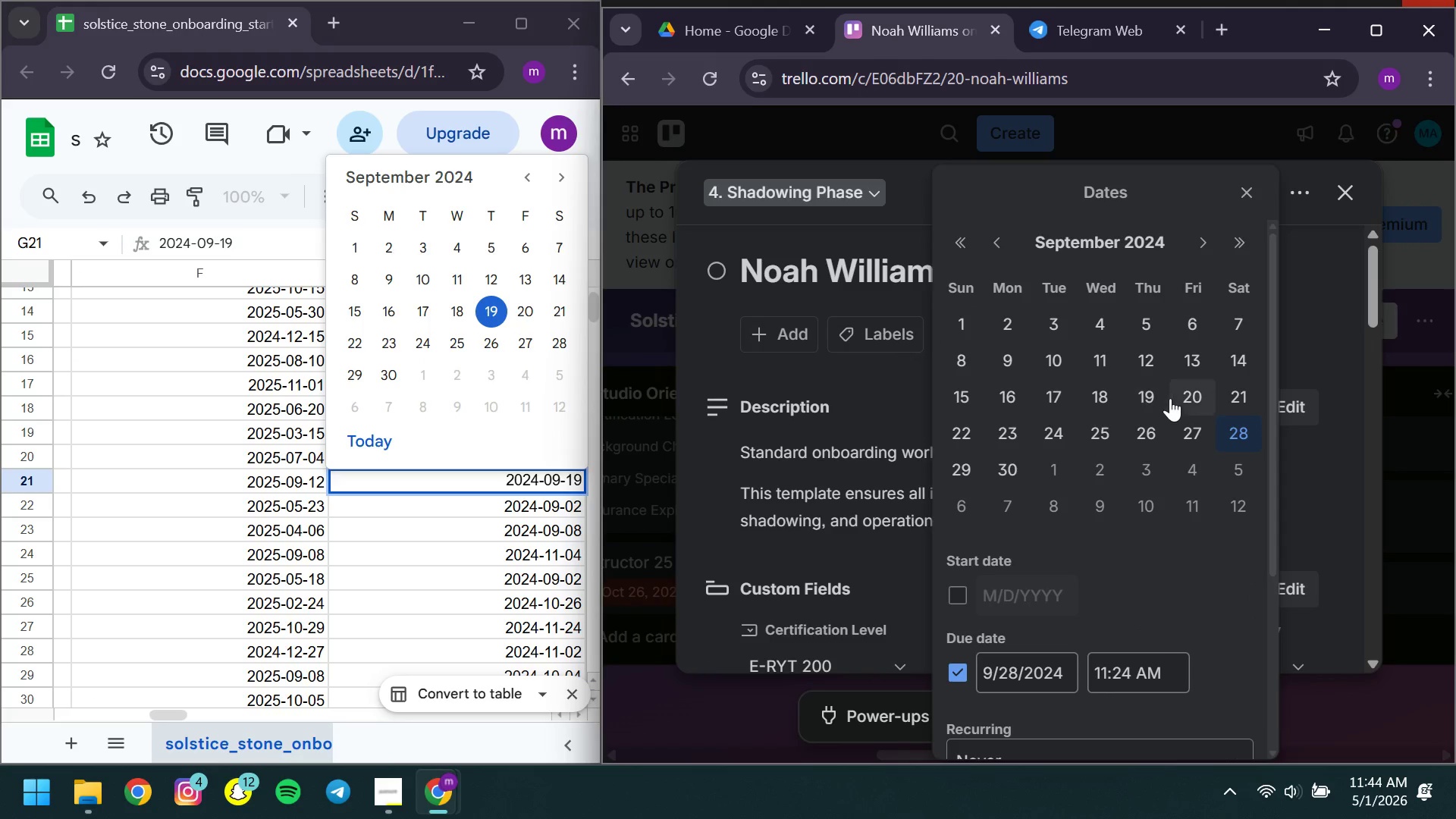 
left_click([1141, 397])
 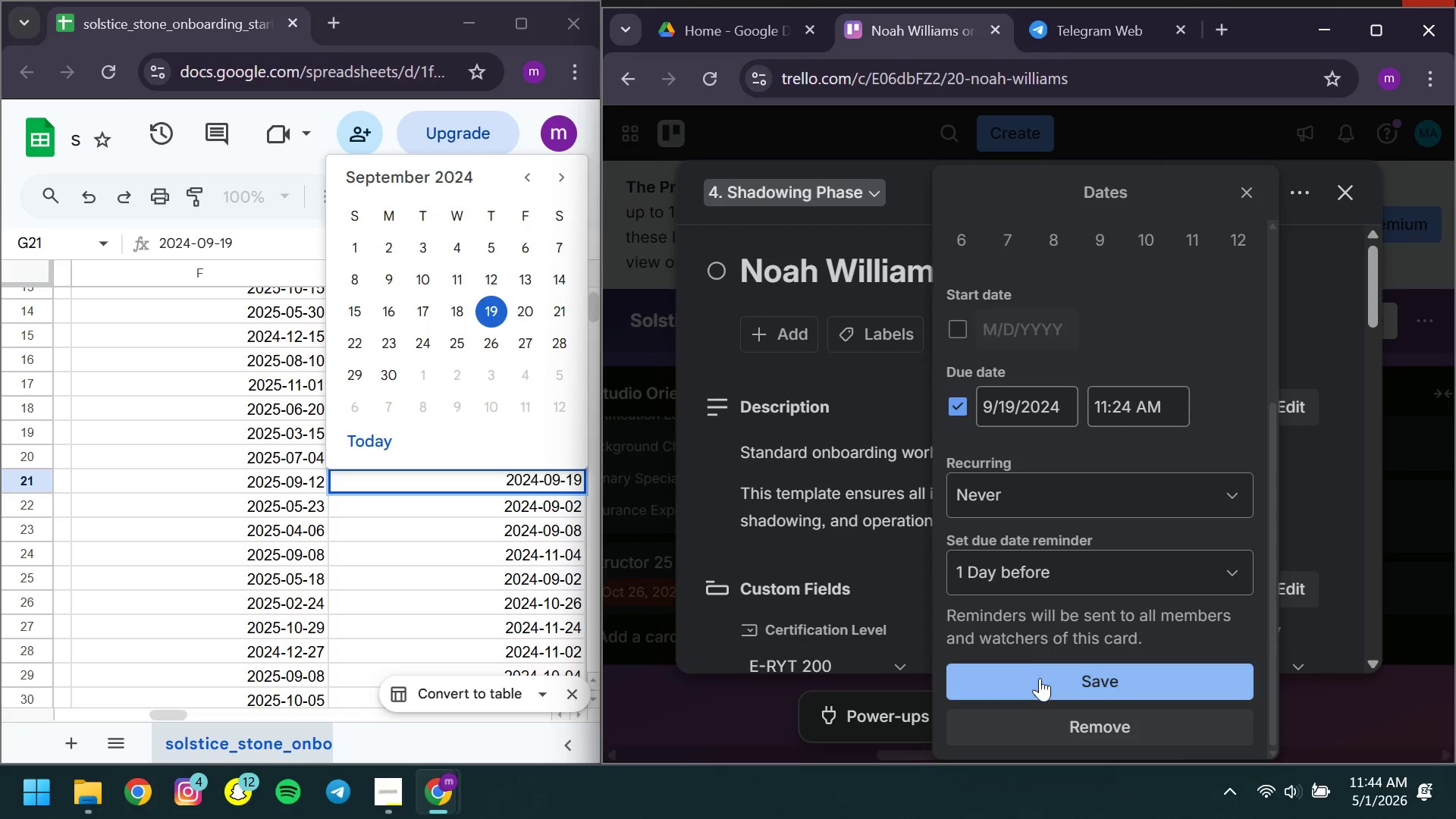 
left_click([1040, 678])
 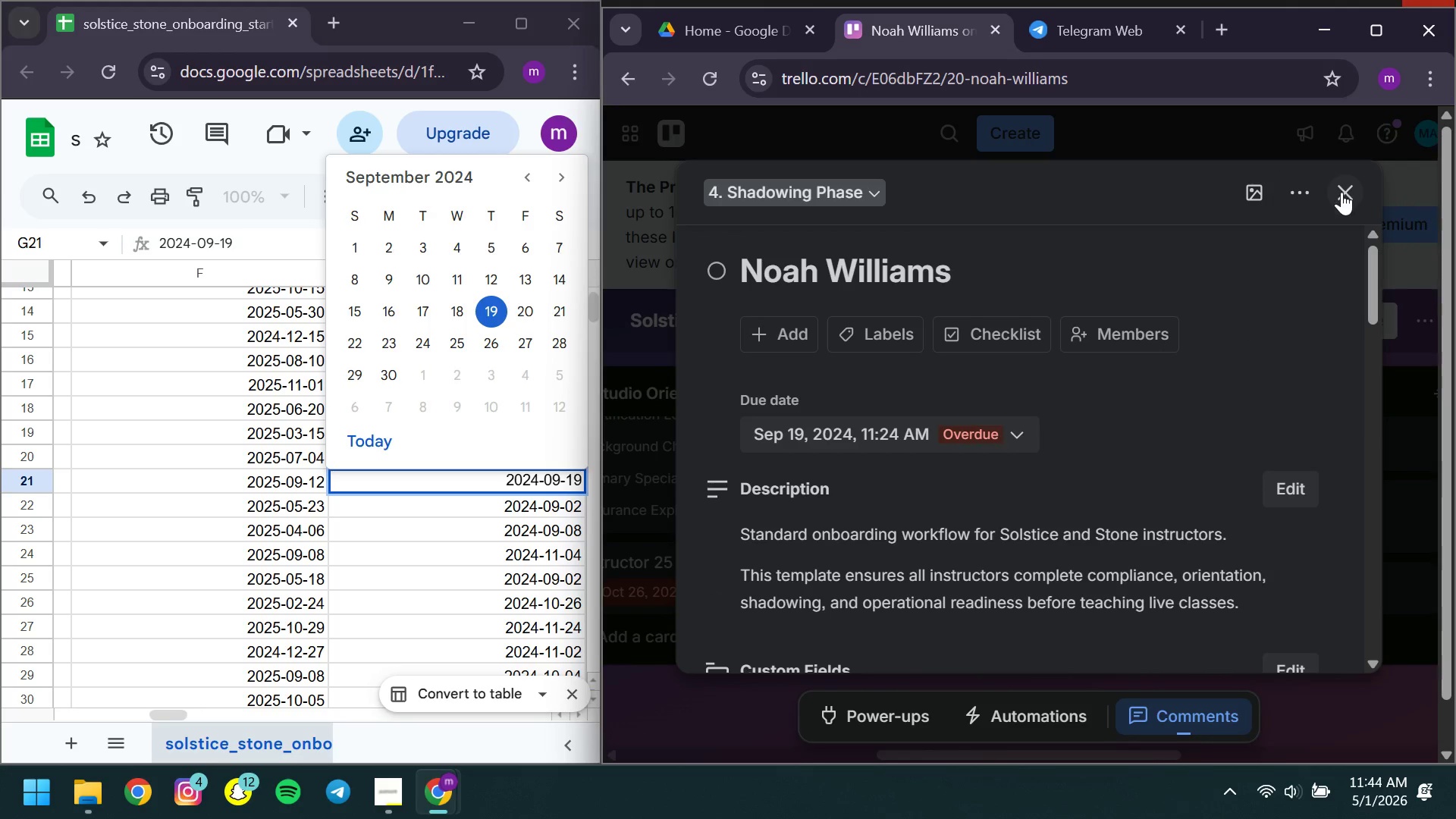 
left_click([1341, 192])
 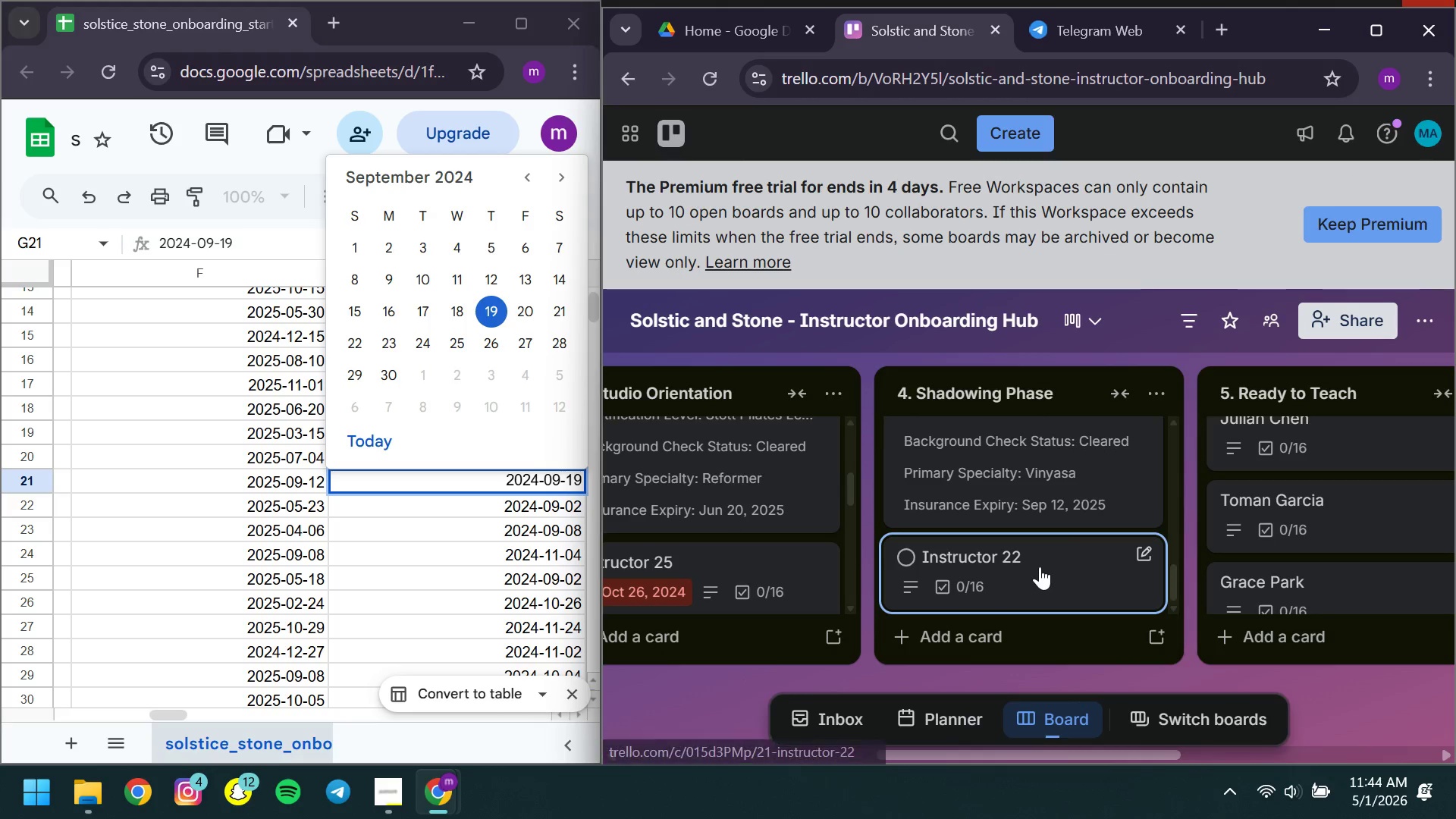 
left_click([1040, 566])
 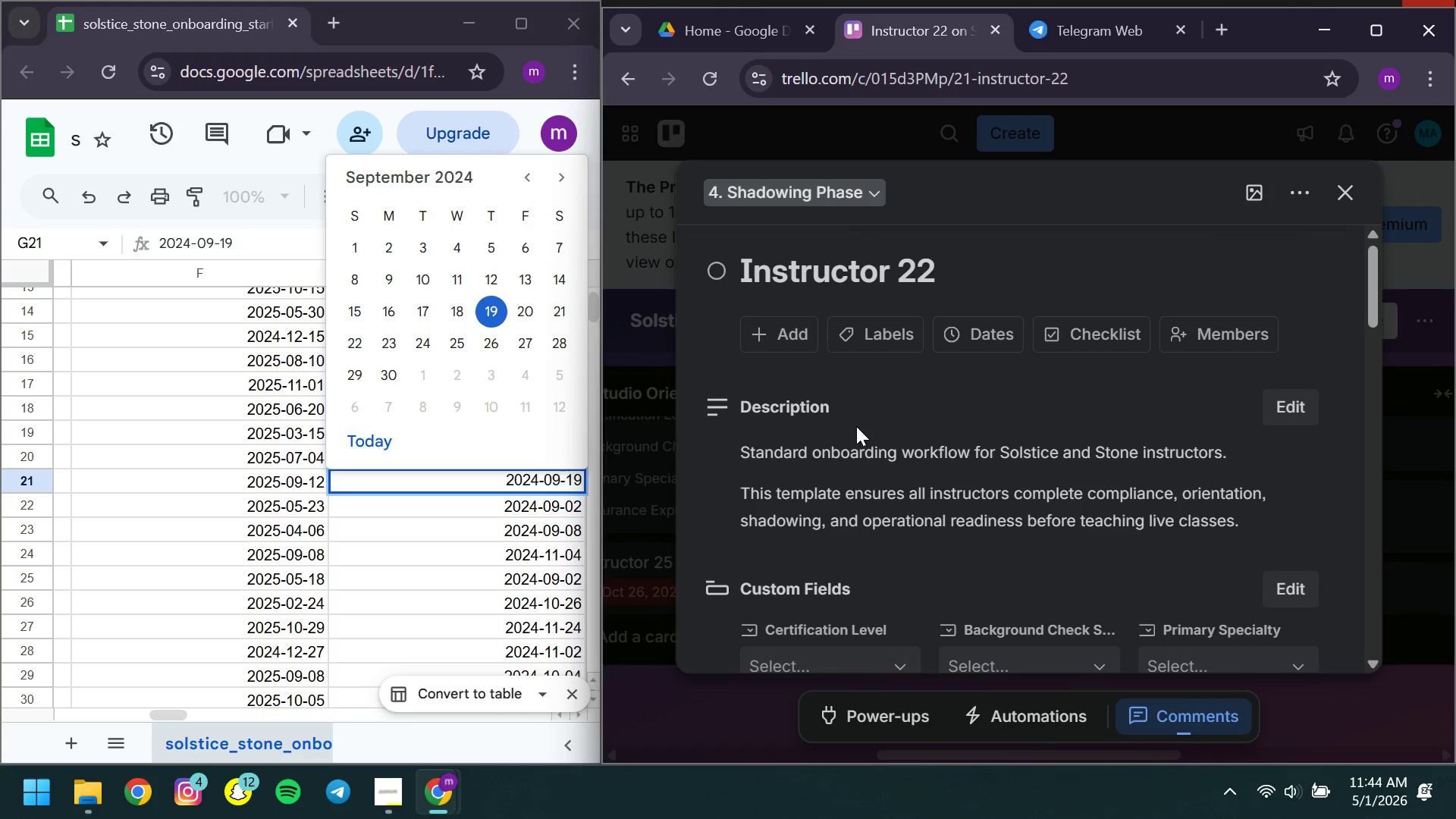 
left_click([355, 555])
 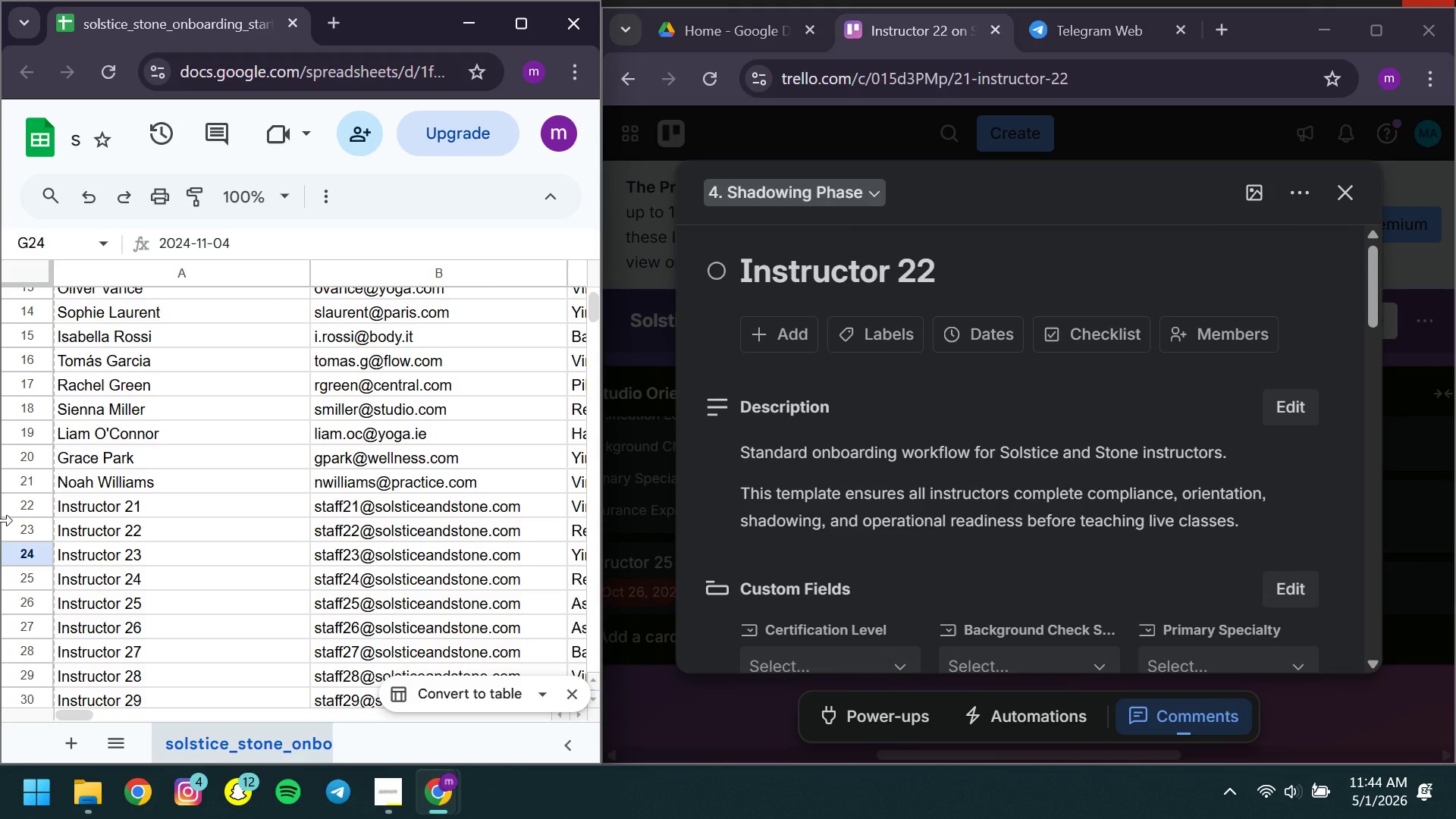 
left_click([14, 529])
 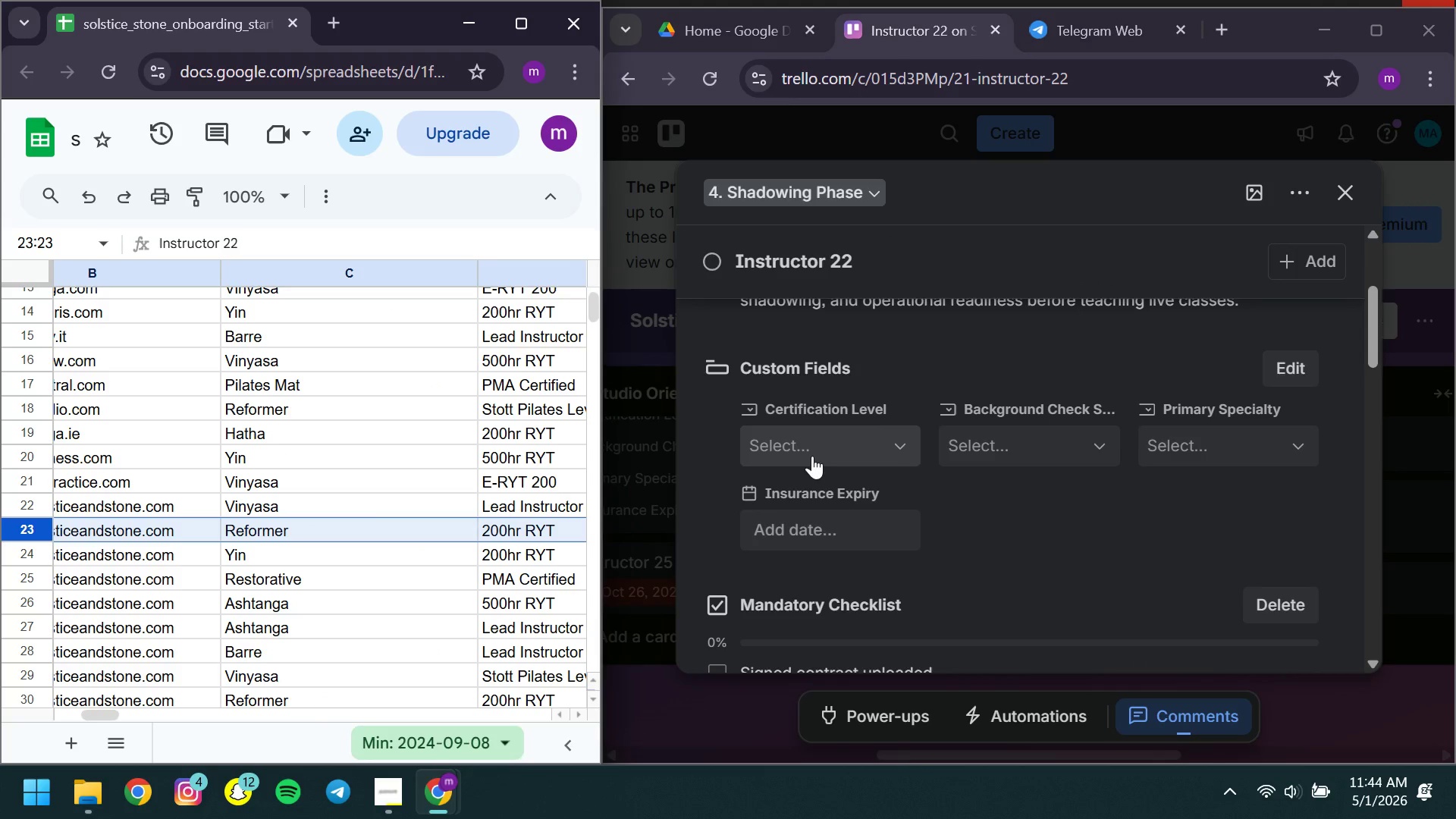 
left_click([1177, 435])
 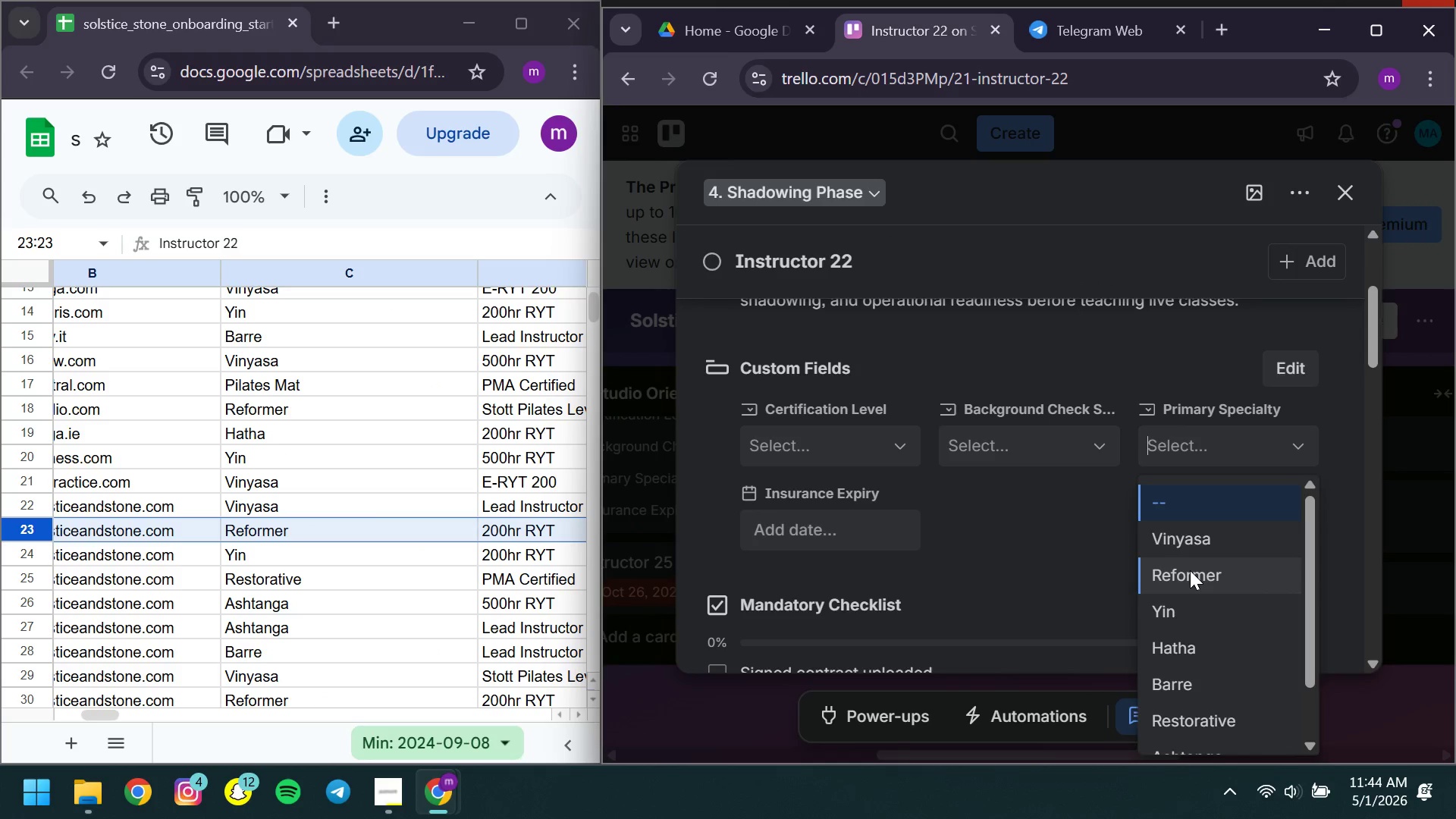 
left_click([1190, 570])
 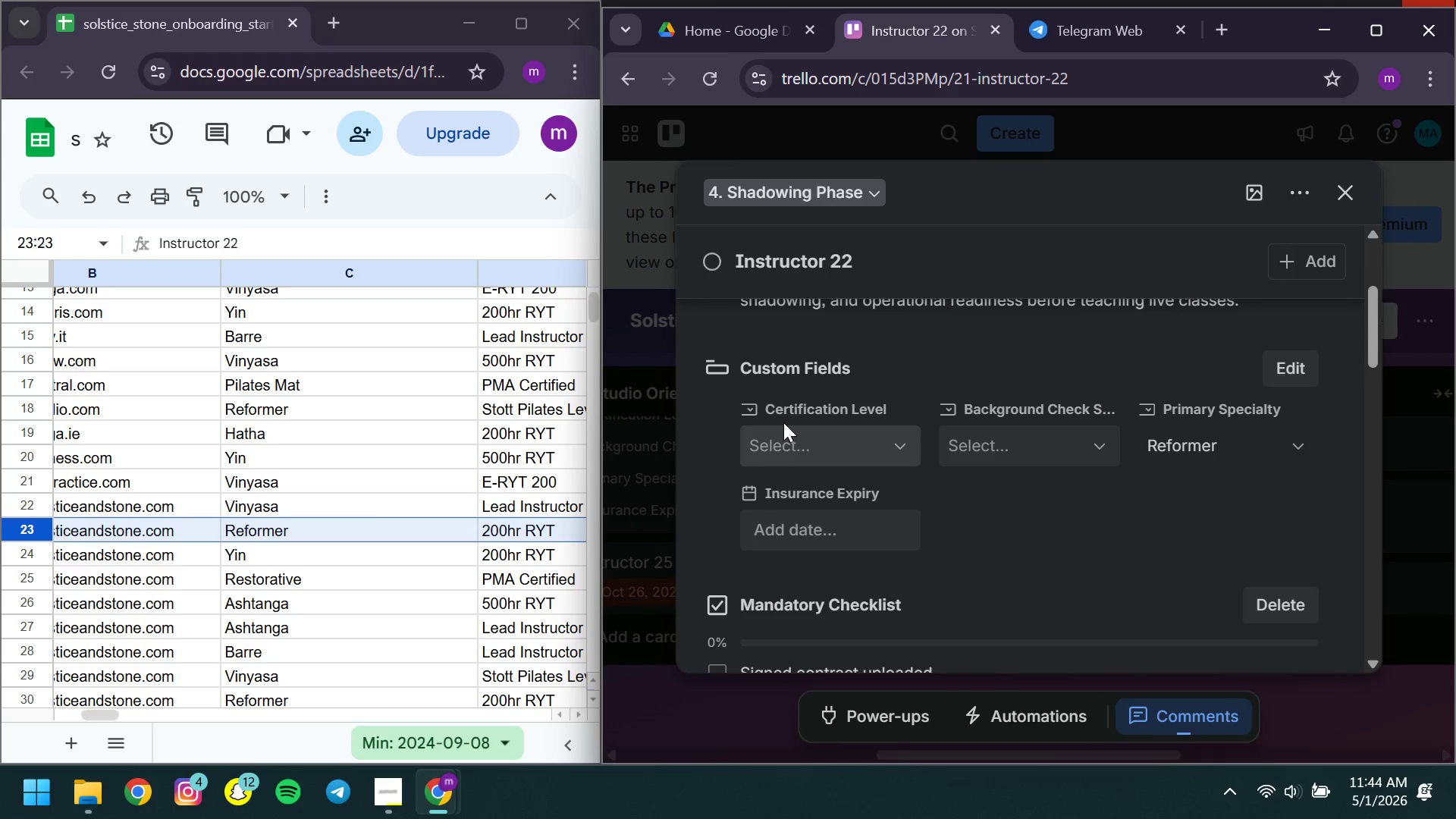 
left_click([783, 422])
 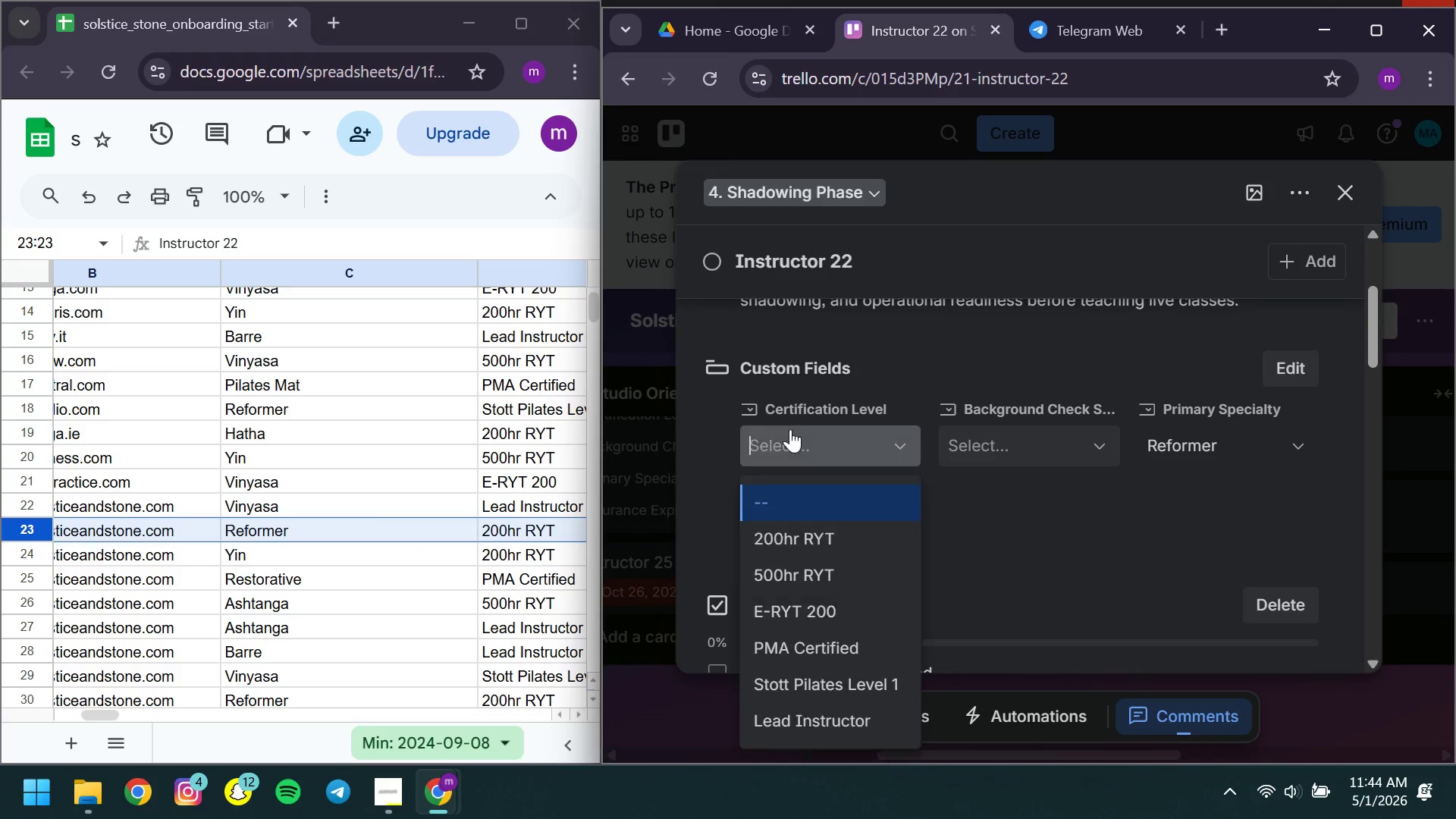 
left_click([790, 429])
 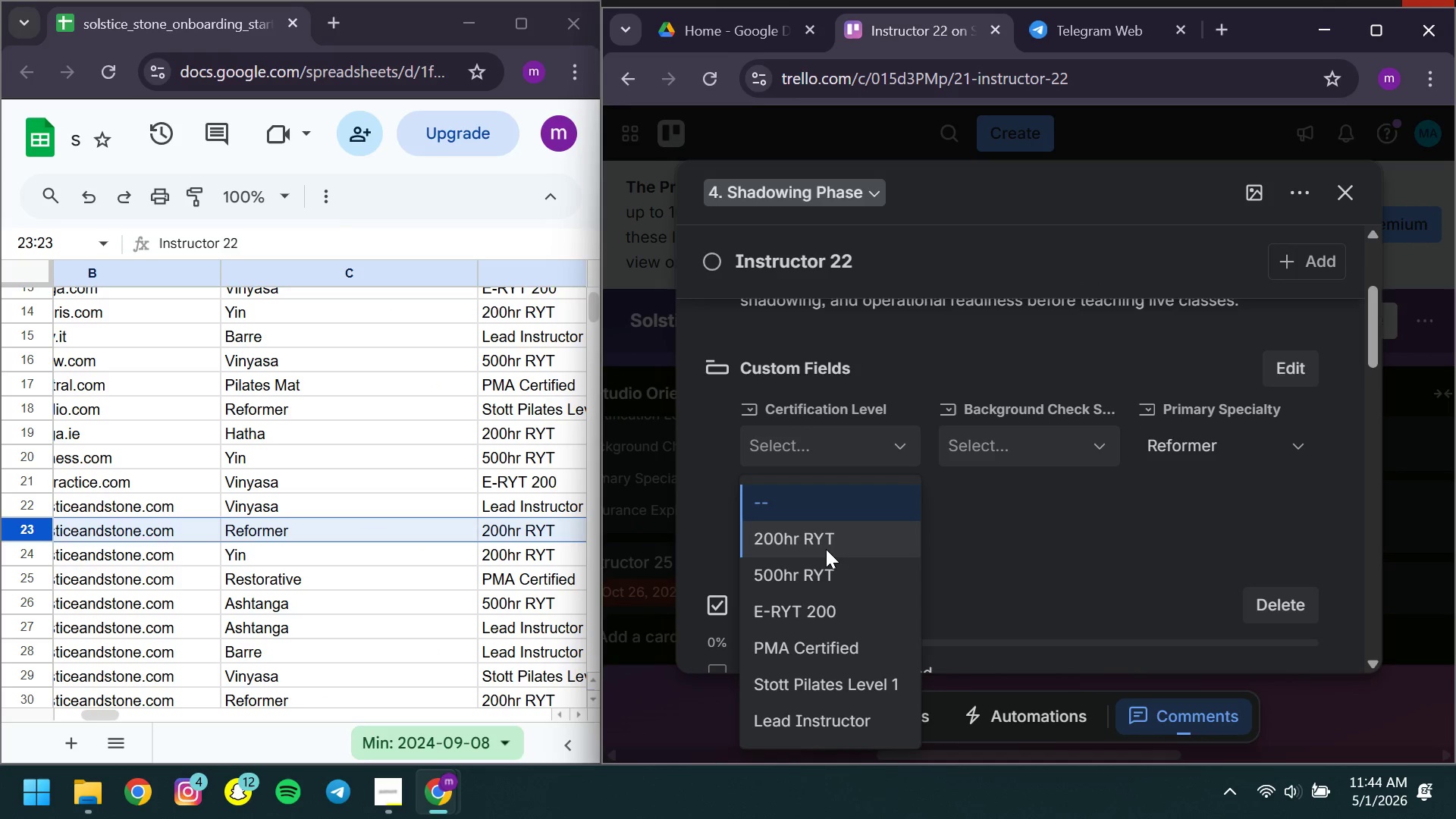 
left_click([826, 549])
 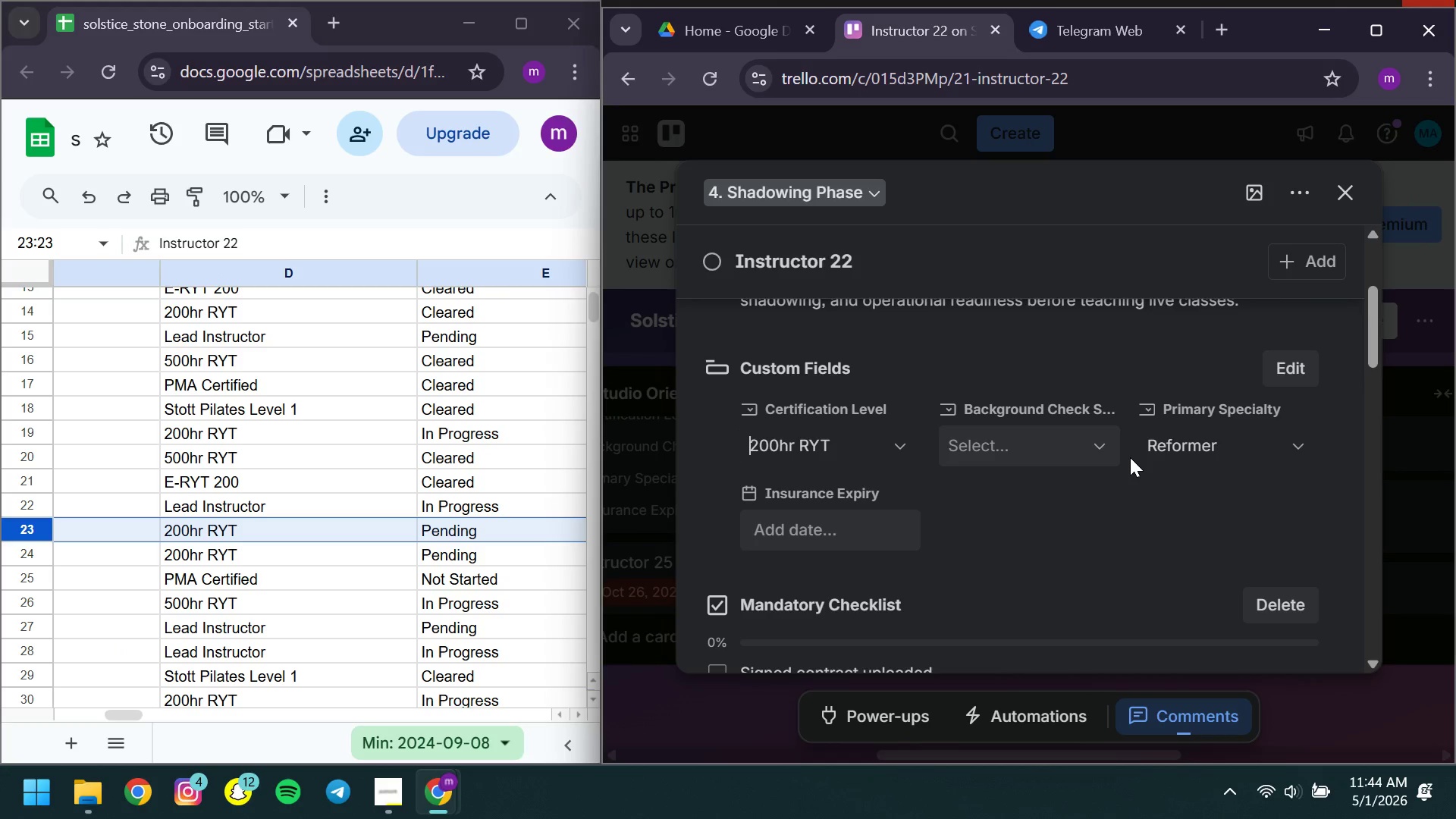 
left_click([1039, 435])
 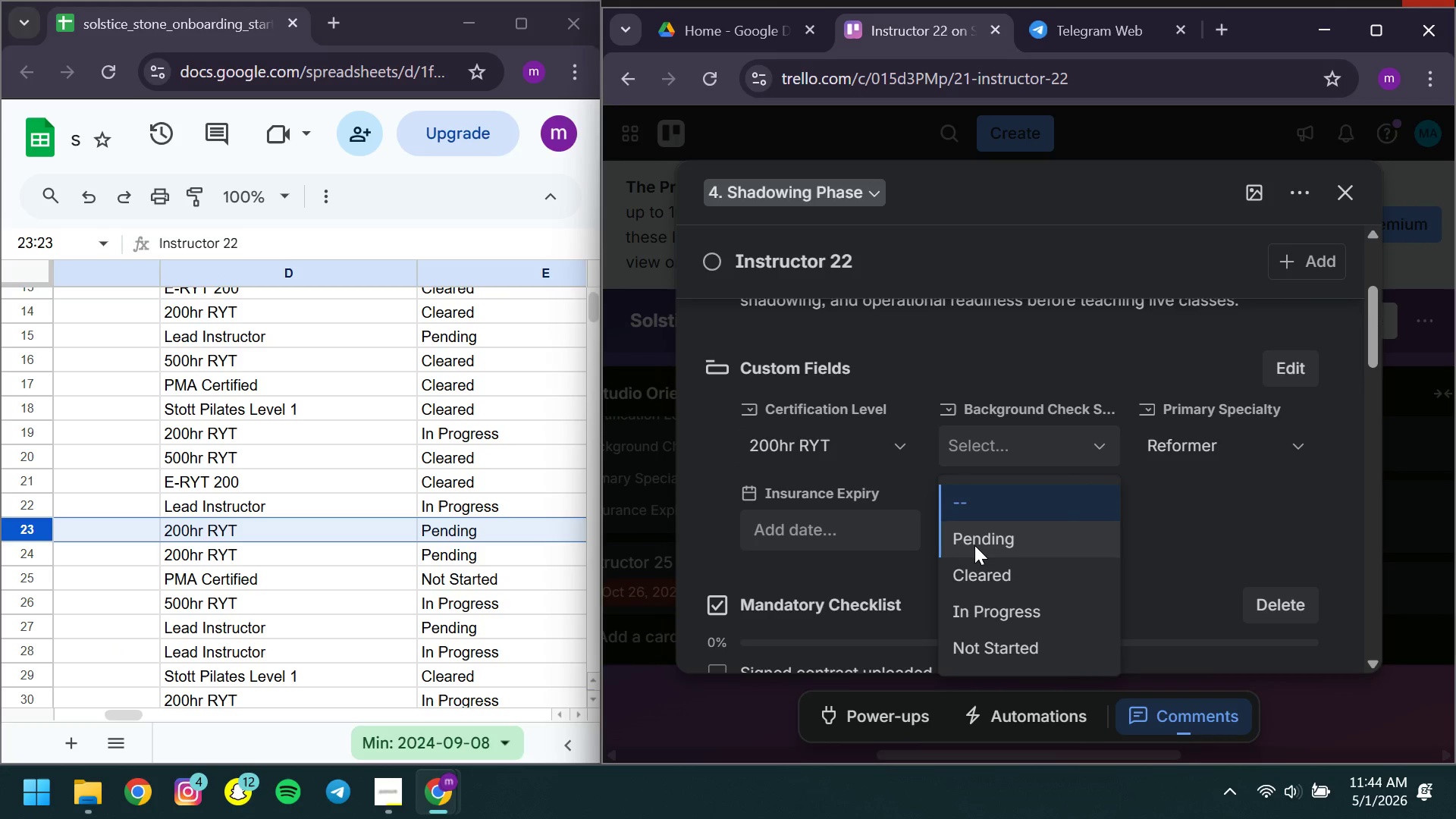 
left_click([974, 545])
 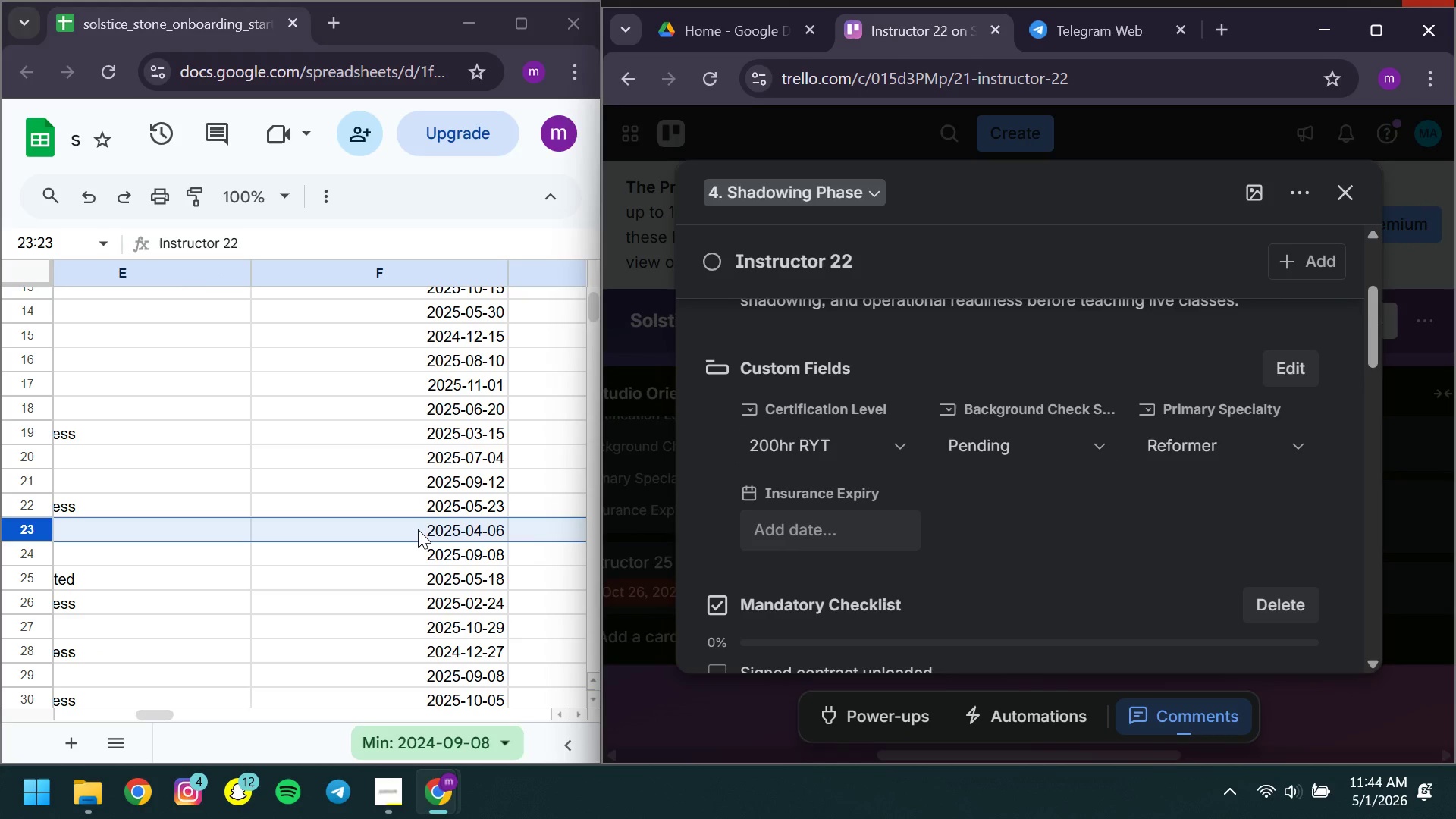 
double_click([418, 529])
 